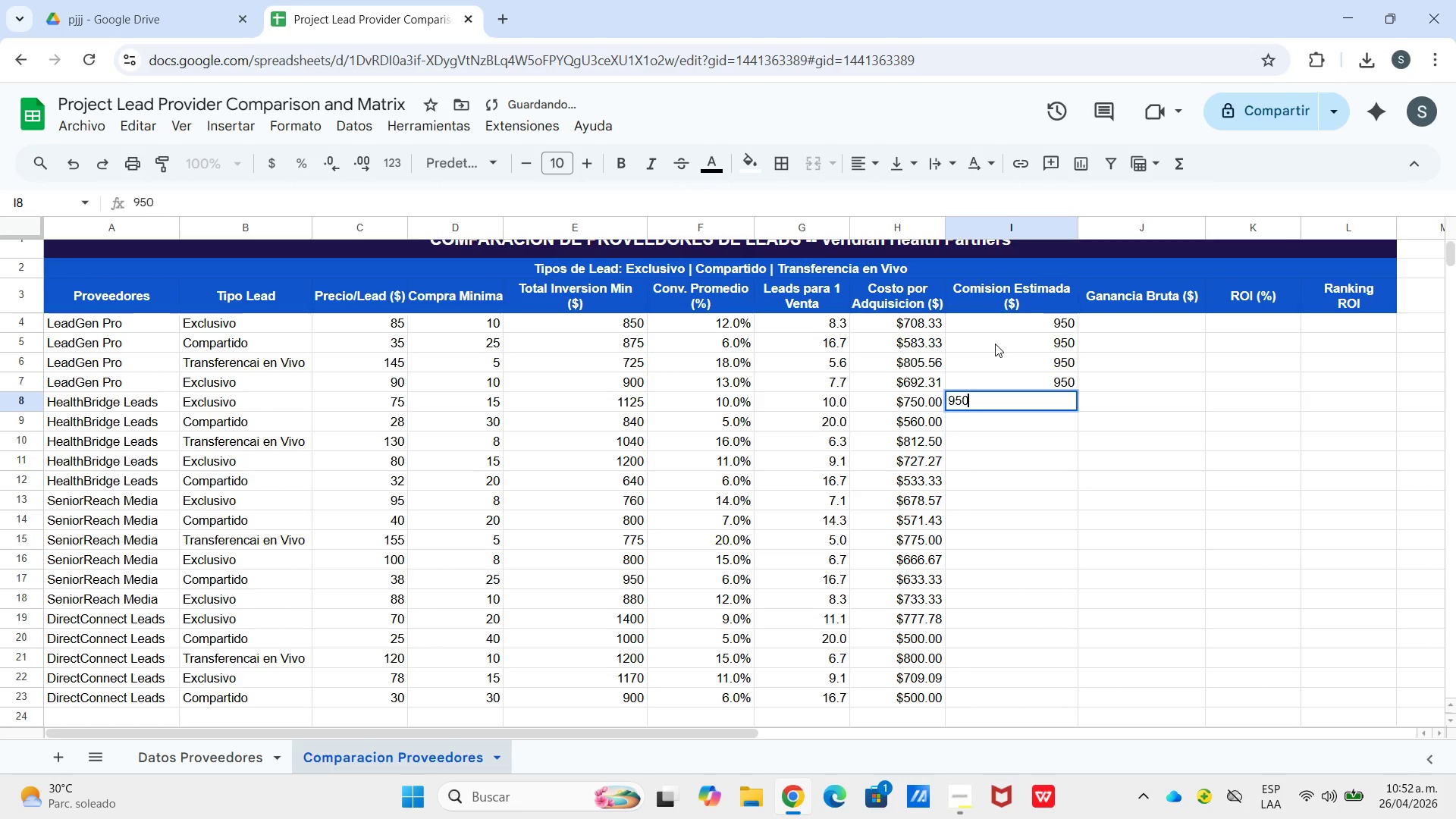 
key(Enter)
 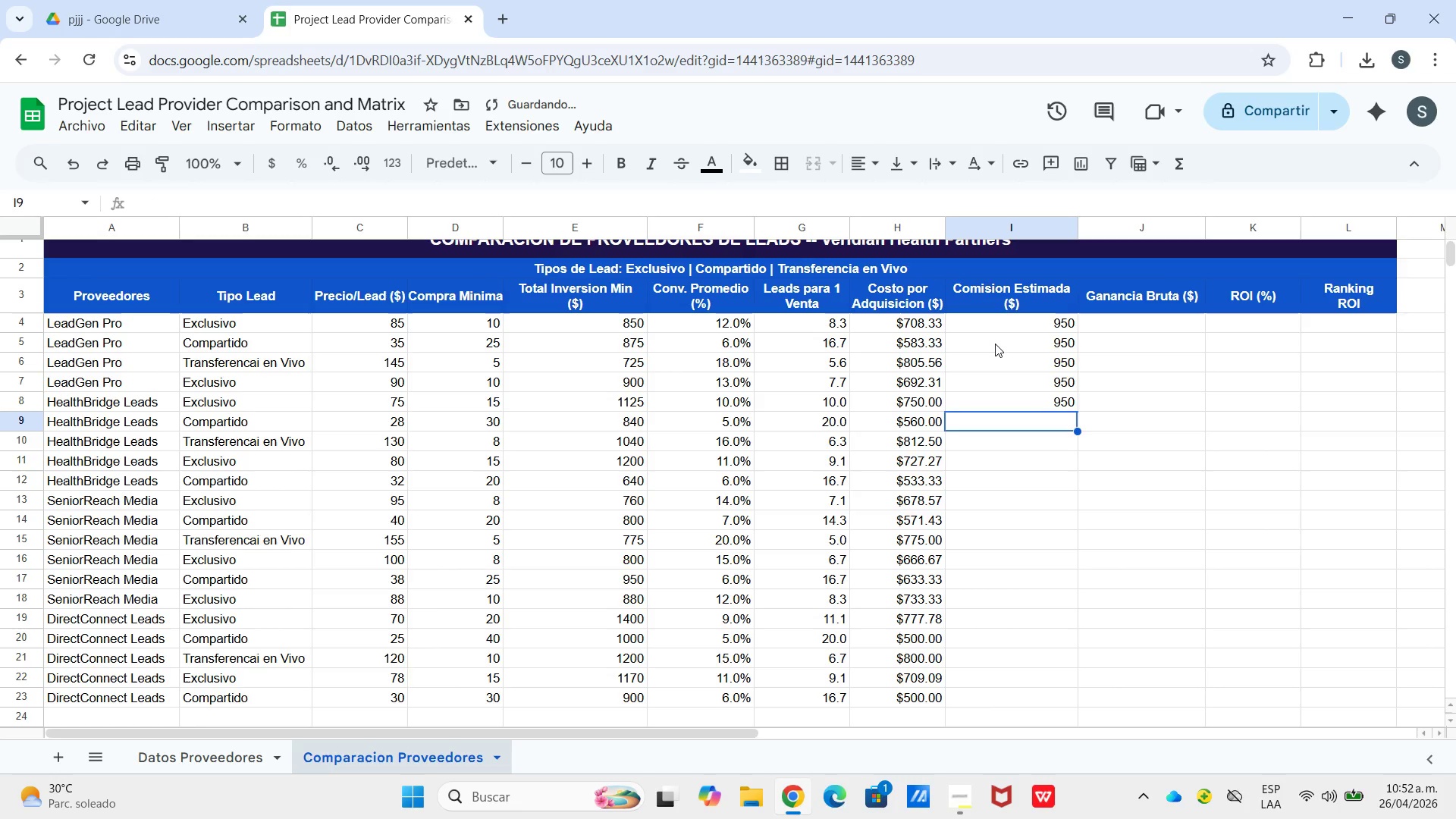 
key(Numpad9)
 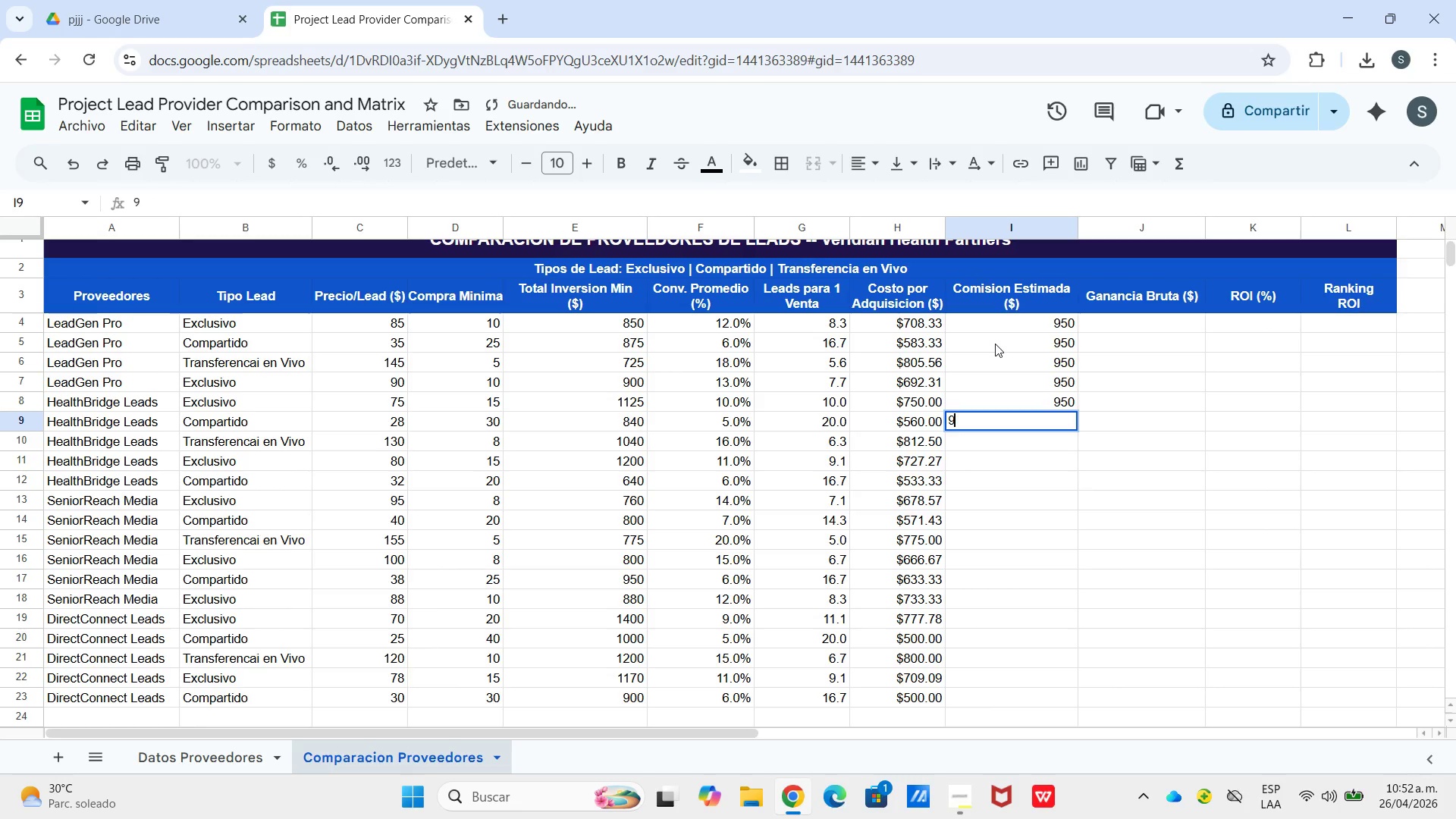 
key(Numpad5)
 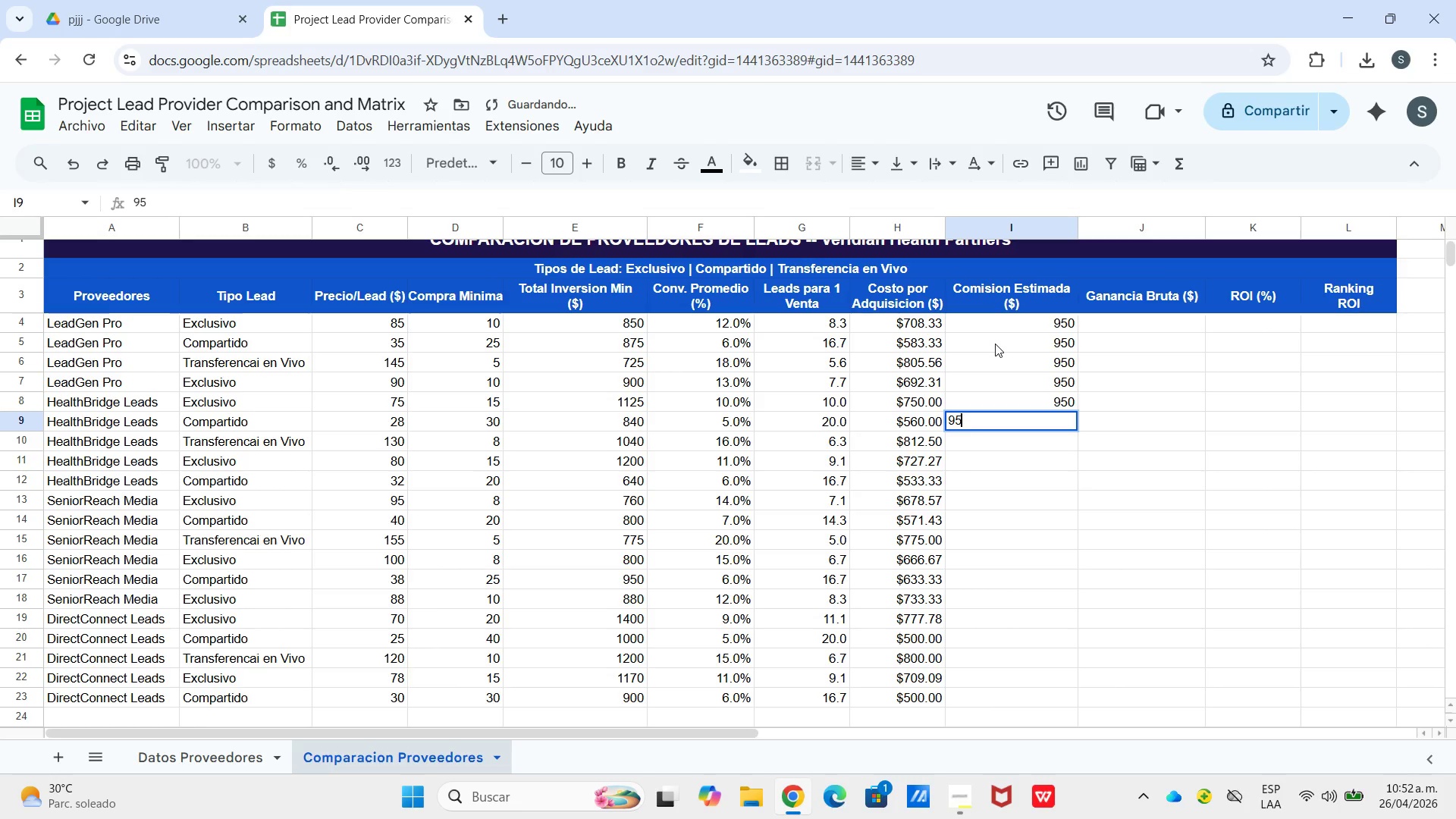 
key(Numpad0)
 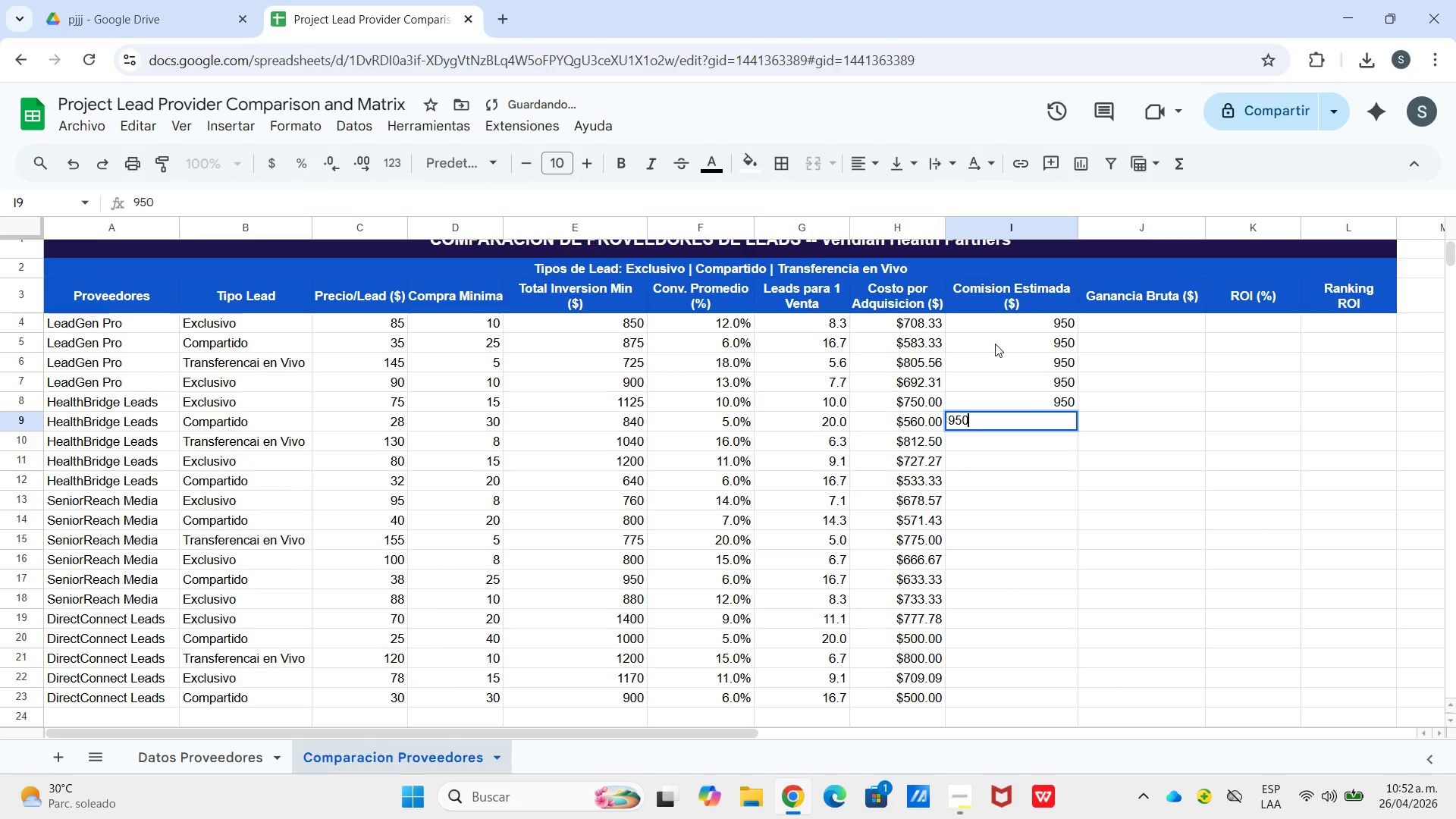 
key(Enter)
 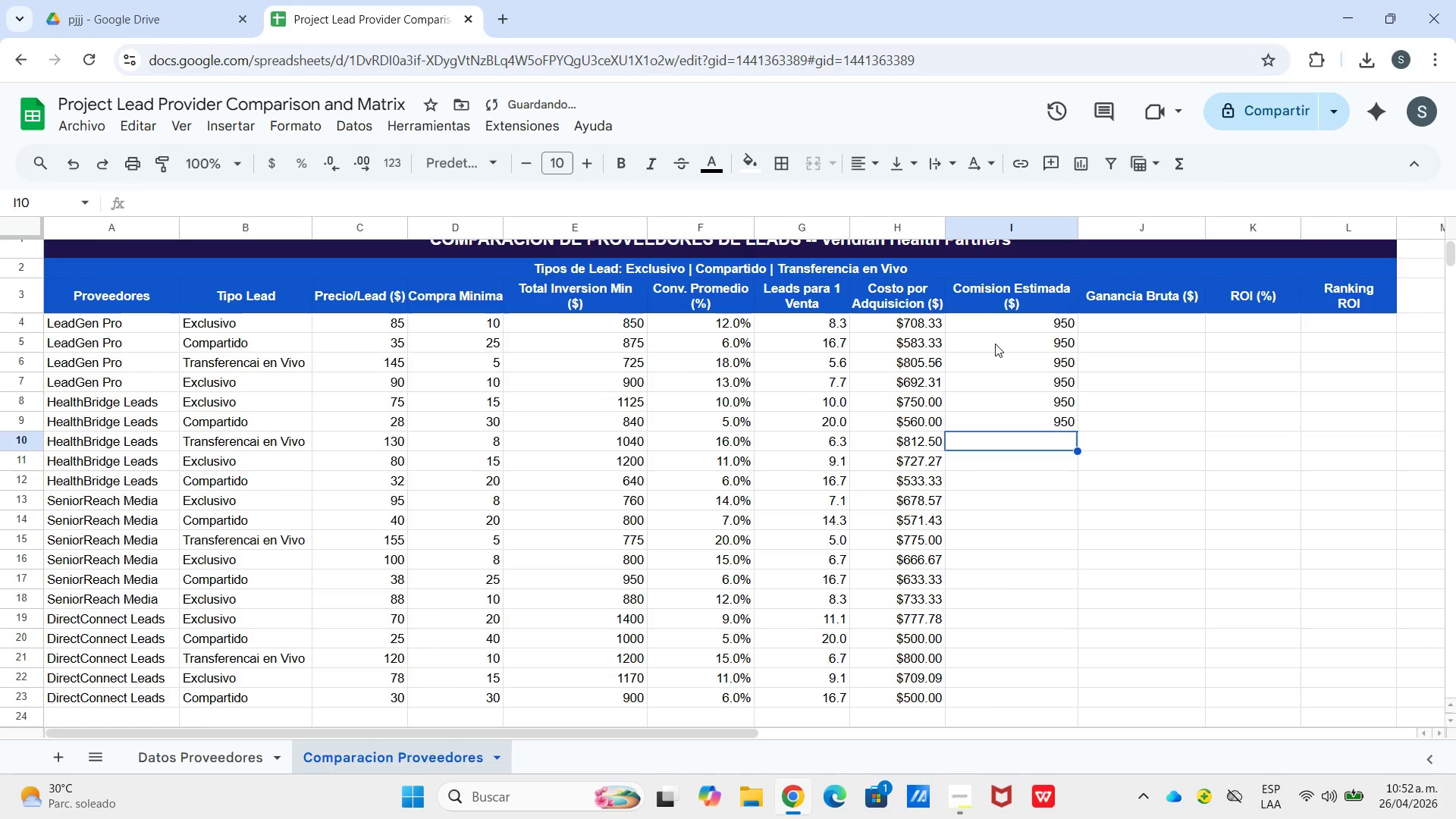 
key(Numpad9)
 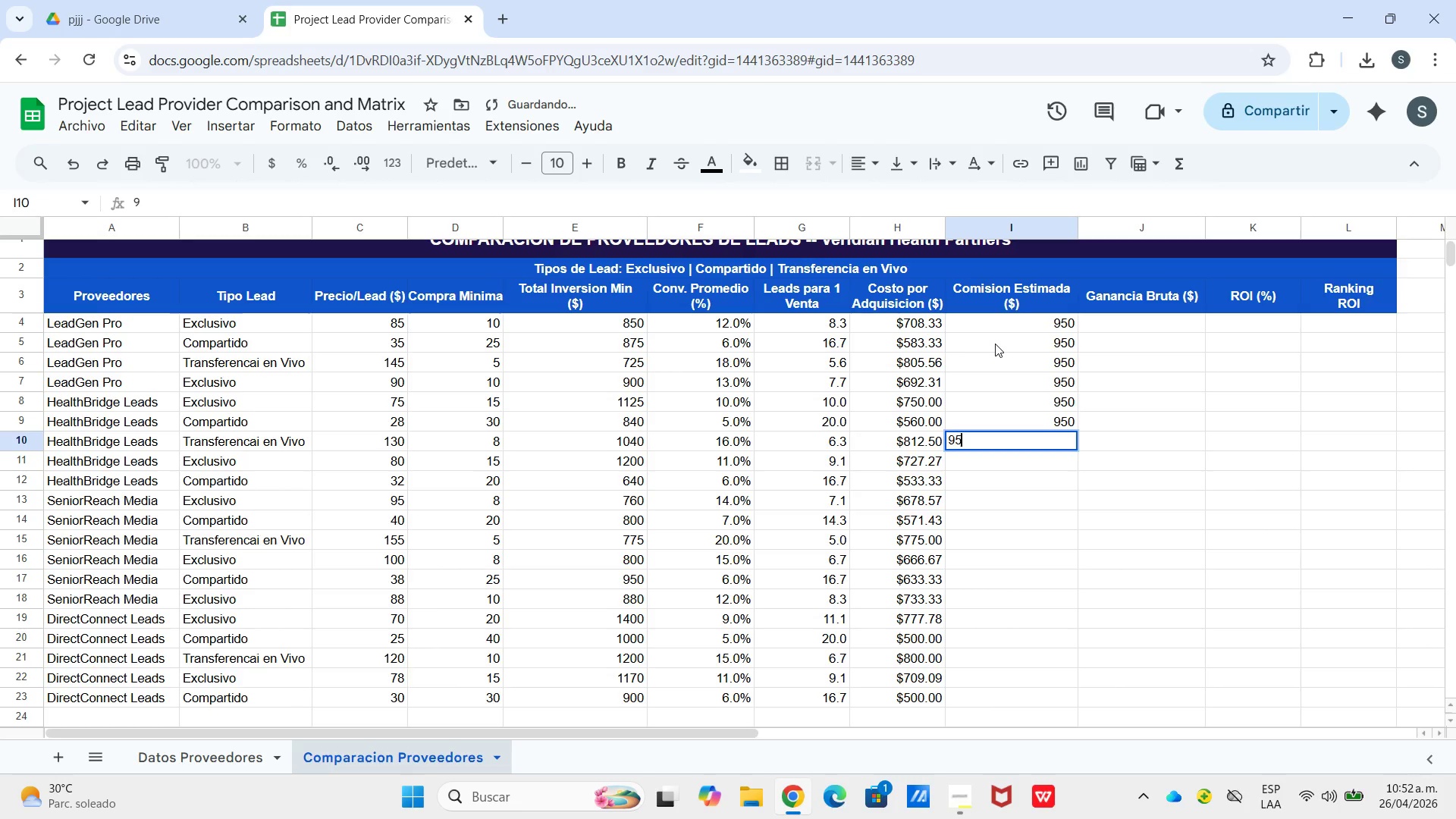 
key(Numpad5)
 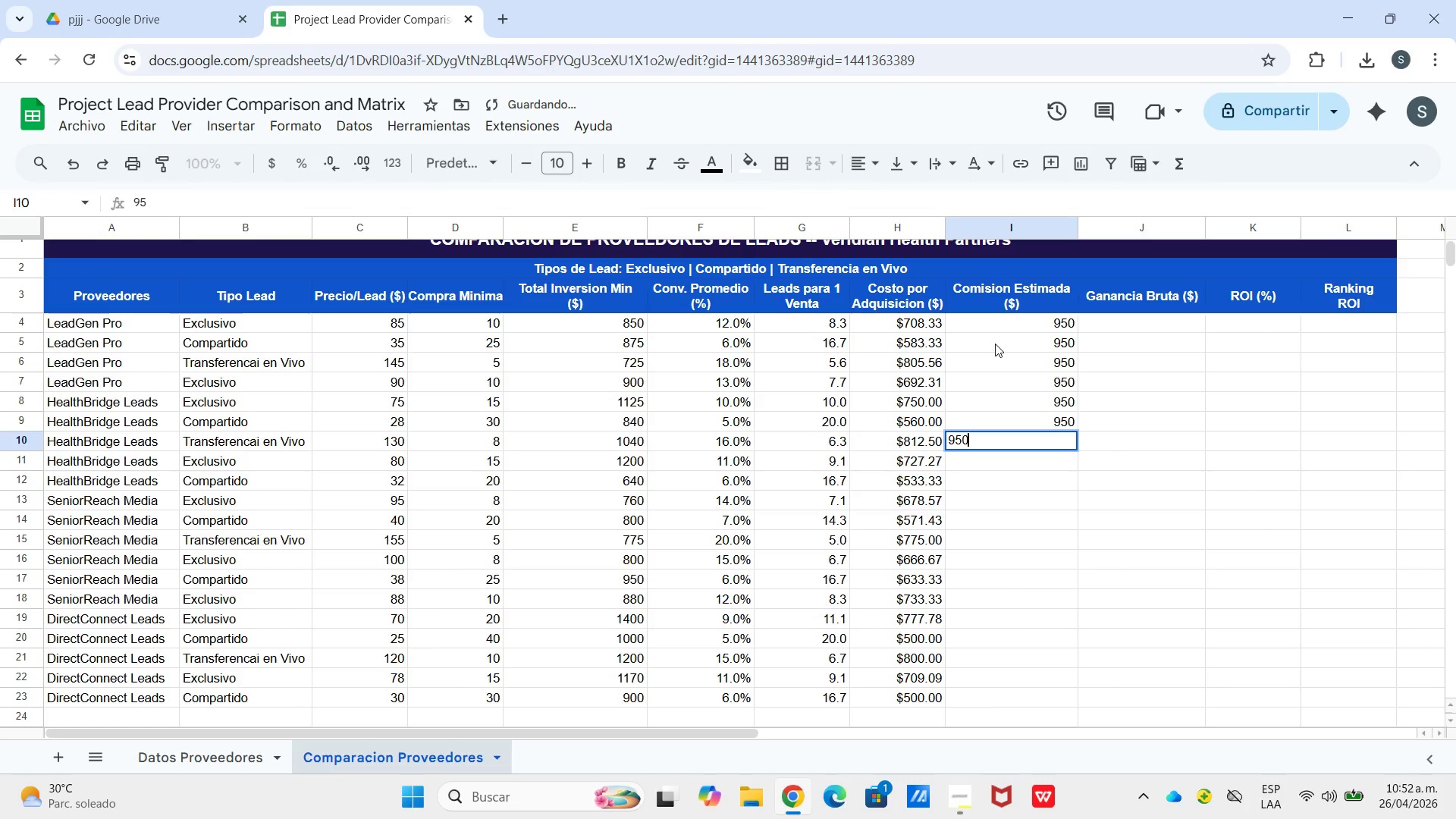 
key(Numpad0)
 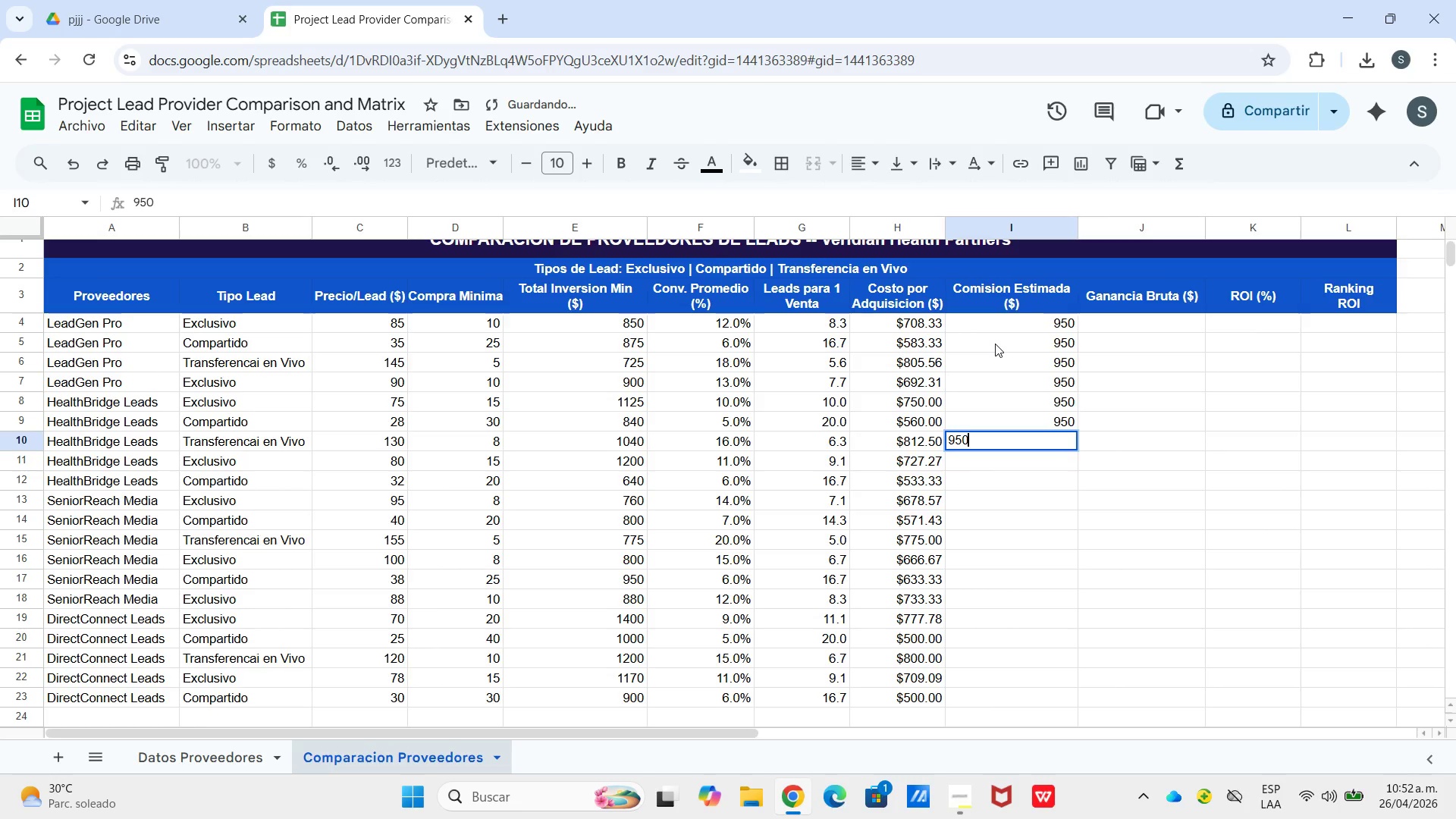 
key(Enter)
 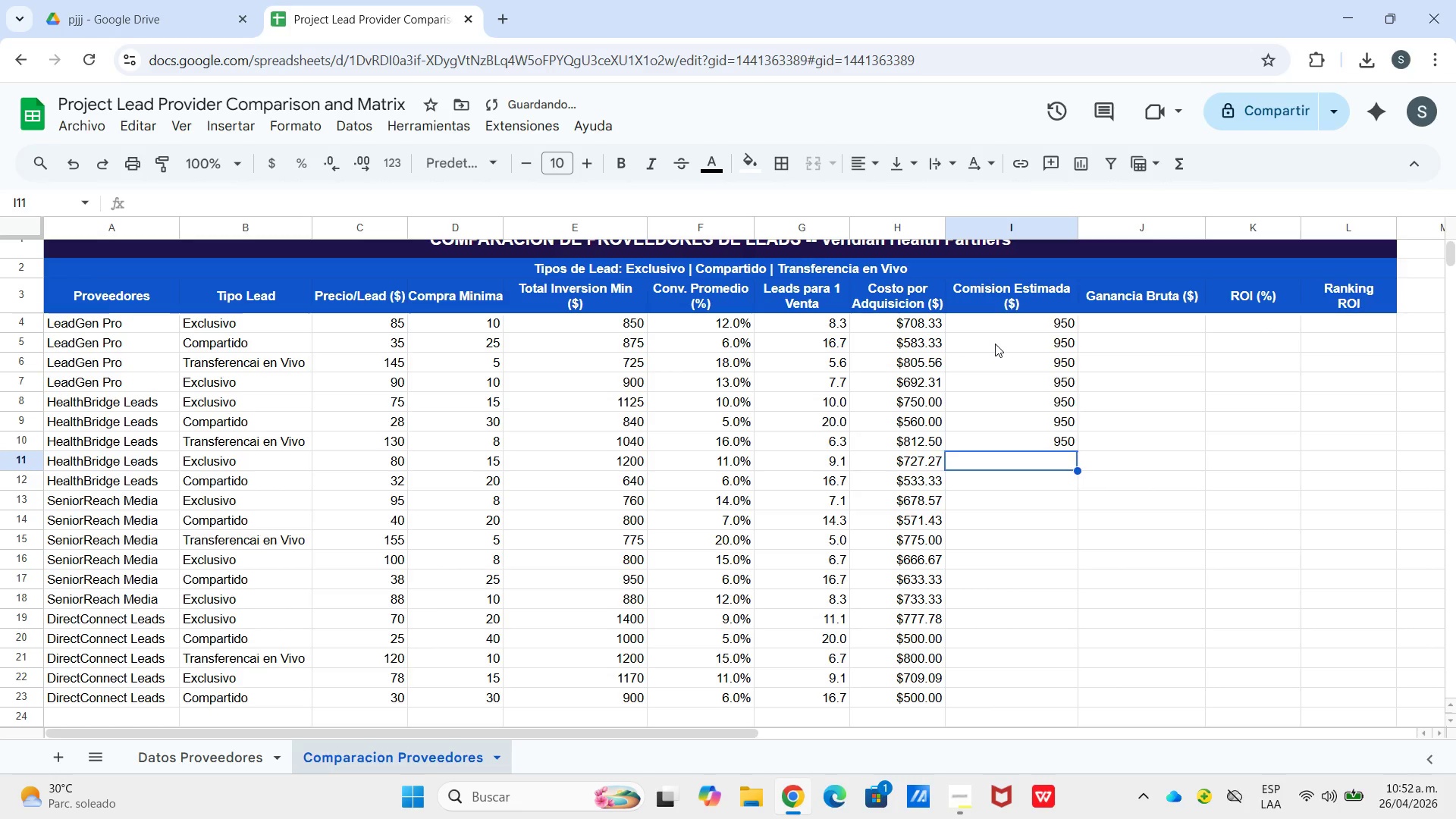 
key(Numpad9)
 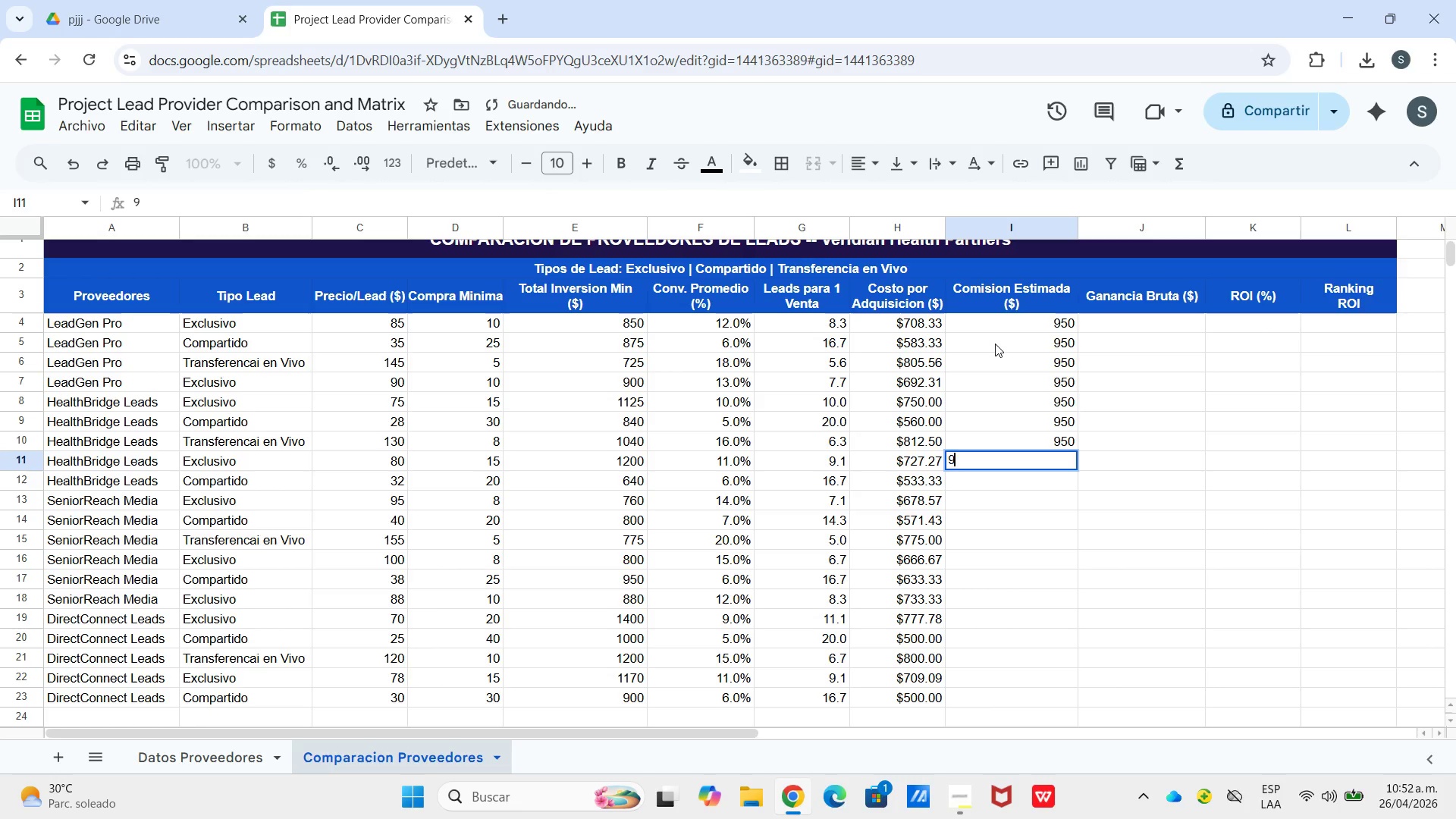 
key(Numpad5)
 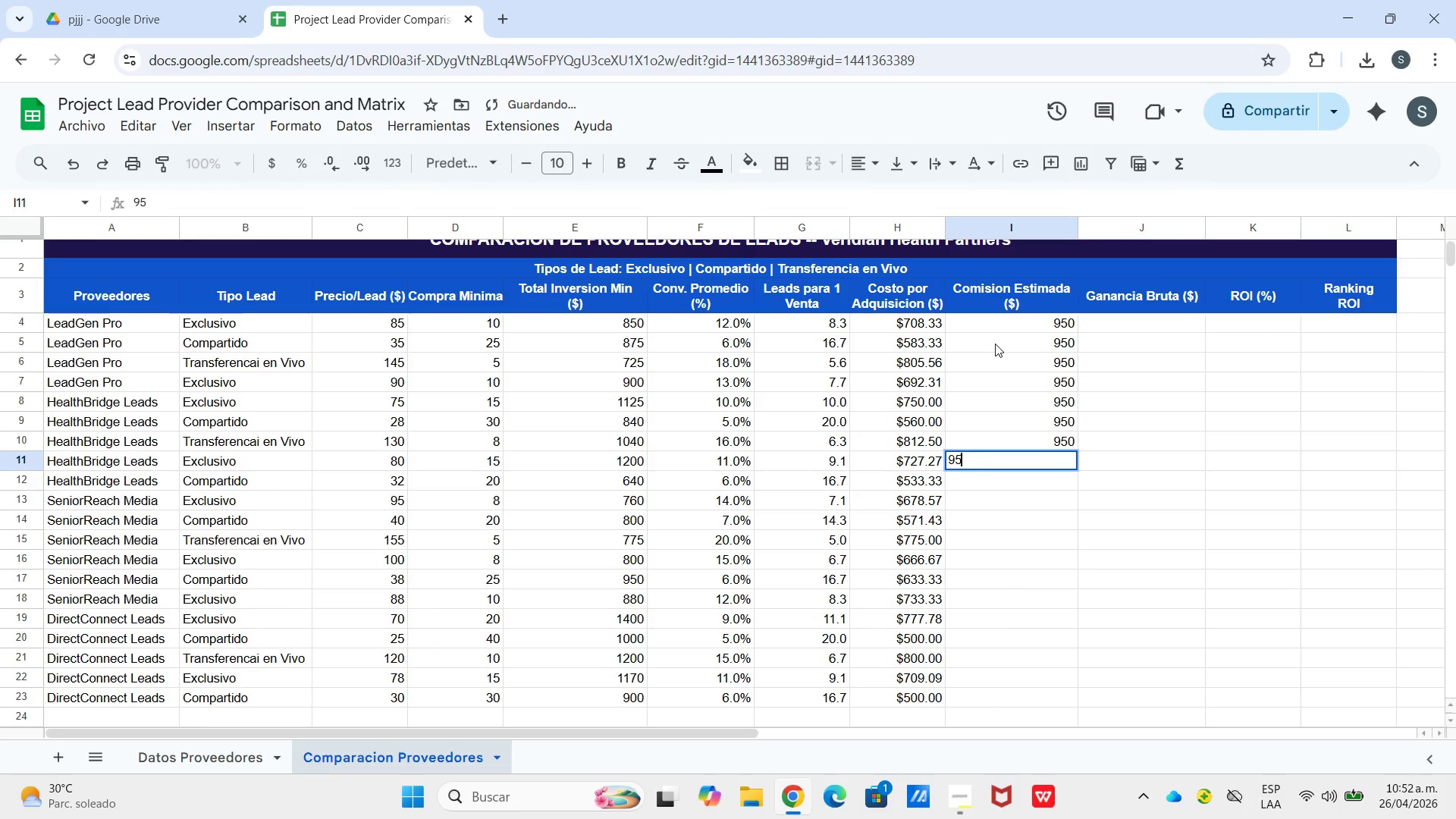 
key(Numpad0)
 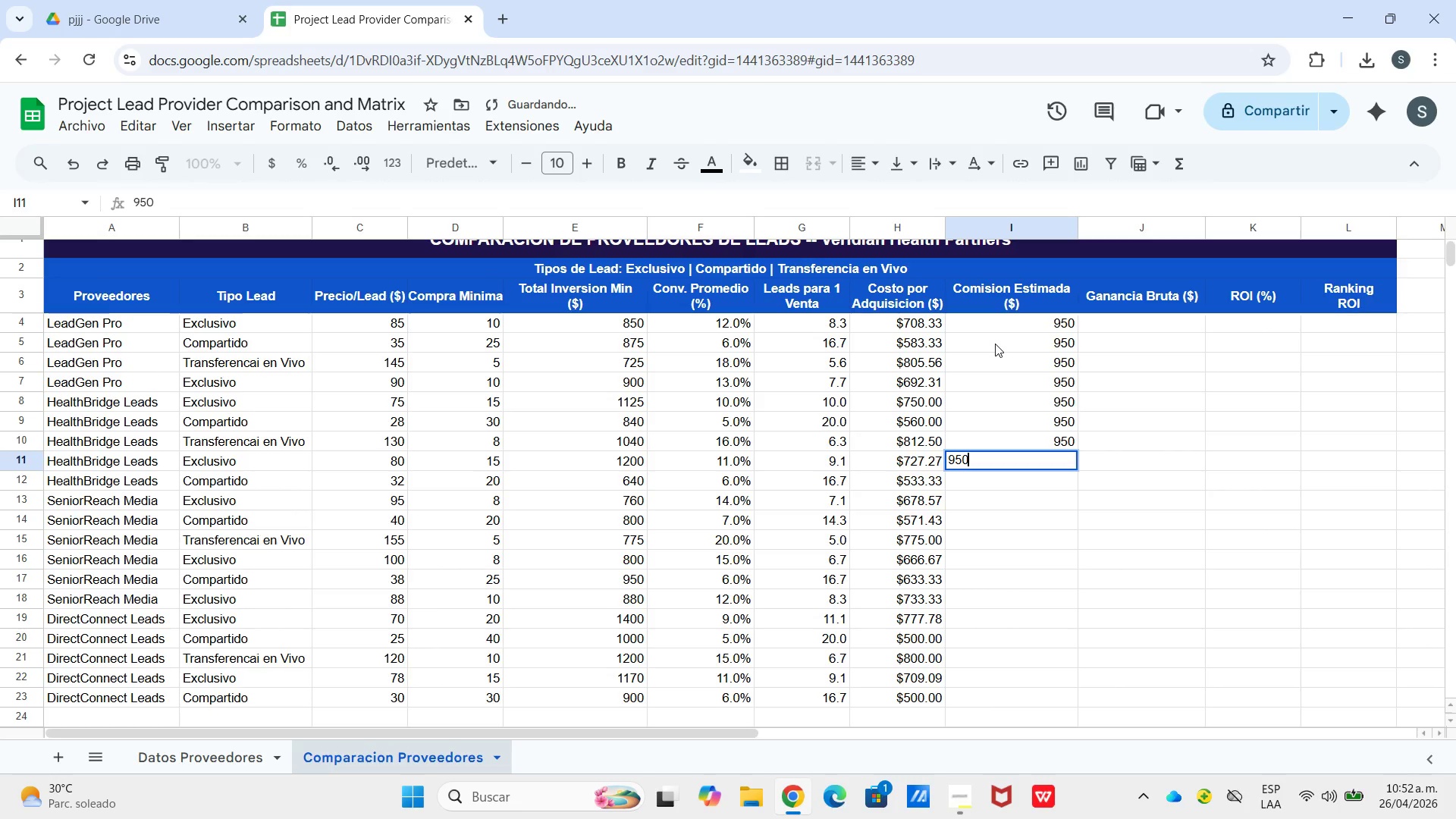 
key(Enter)
 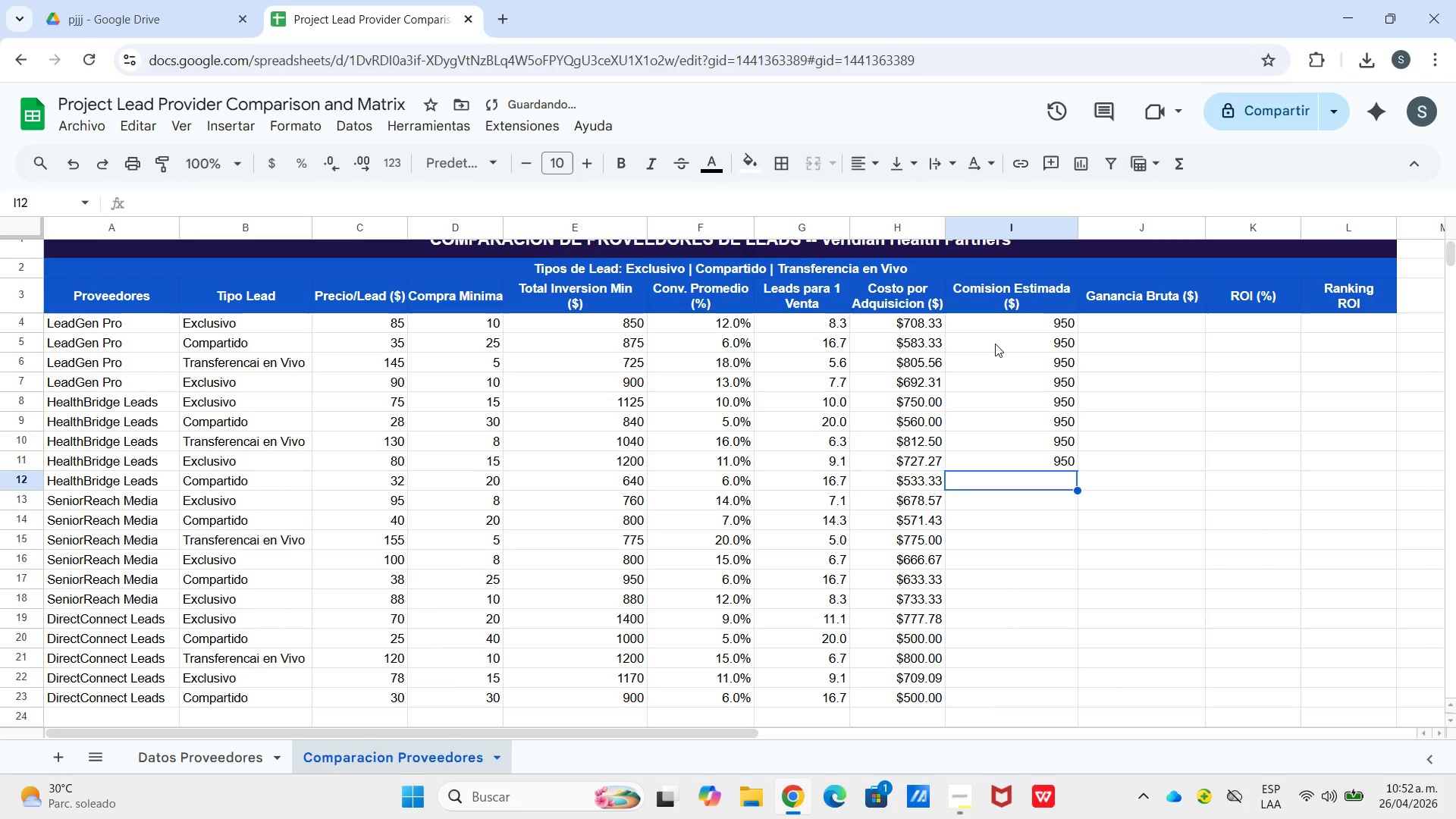 
key(Numpad9)
 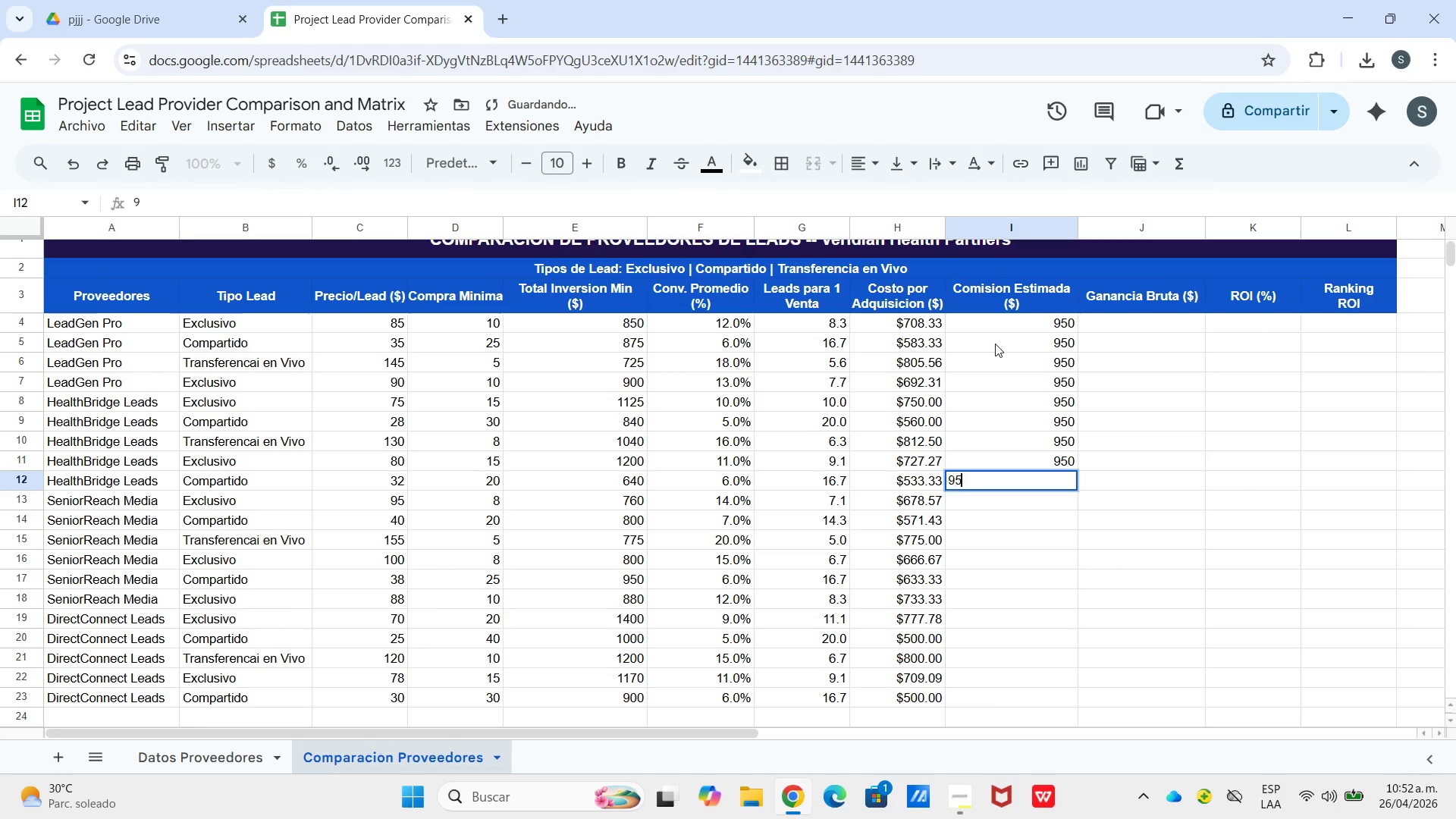 
key(Numpad5)
 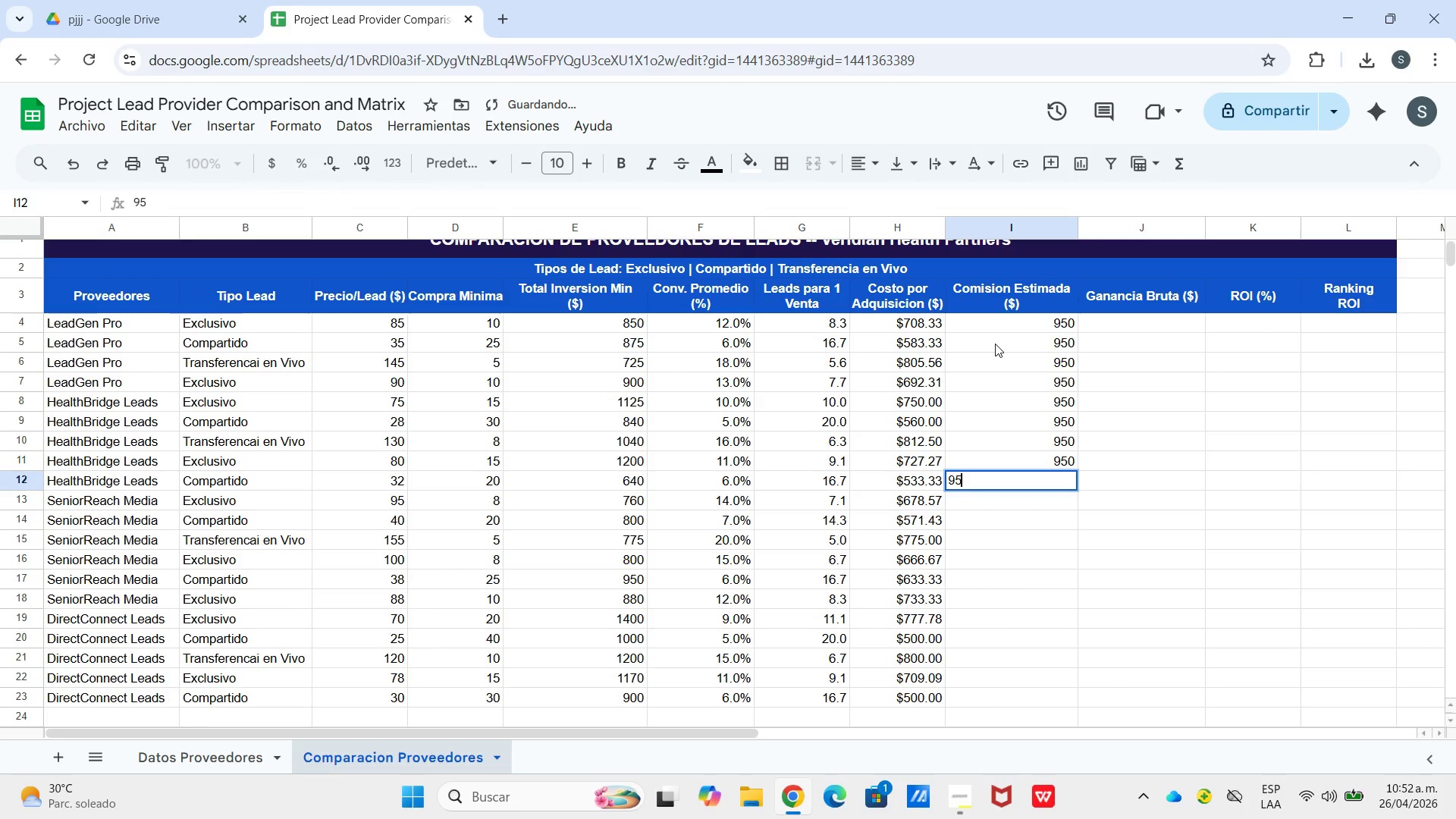 
key(Numpad0)
 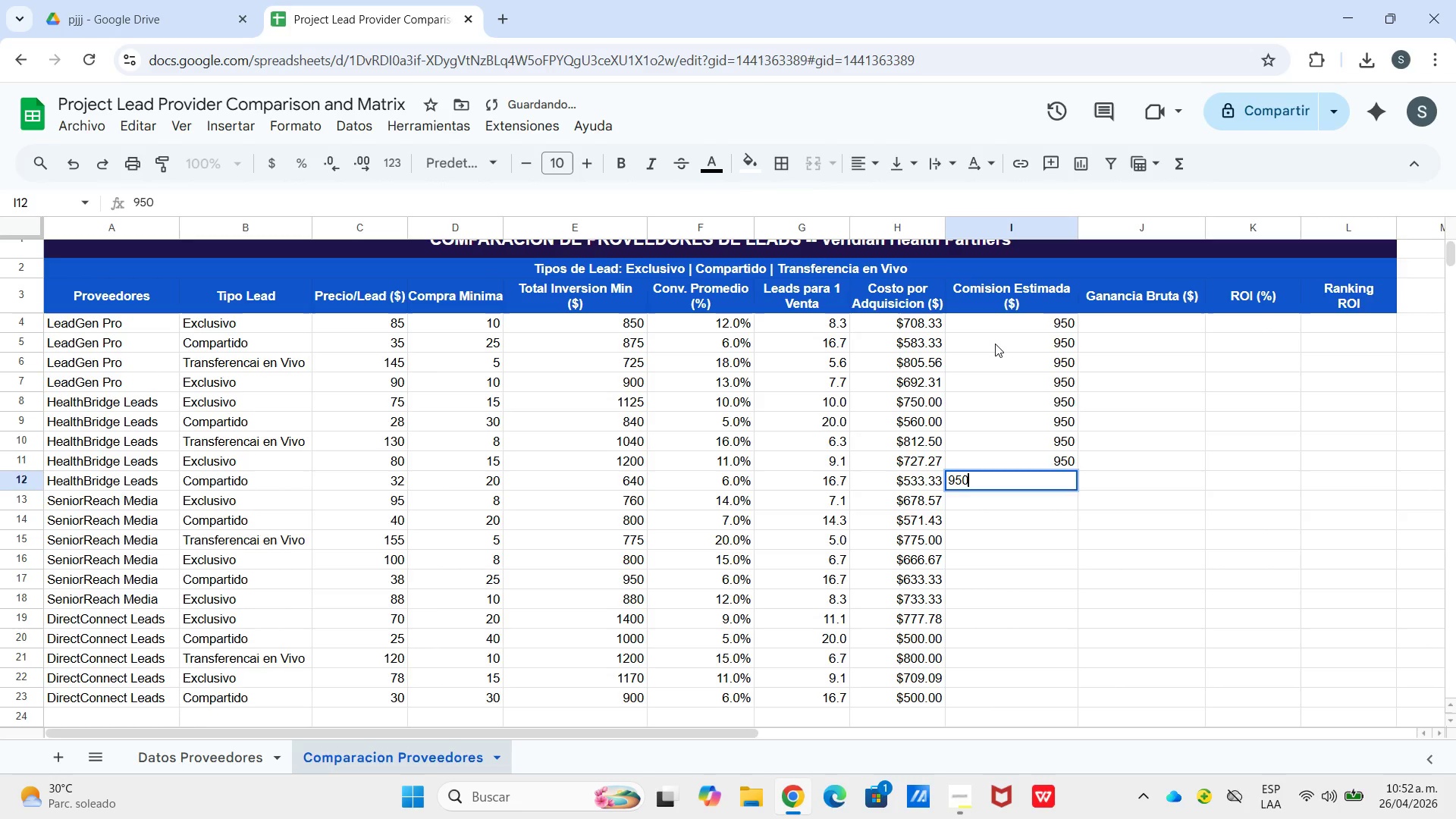 
key(Enter)
 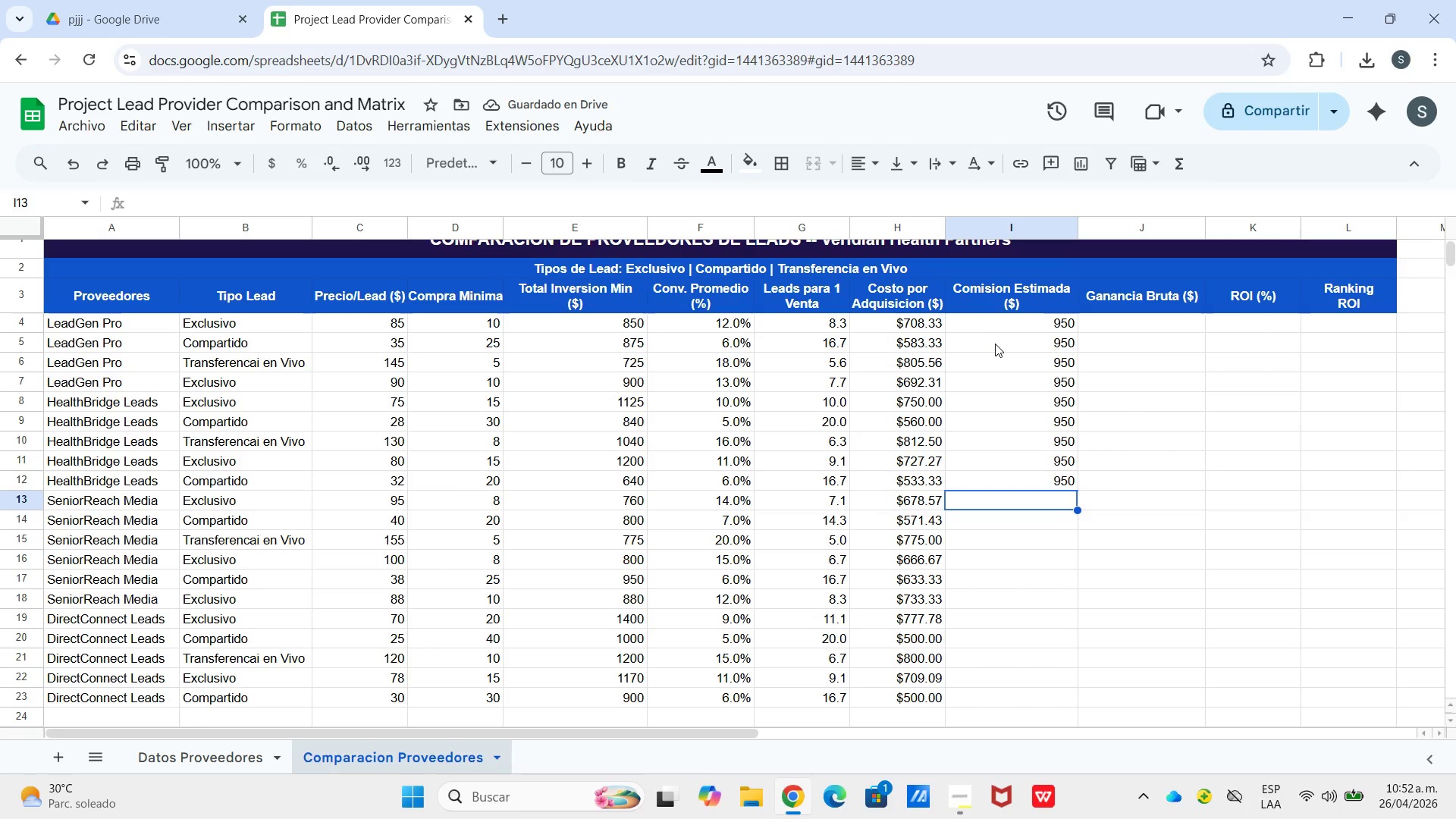 
key(Numpad1)
 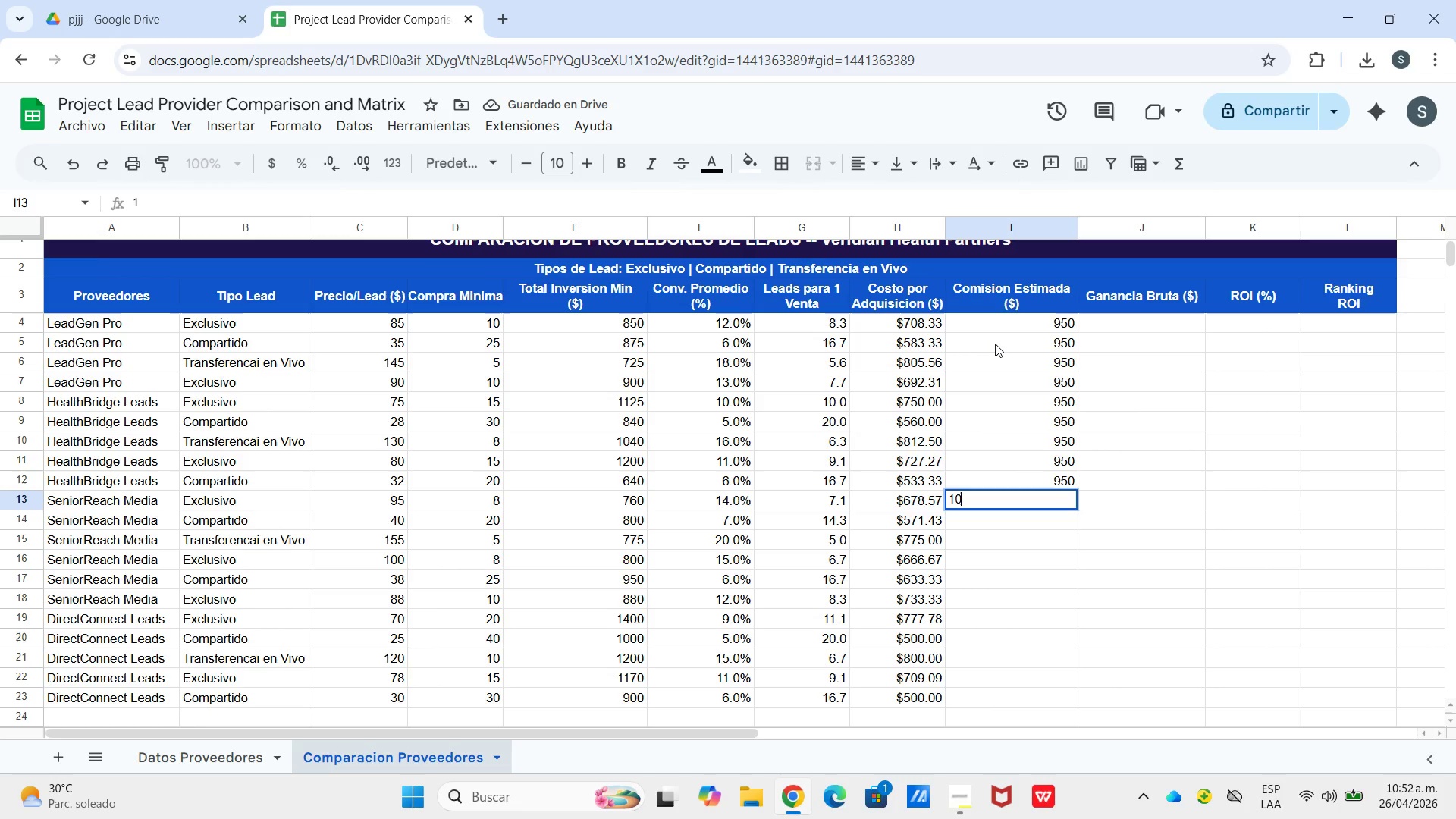 
key(Numpad0)
 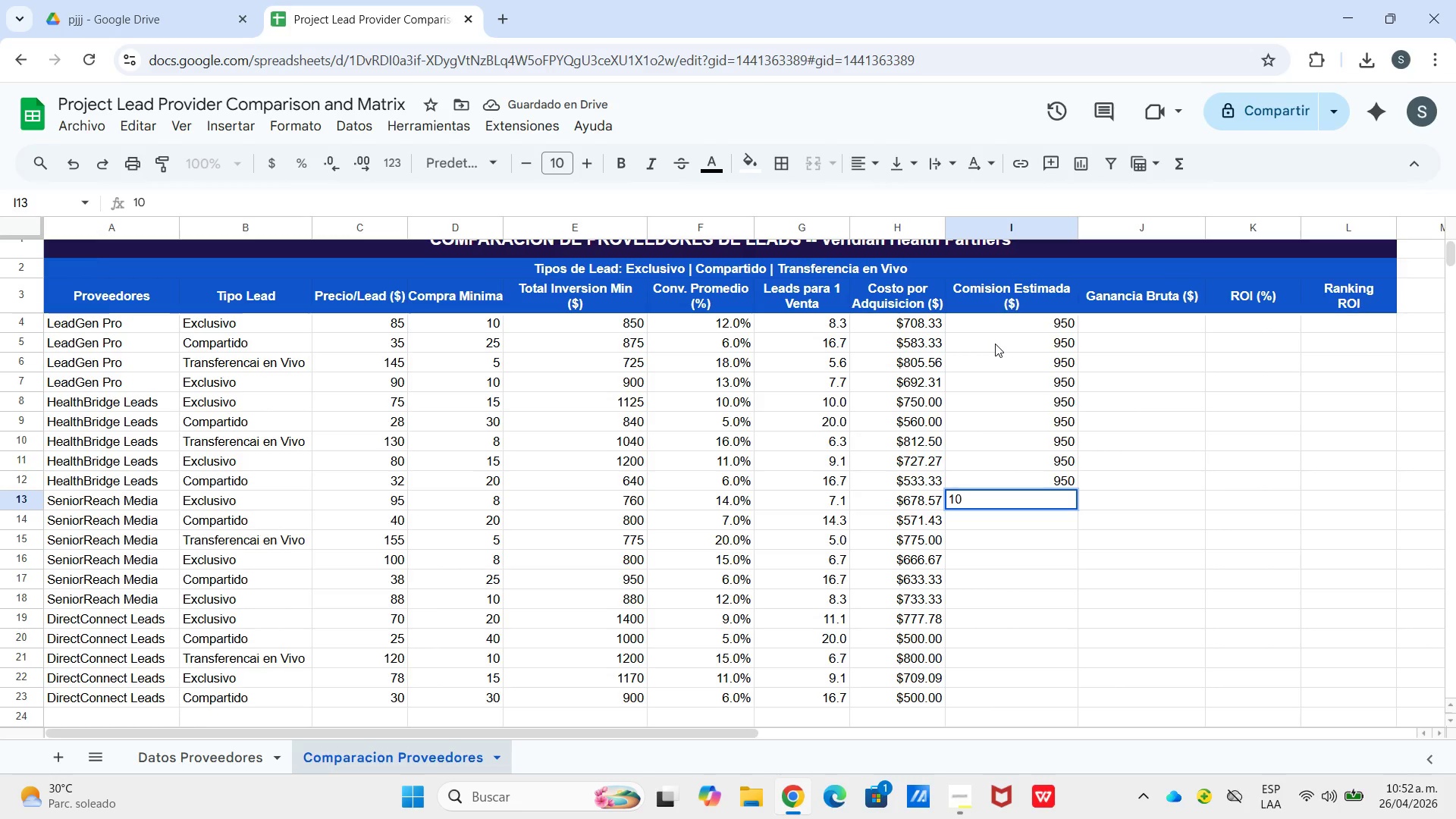 
key(Numpad5)
 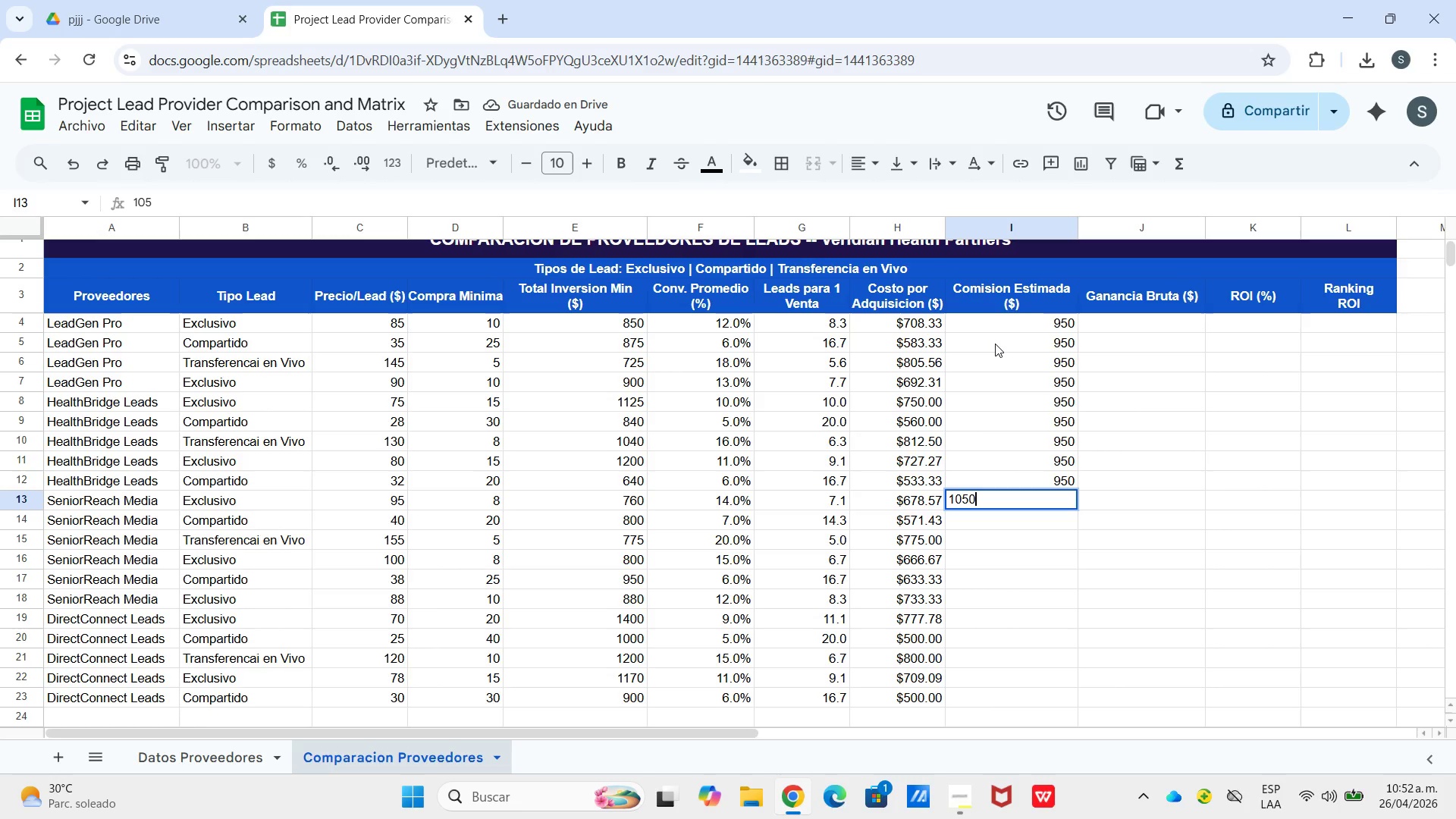 
key(Numpad0)
 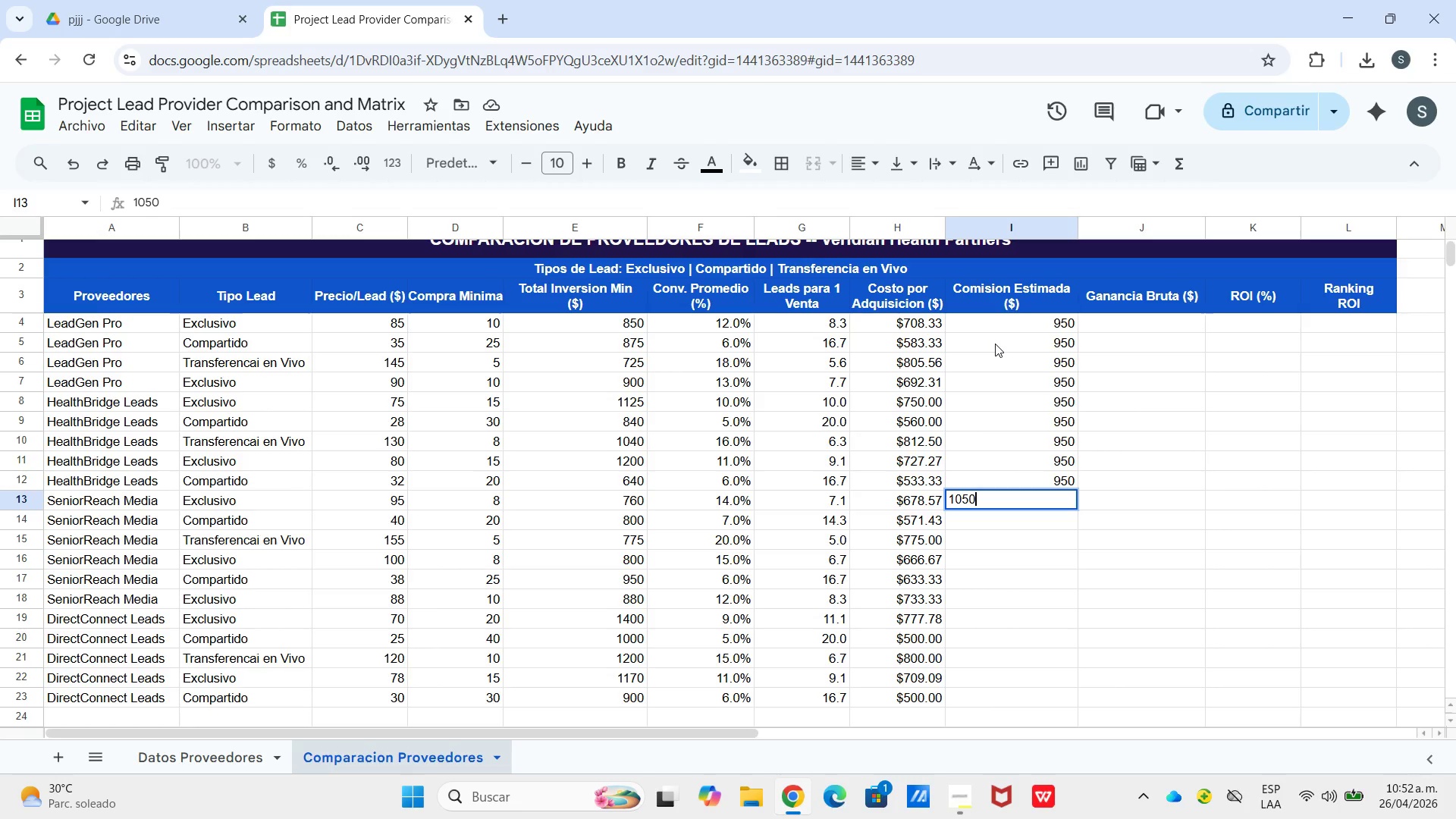 
key(Enter)
 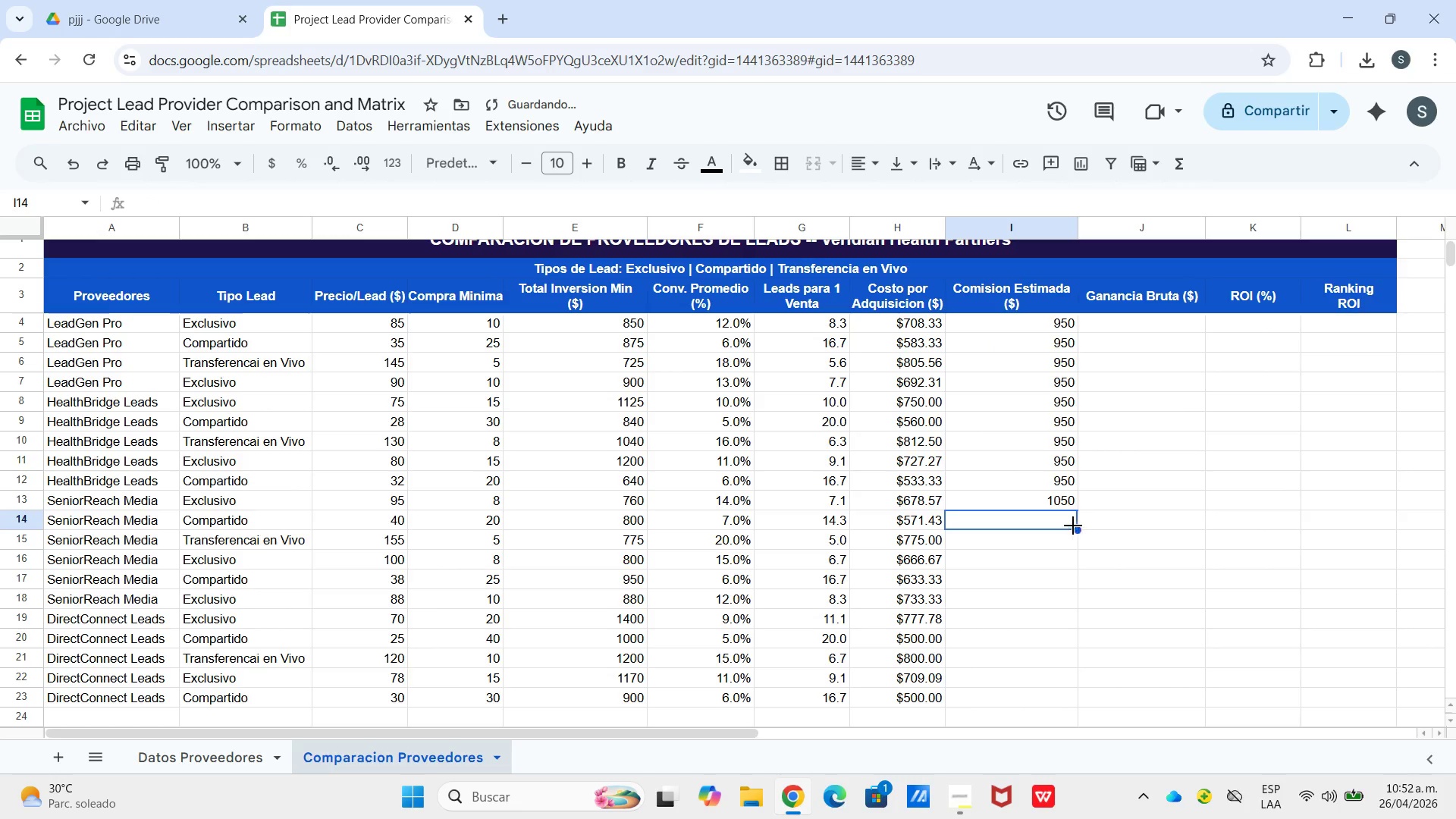 
left_click([1057, 497])
 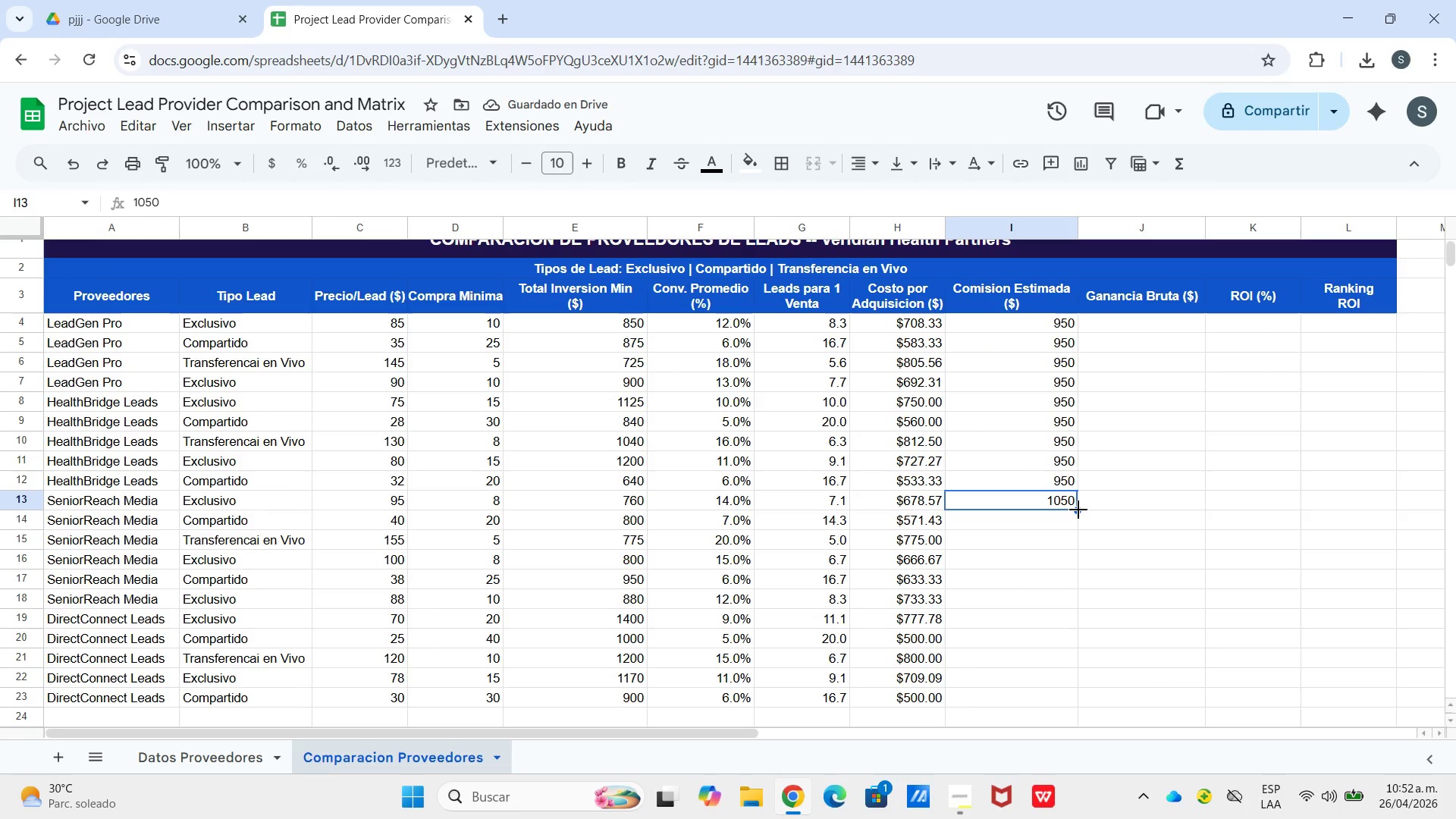 
left_click_drag(start_coordinate=[1078, 510], to_coordinate=[1051, 608])
 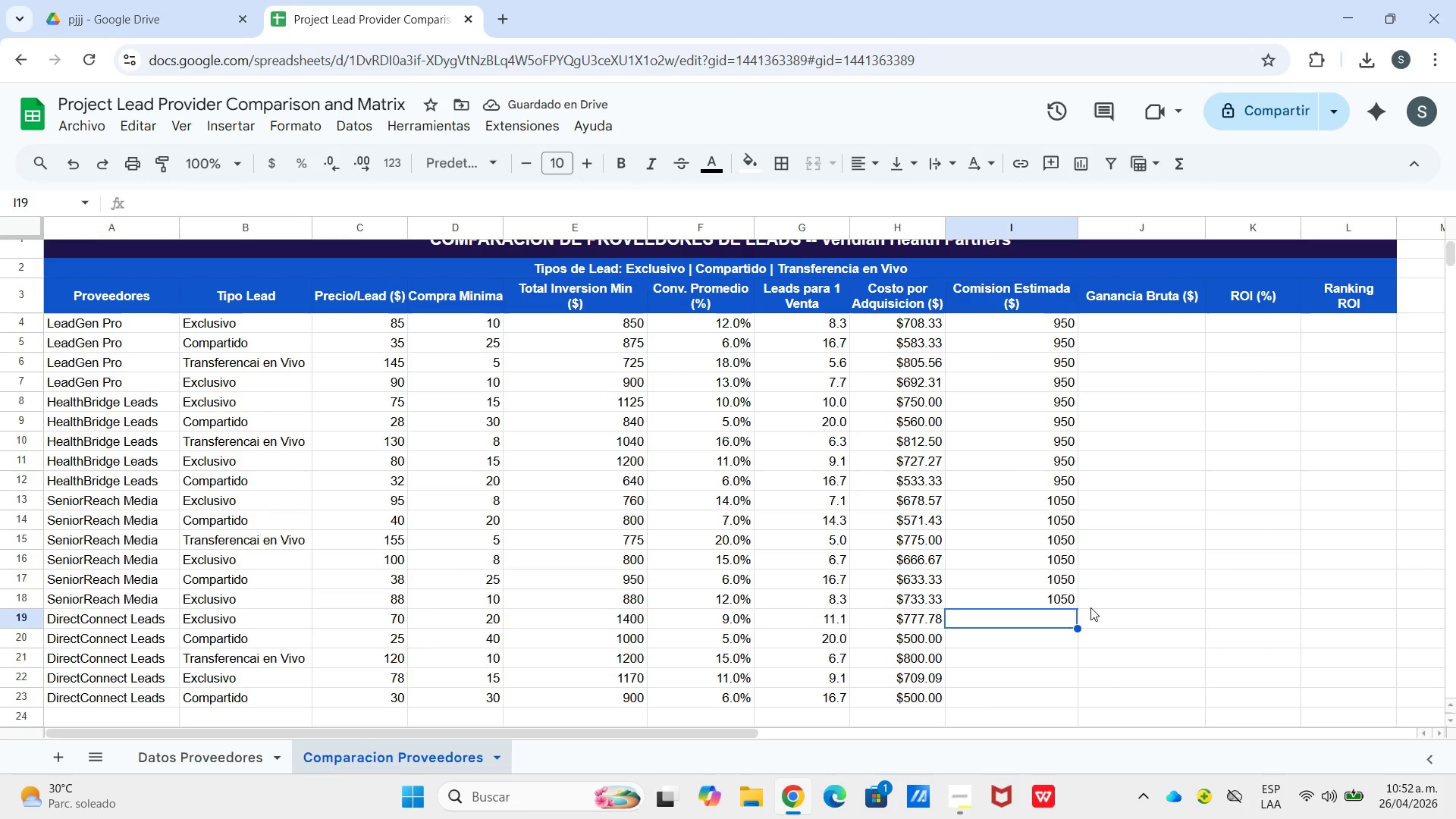 
key(Numpad8)
 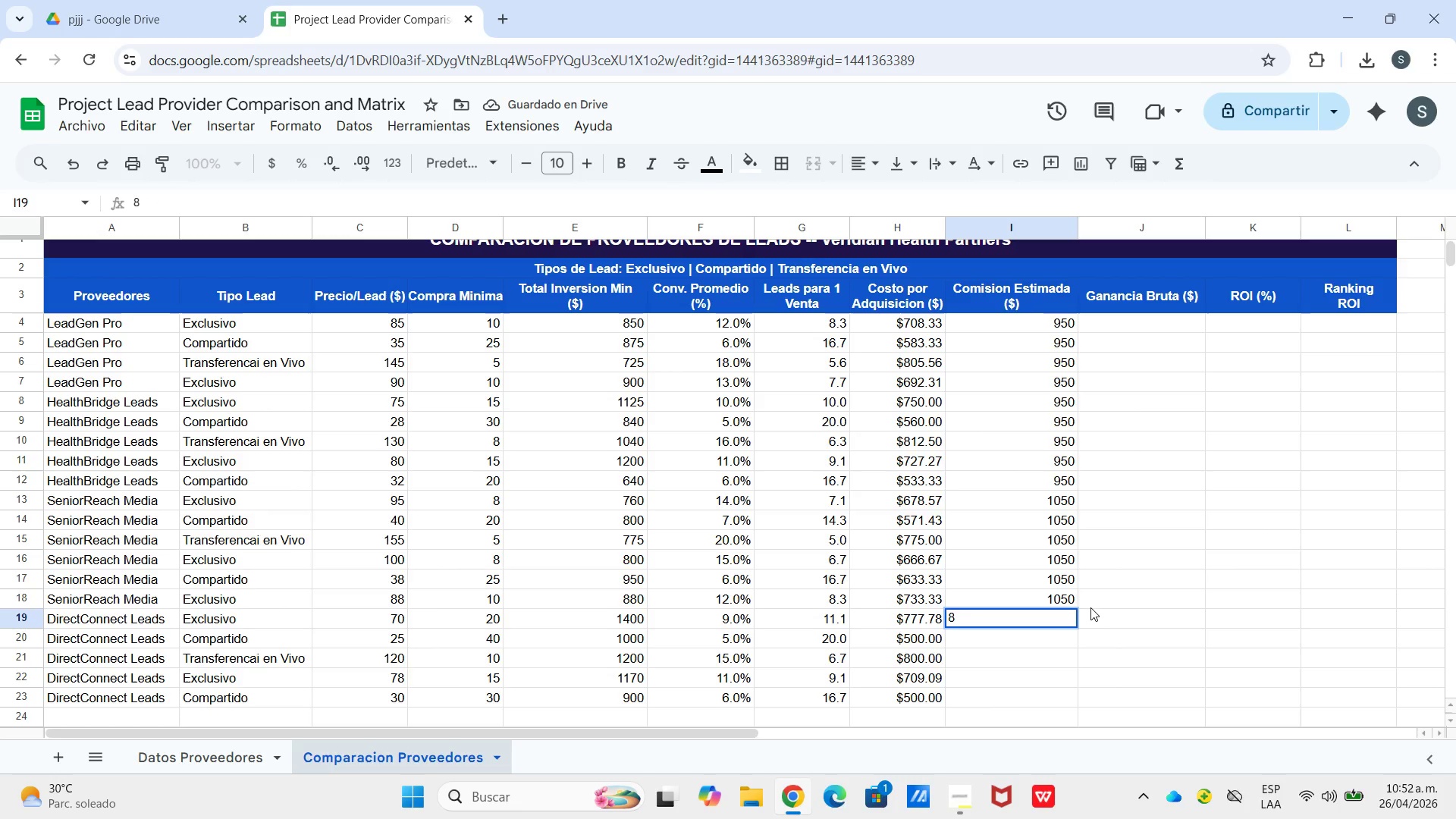 
key(Numpad8)
 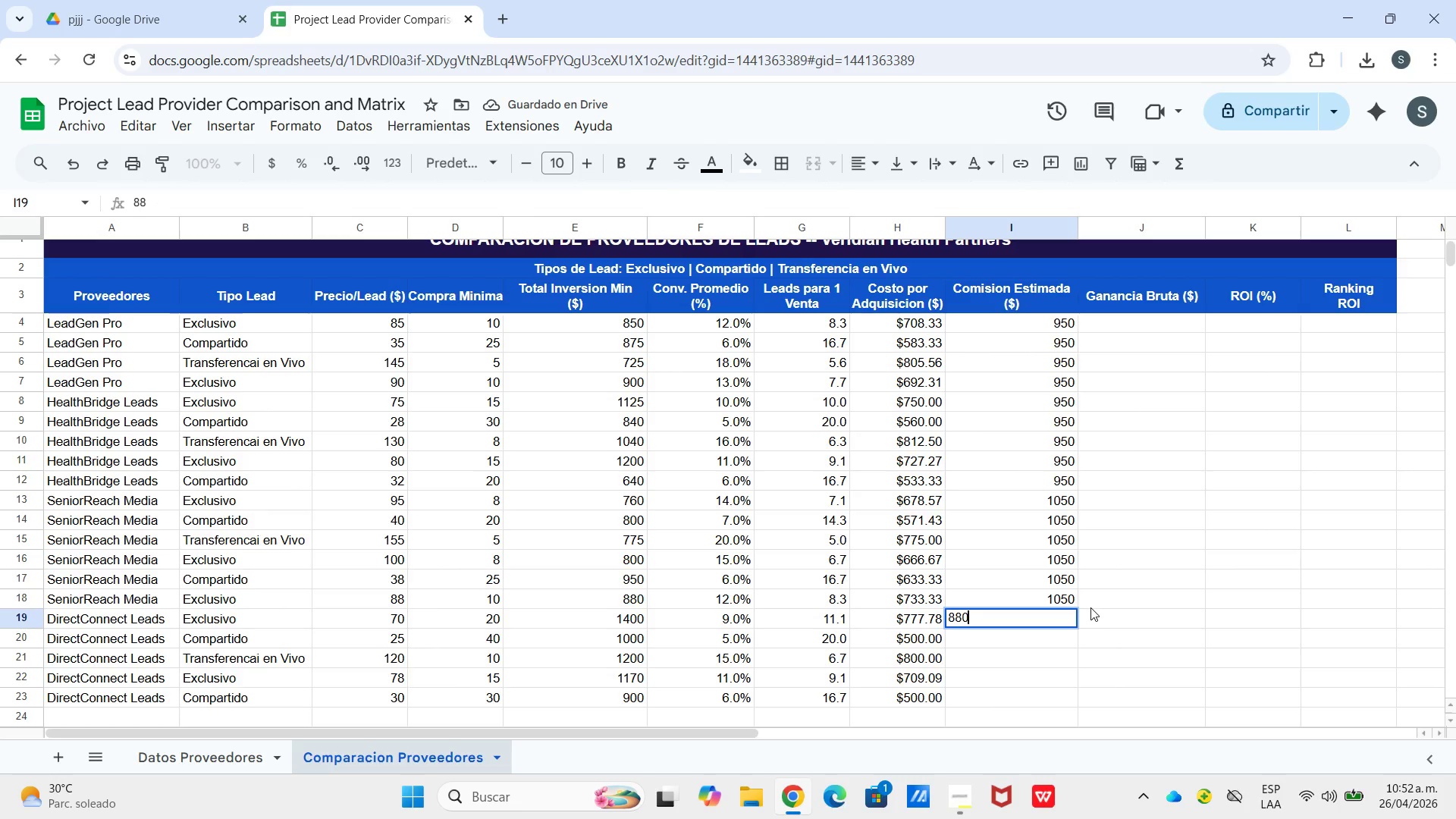 
key(Numpad0)
 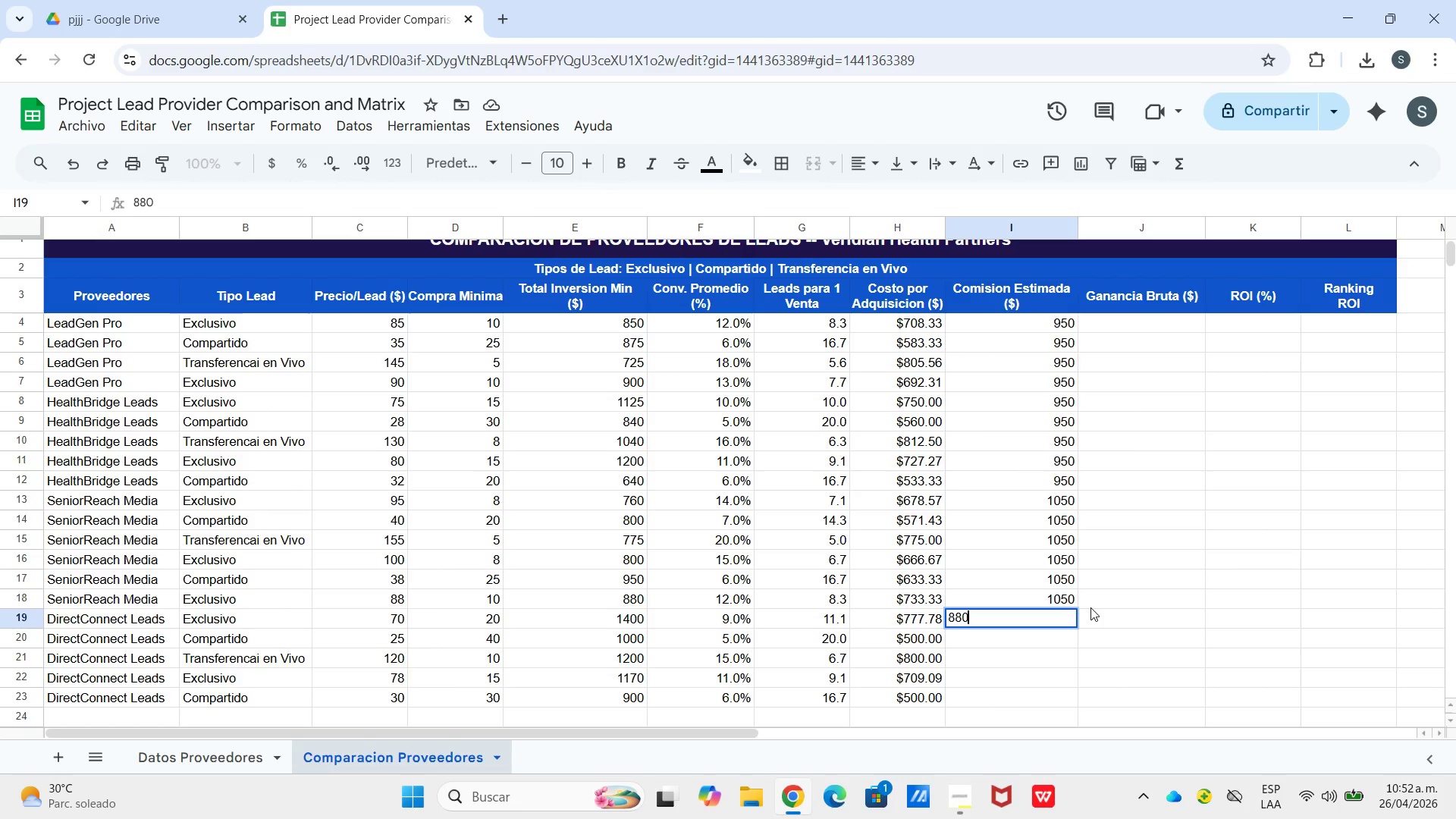 
key(Enter)
 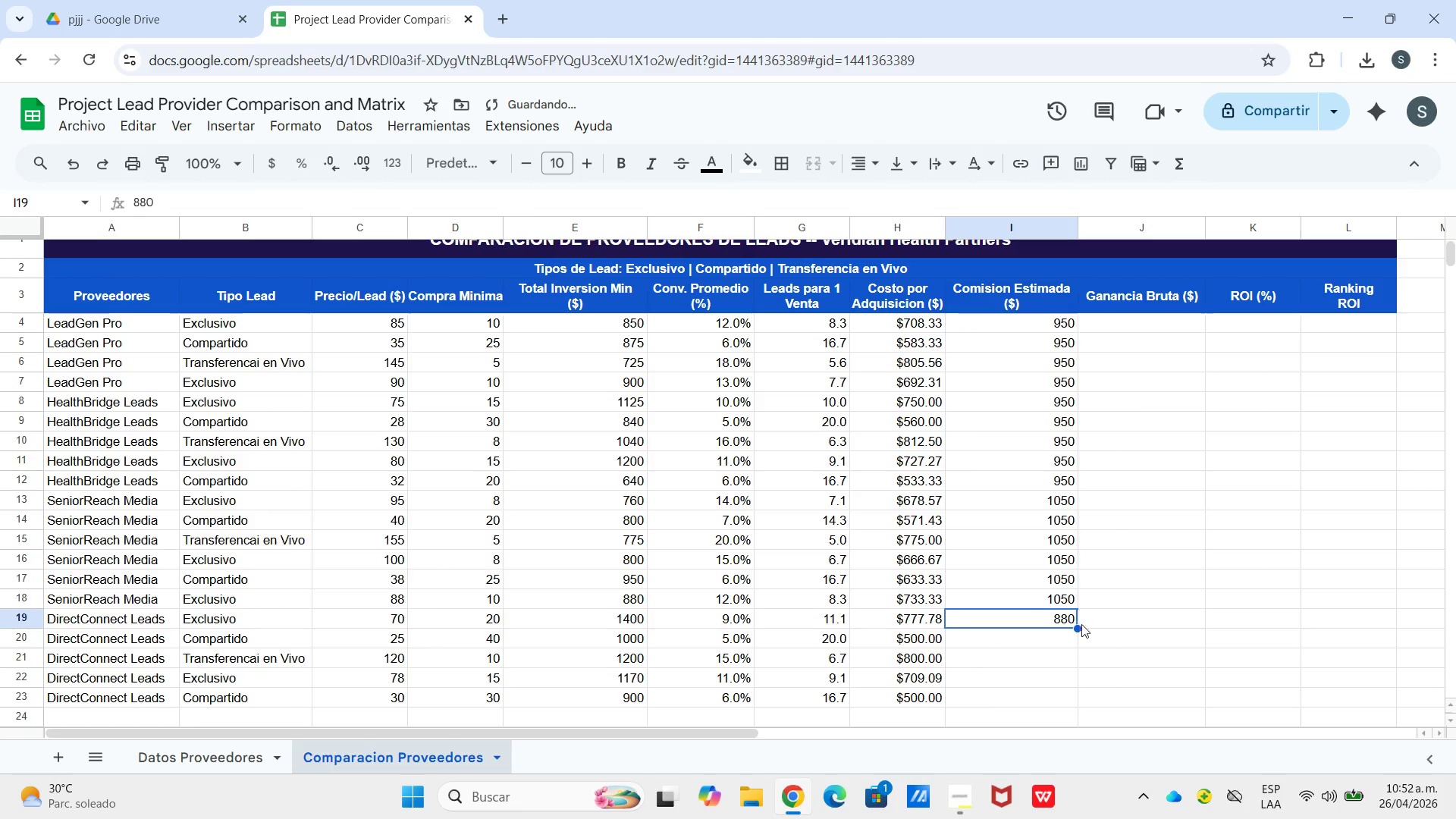 
left_click_drag(start_coordinate=[1078, 629], to_coordinate=[1075, 701])
 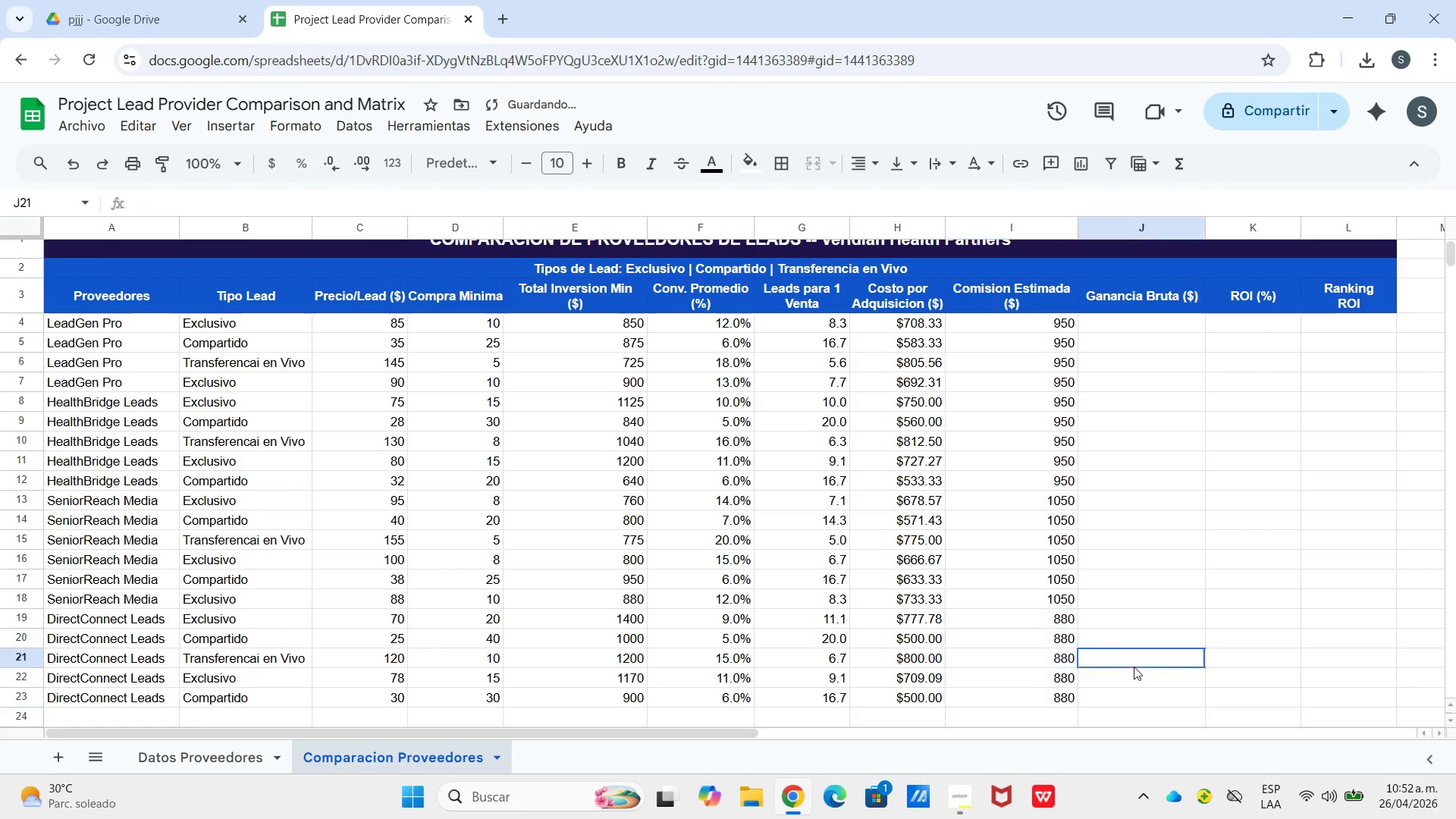 
left_click([1134, 667])
 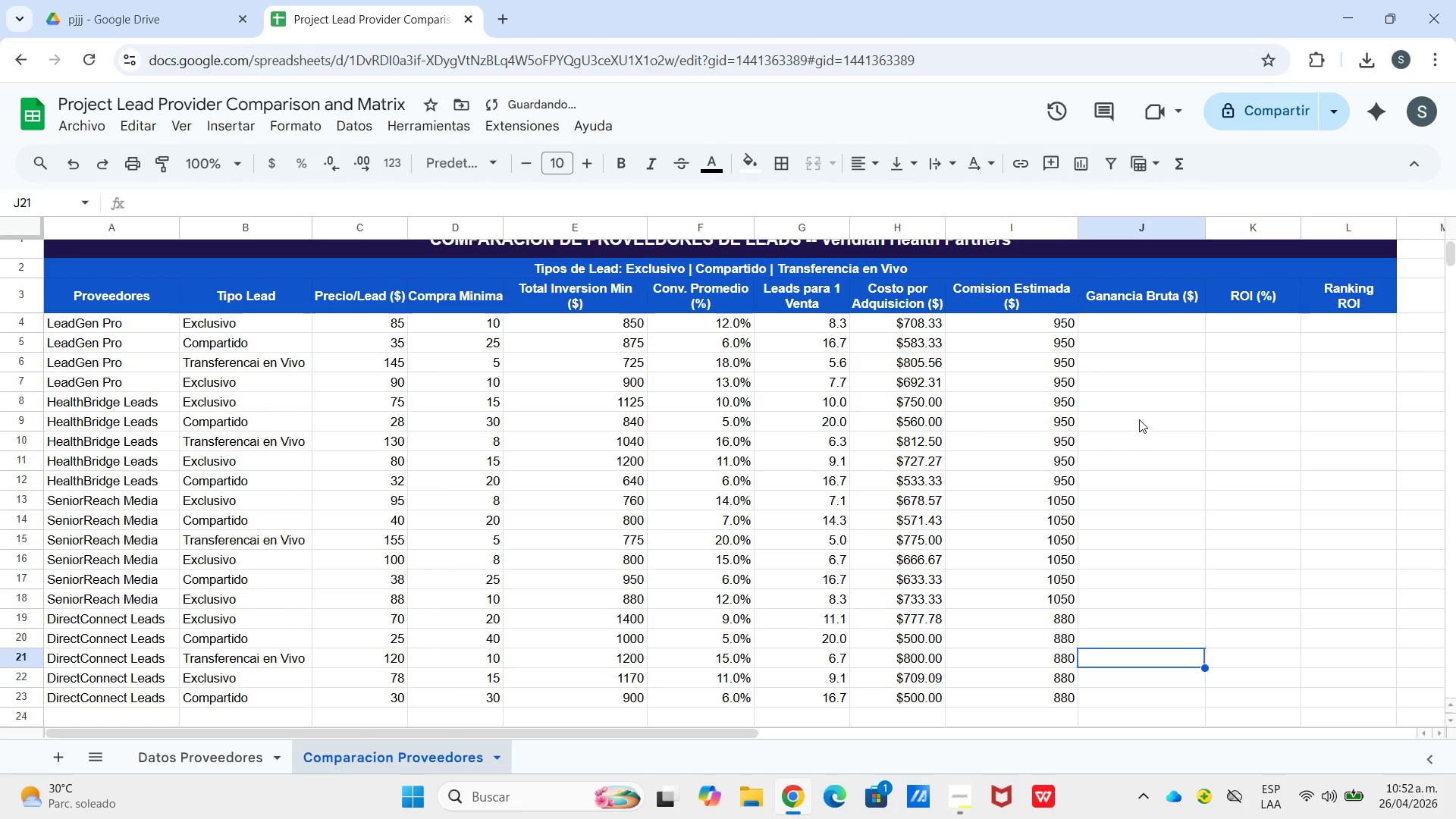 
scroll: coordinate [1136, 431], scroll_direction: up, amount: 3.0
 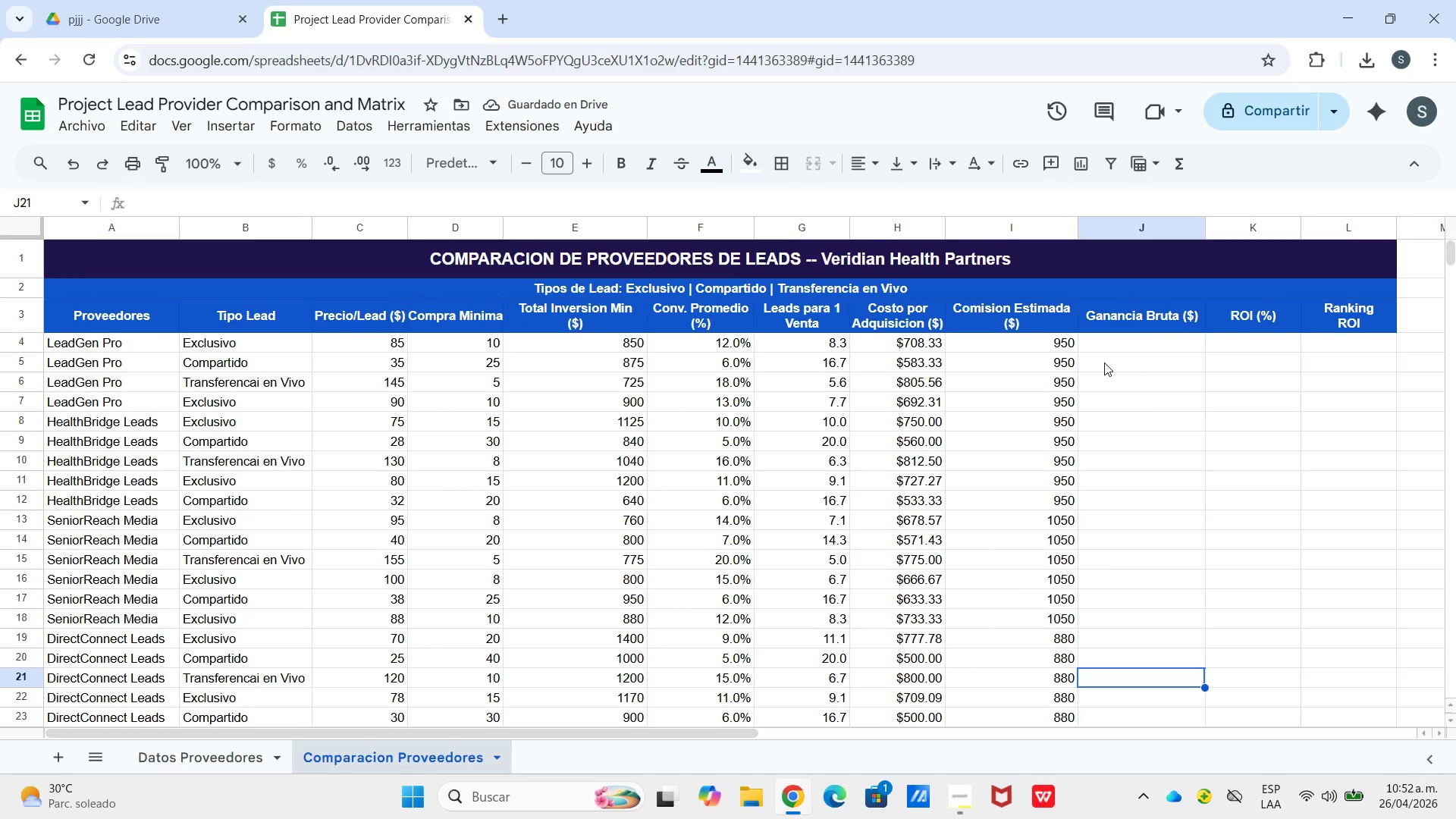 
left_click_drag(start_coordinate=[1141, 318], to_coordinate=[1141, 334])
 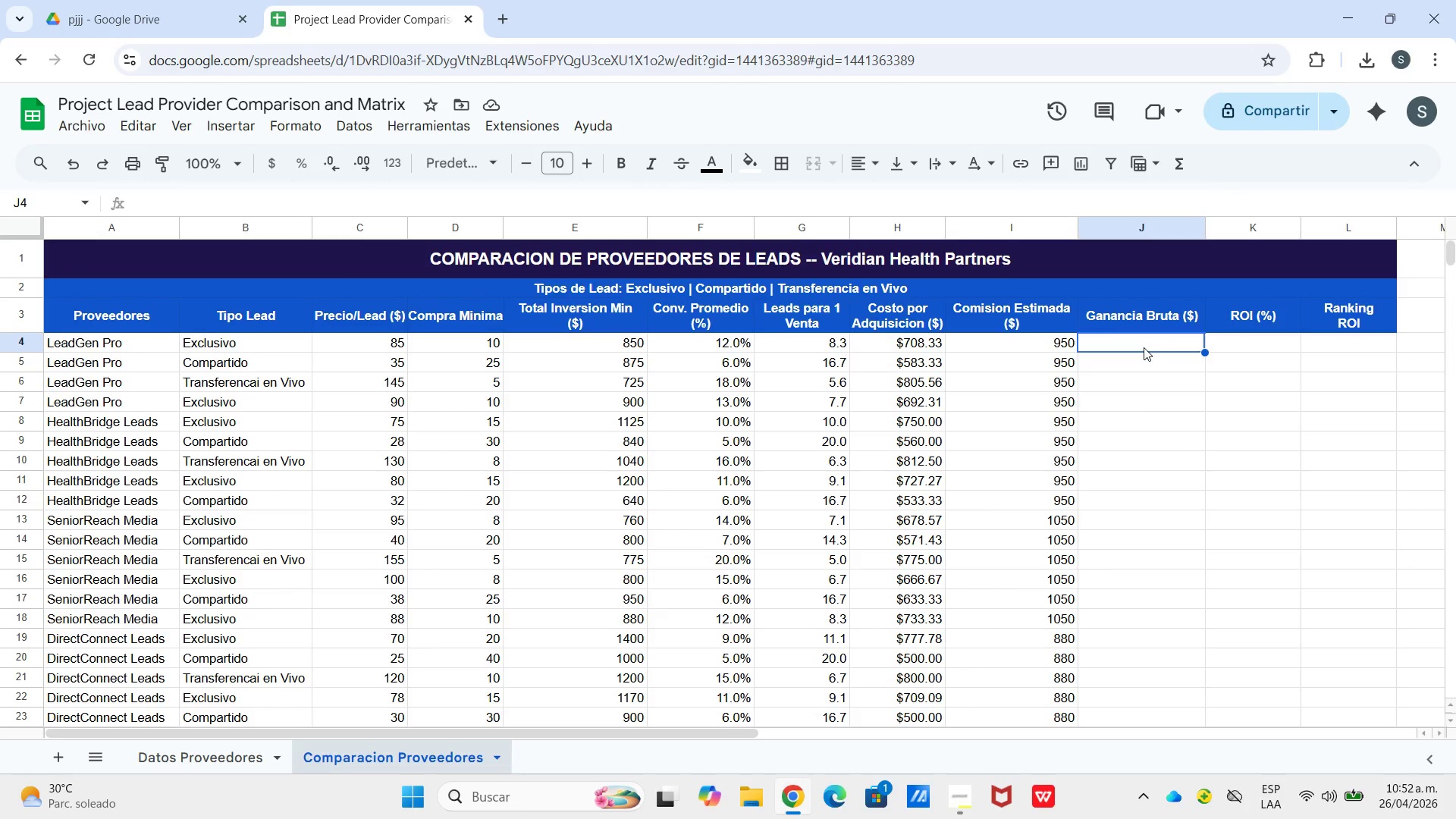 
type()i4-h4)
 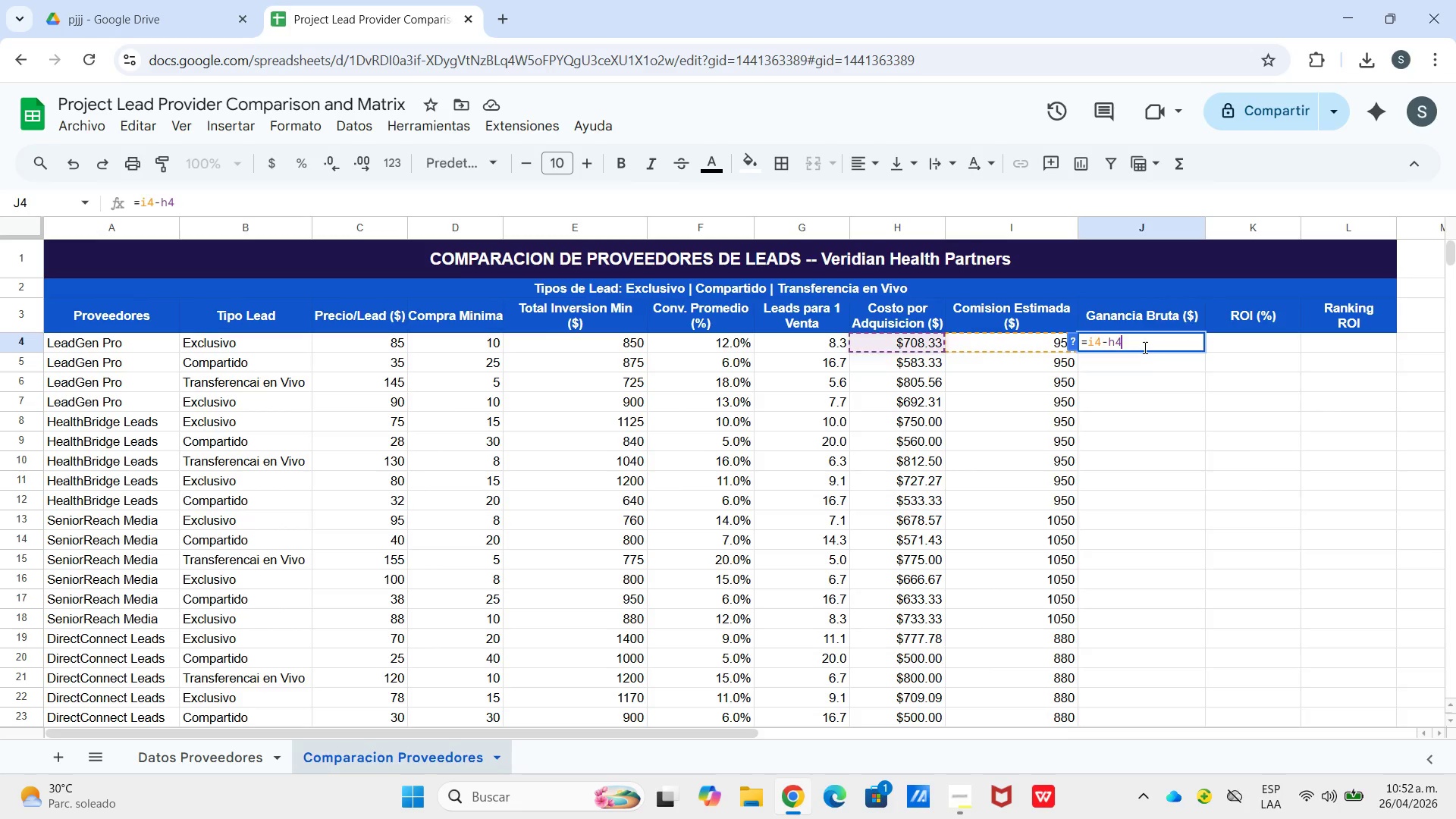 
key(Enter)
 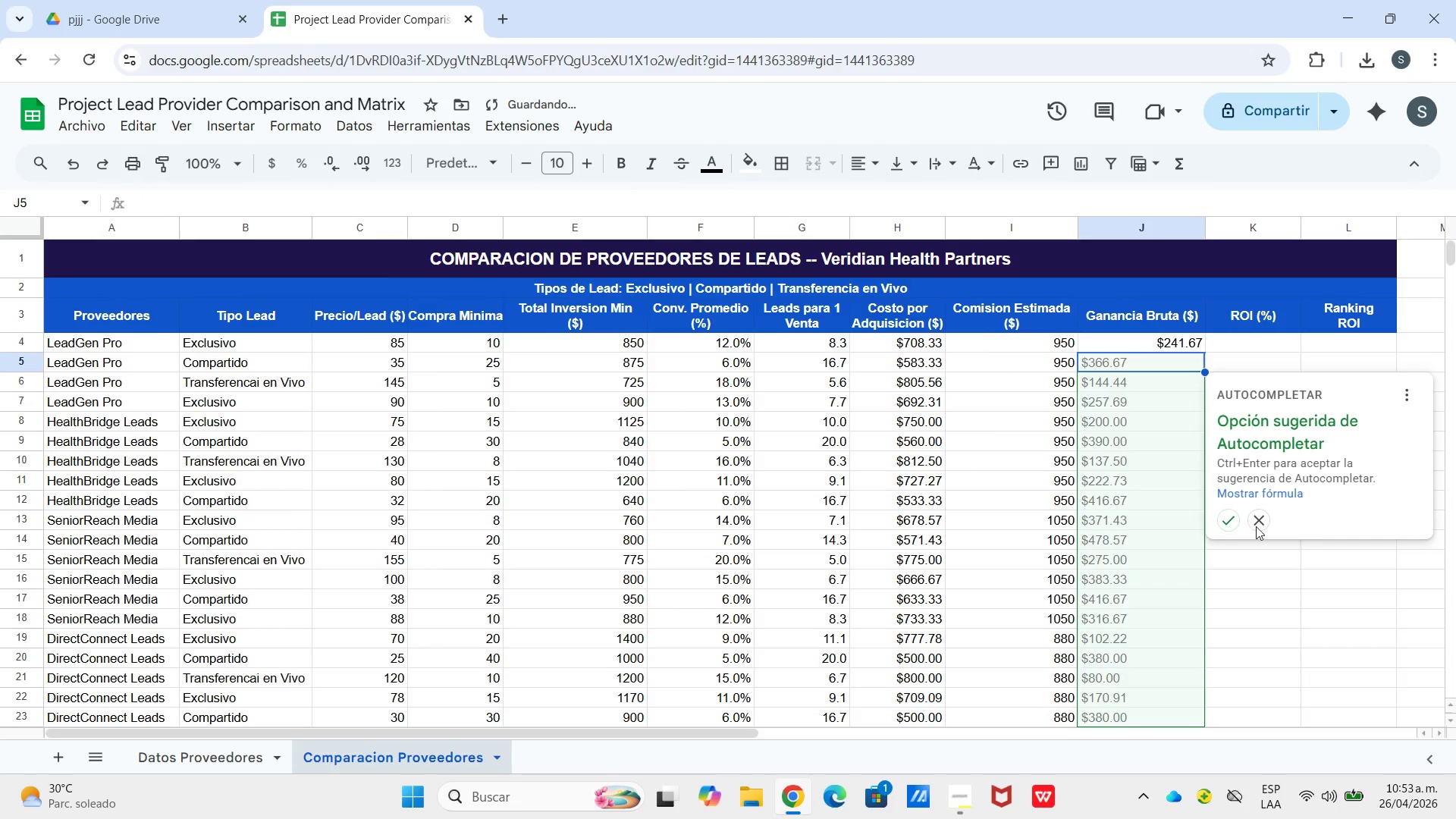 
left_click([1227, 519])
 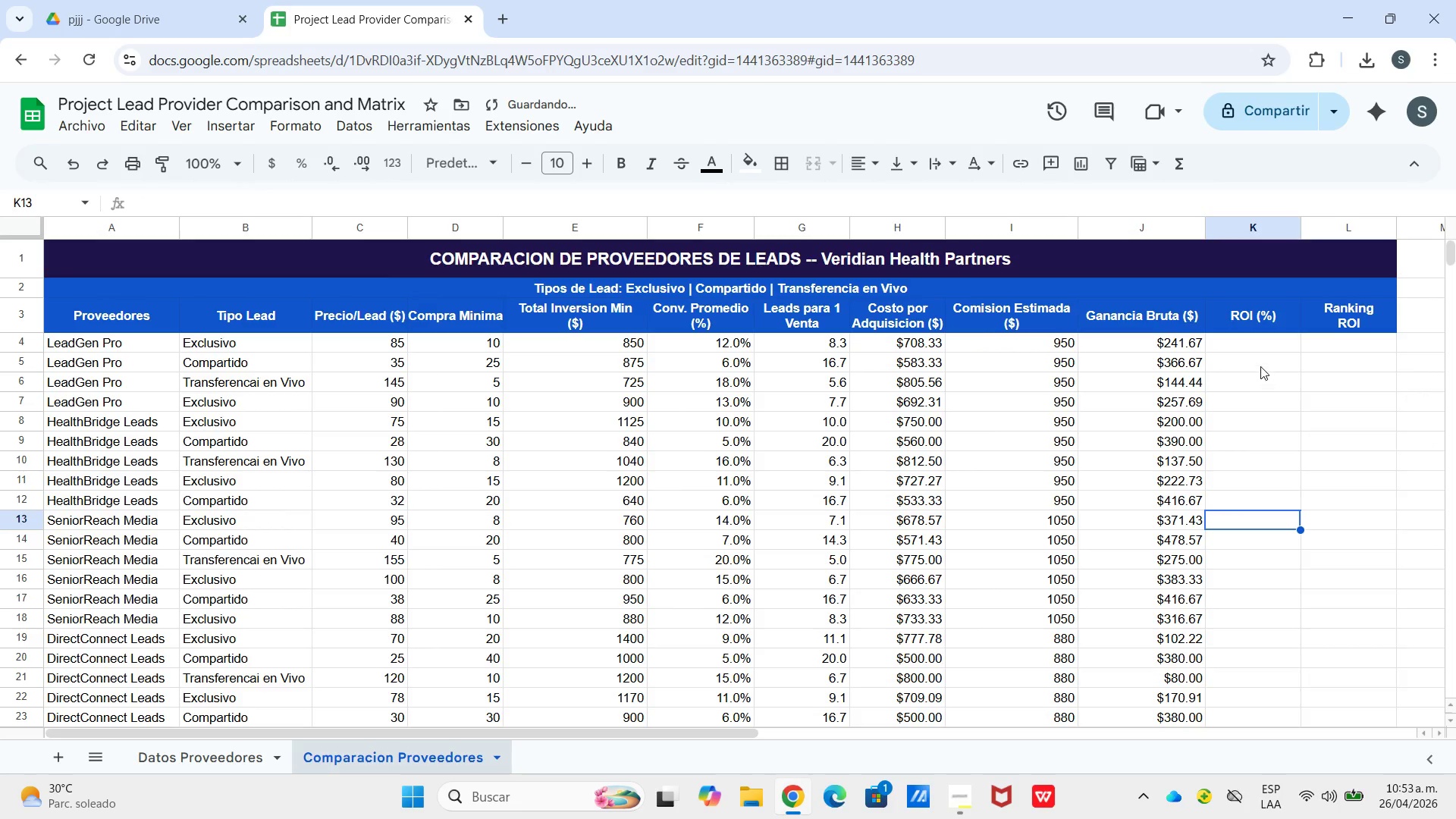 
left_click([1249, 338])
 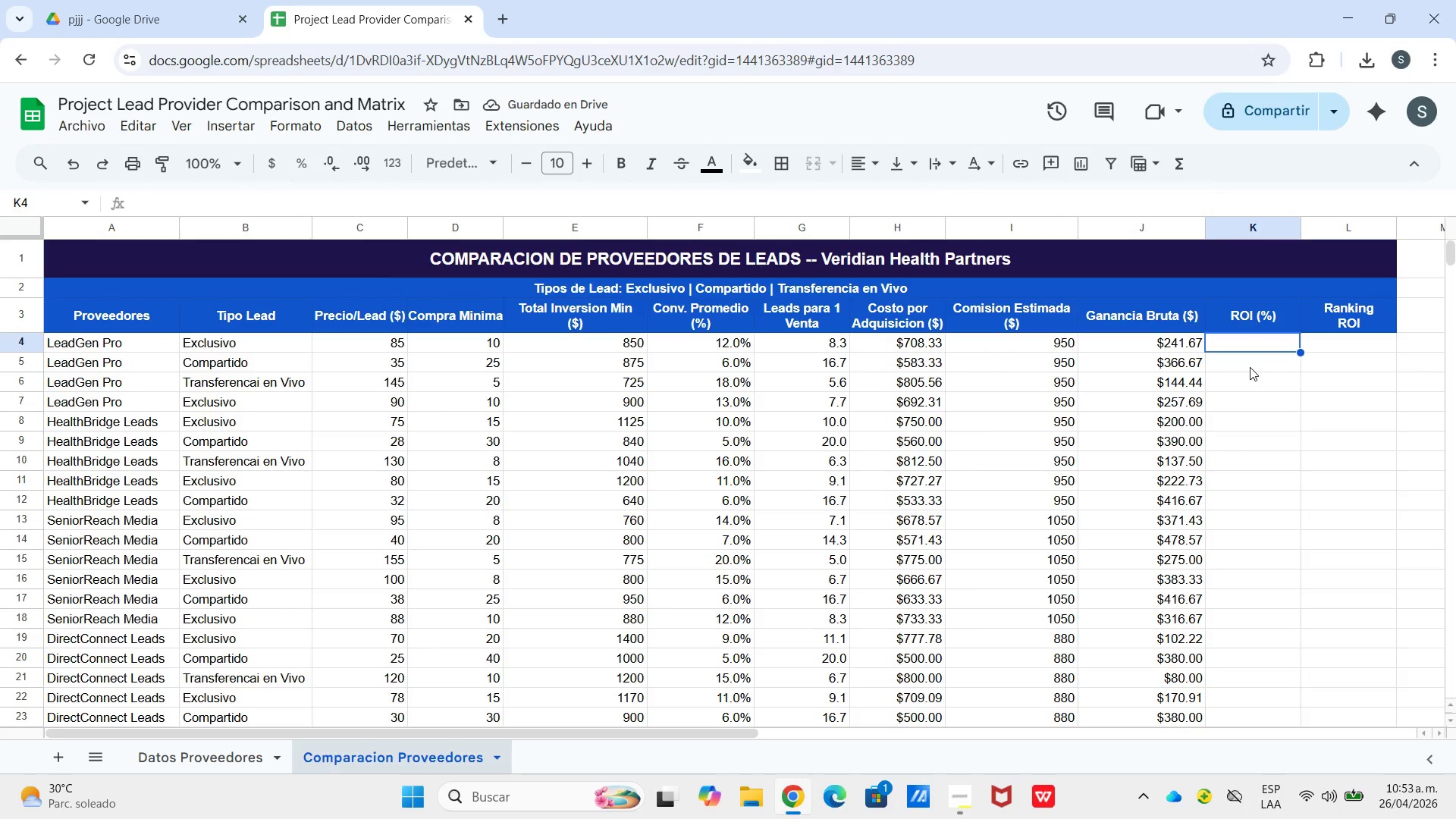 
type()si.err)
 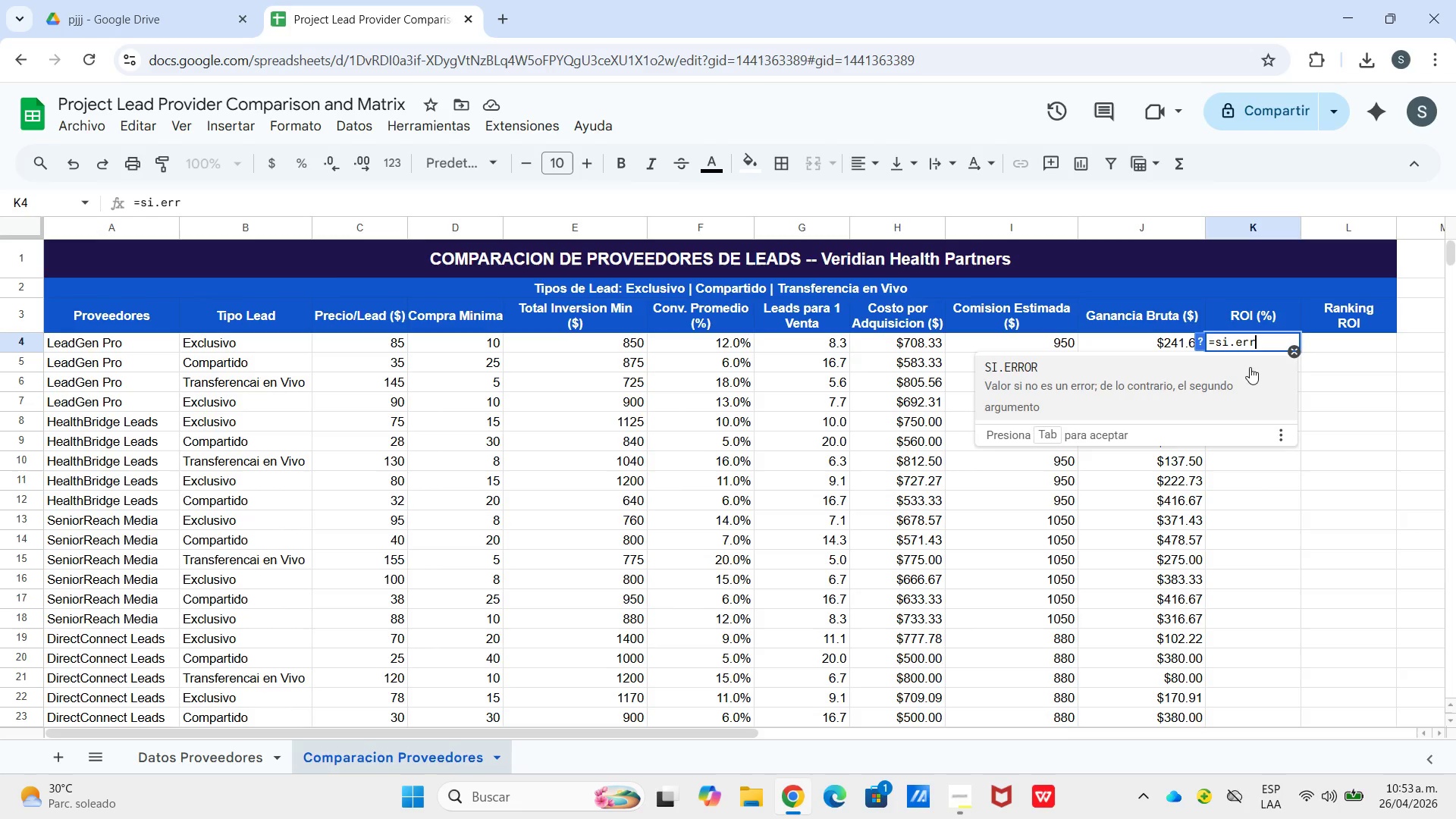 
left_click([1203, 370])
 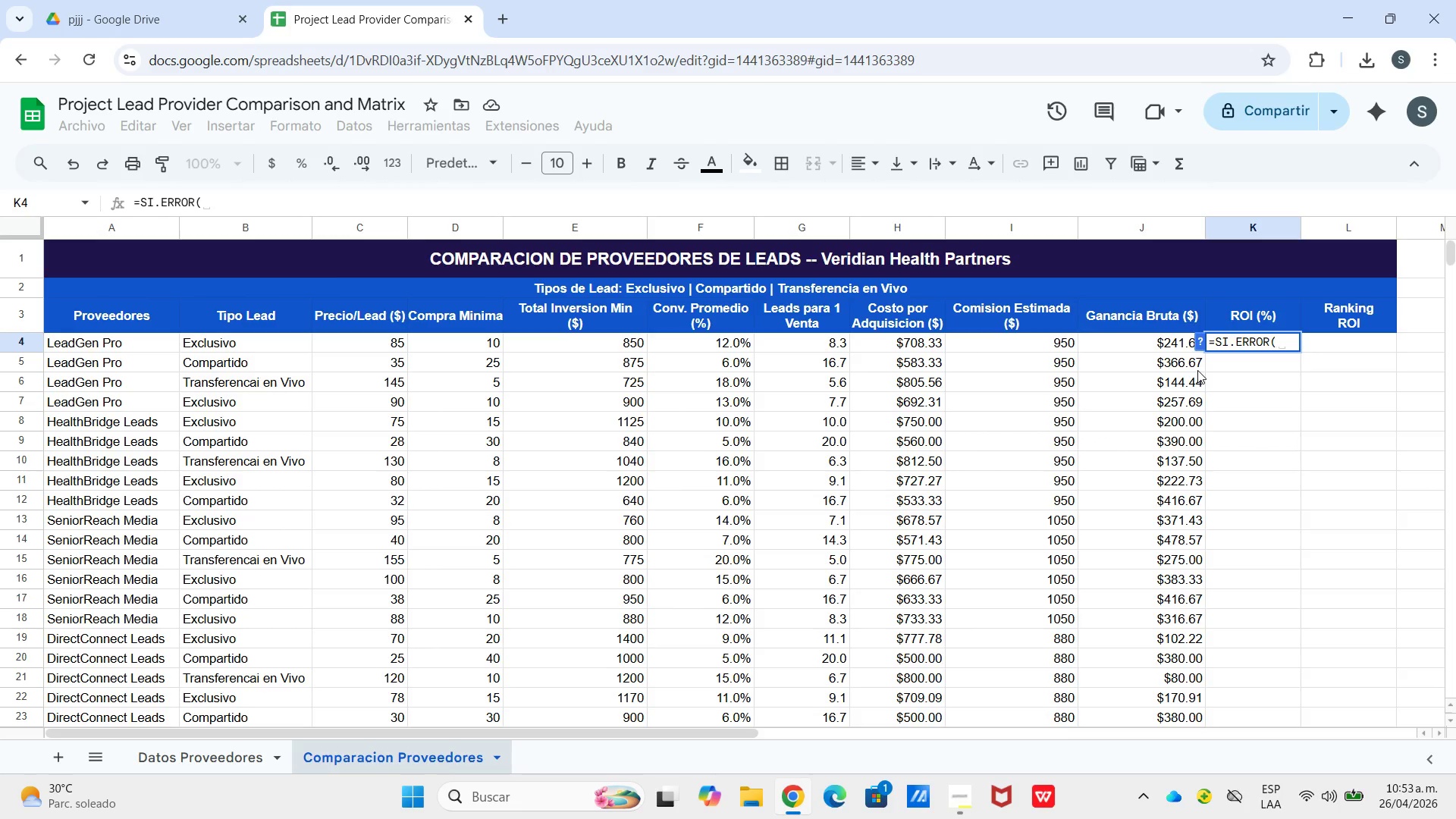 
type(j4&h4,0()
 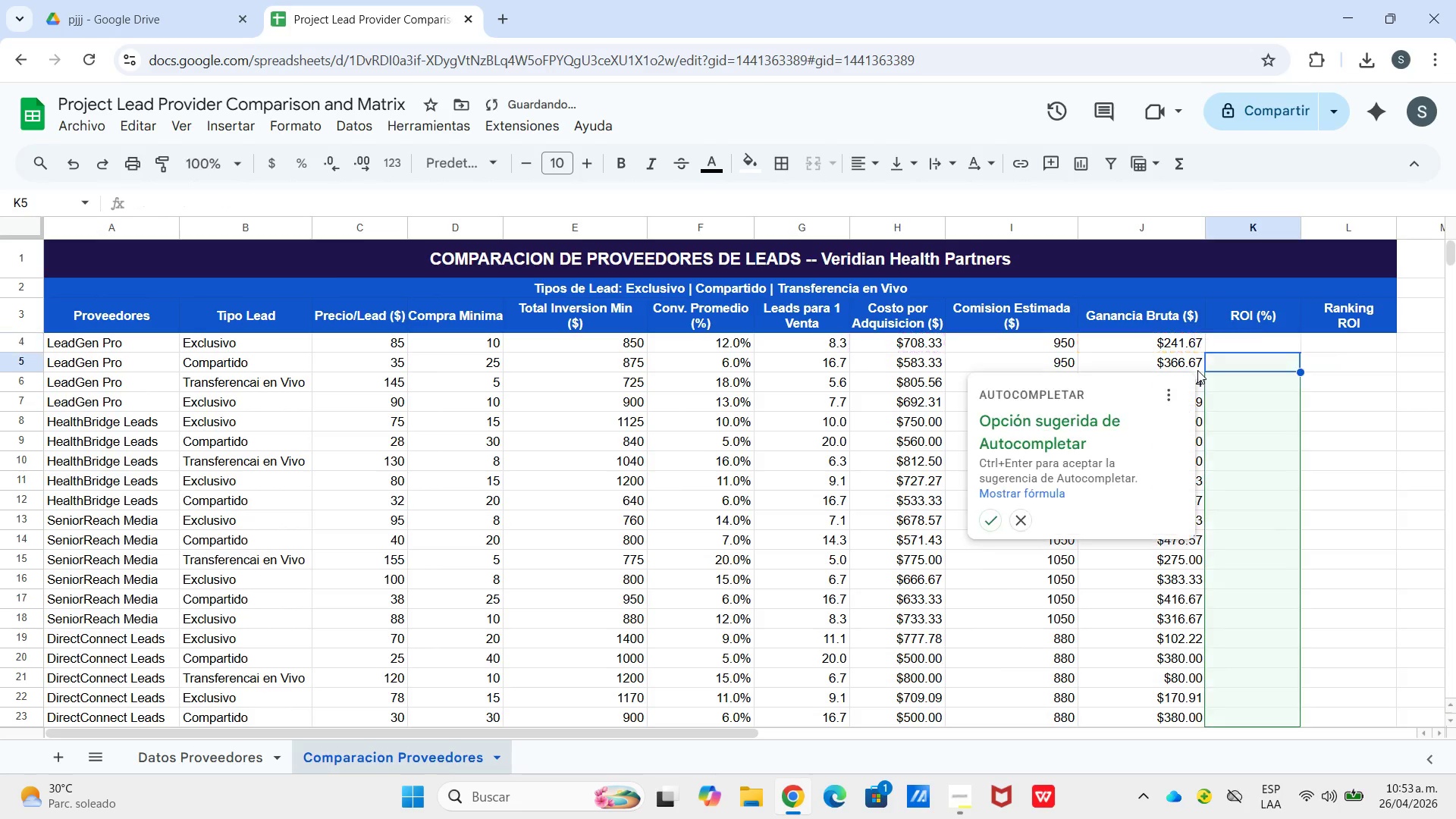 
 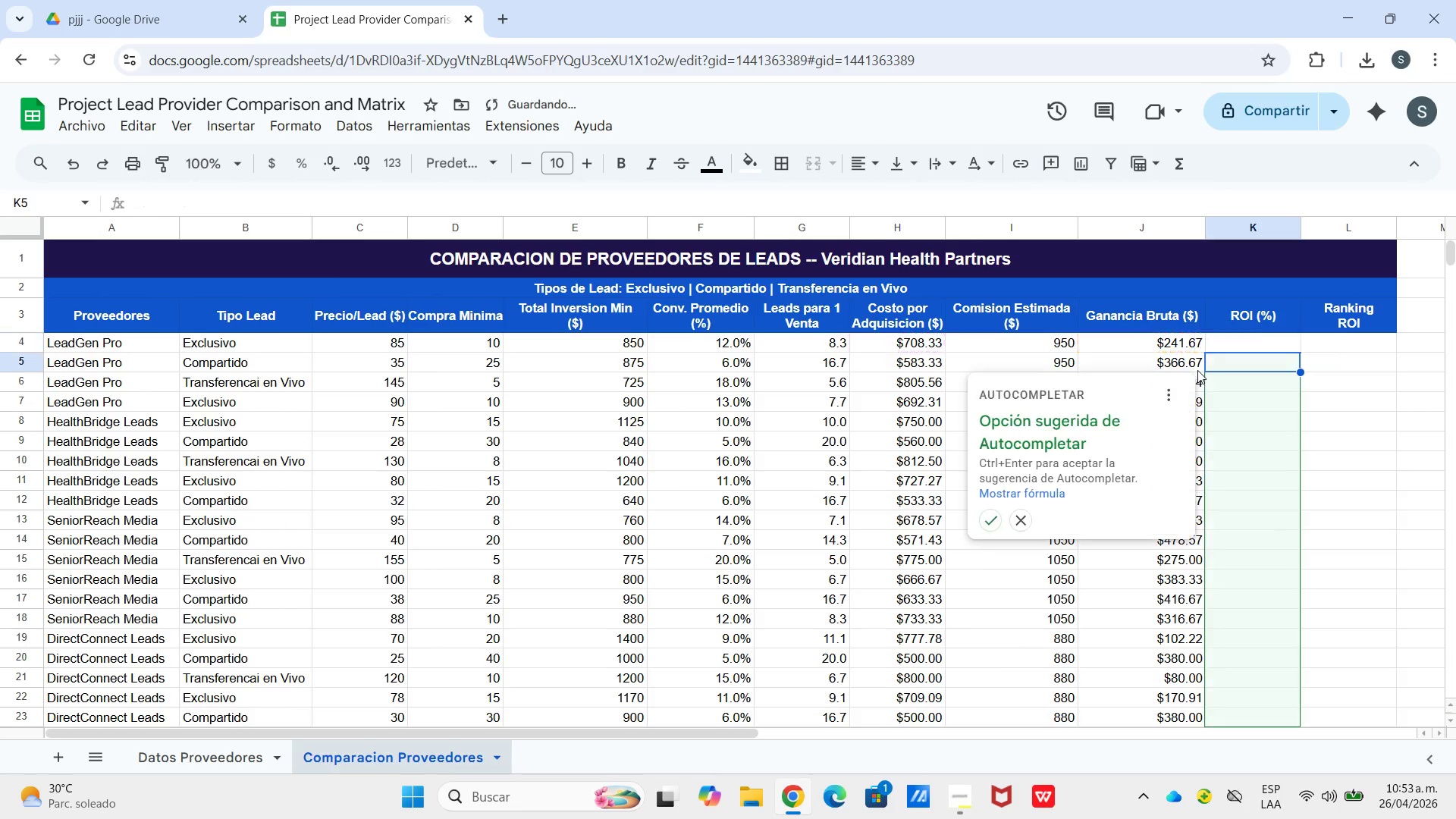 
key(Enter)
 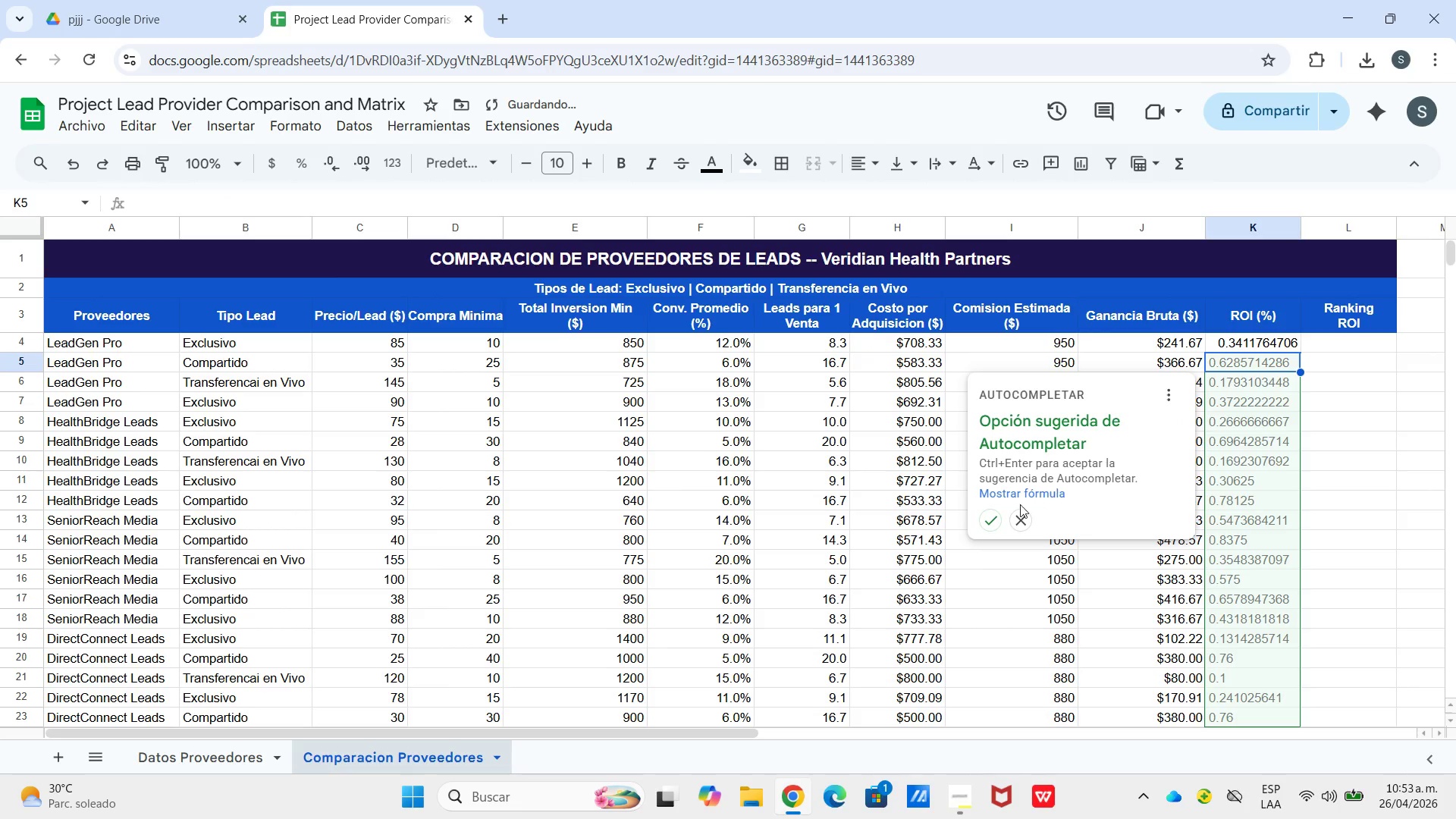 
left_click([993, 509])
 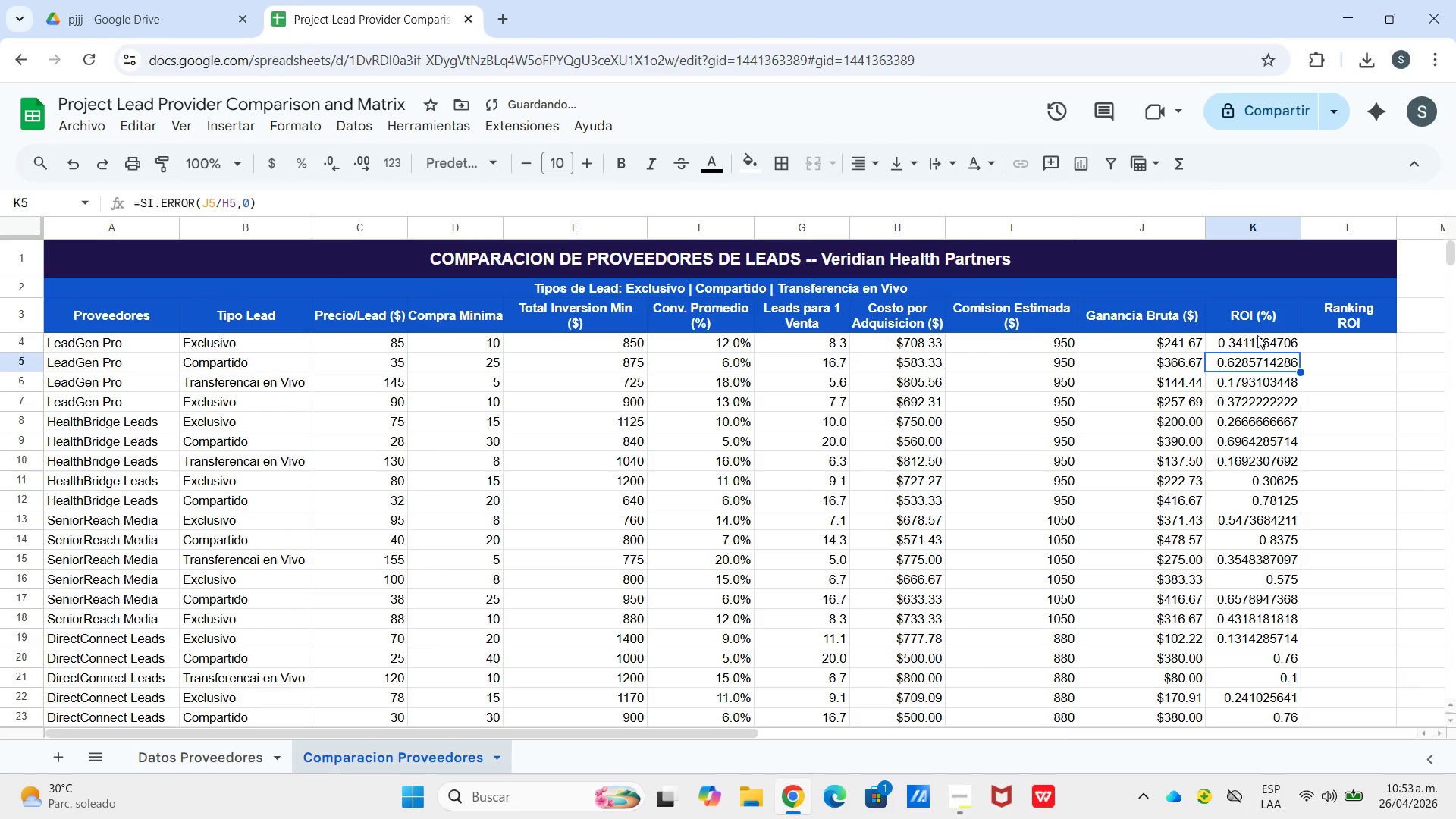 
left_click_drag(start_coordinate=[1257, 340], to_coordinate=[1261, 623])
 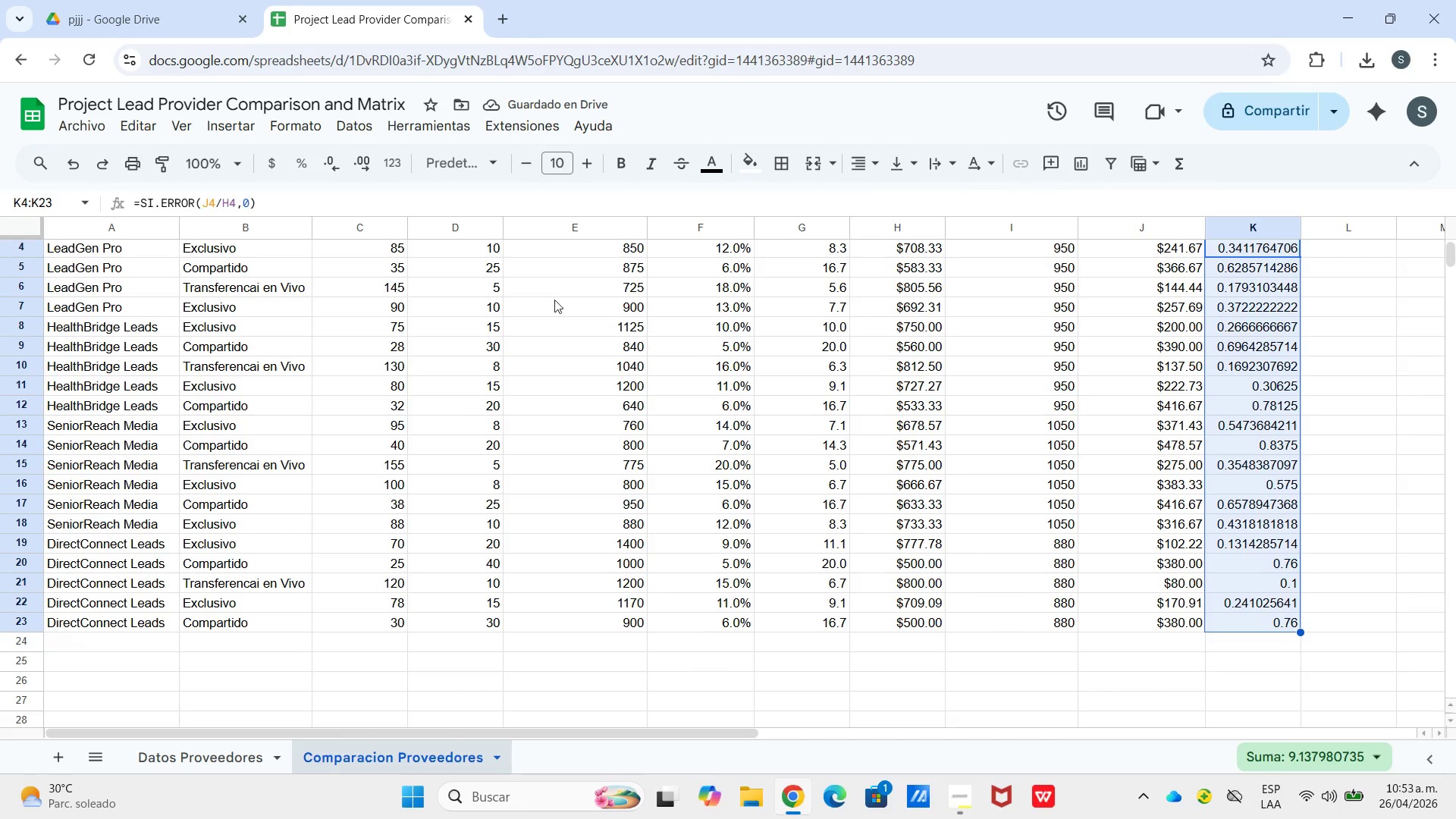 
scroll: coordinate [1220, 490], scroll_direction: down, amount: 1.0
 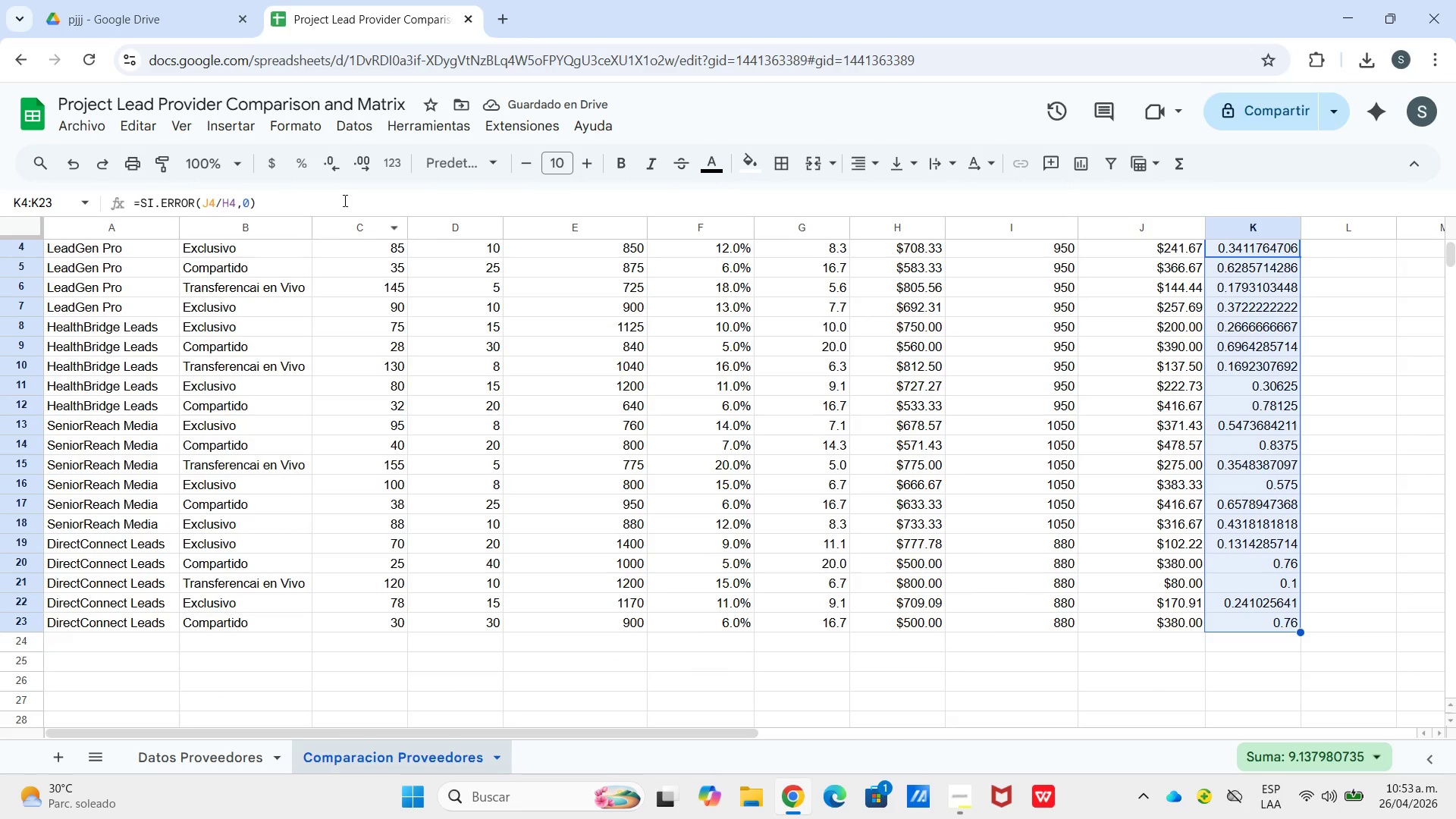 
left_click([297, 170])
 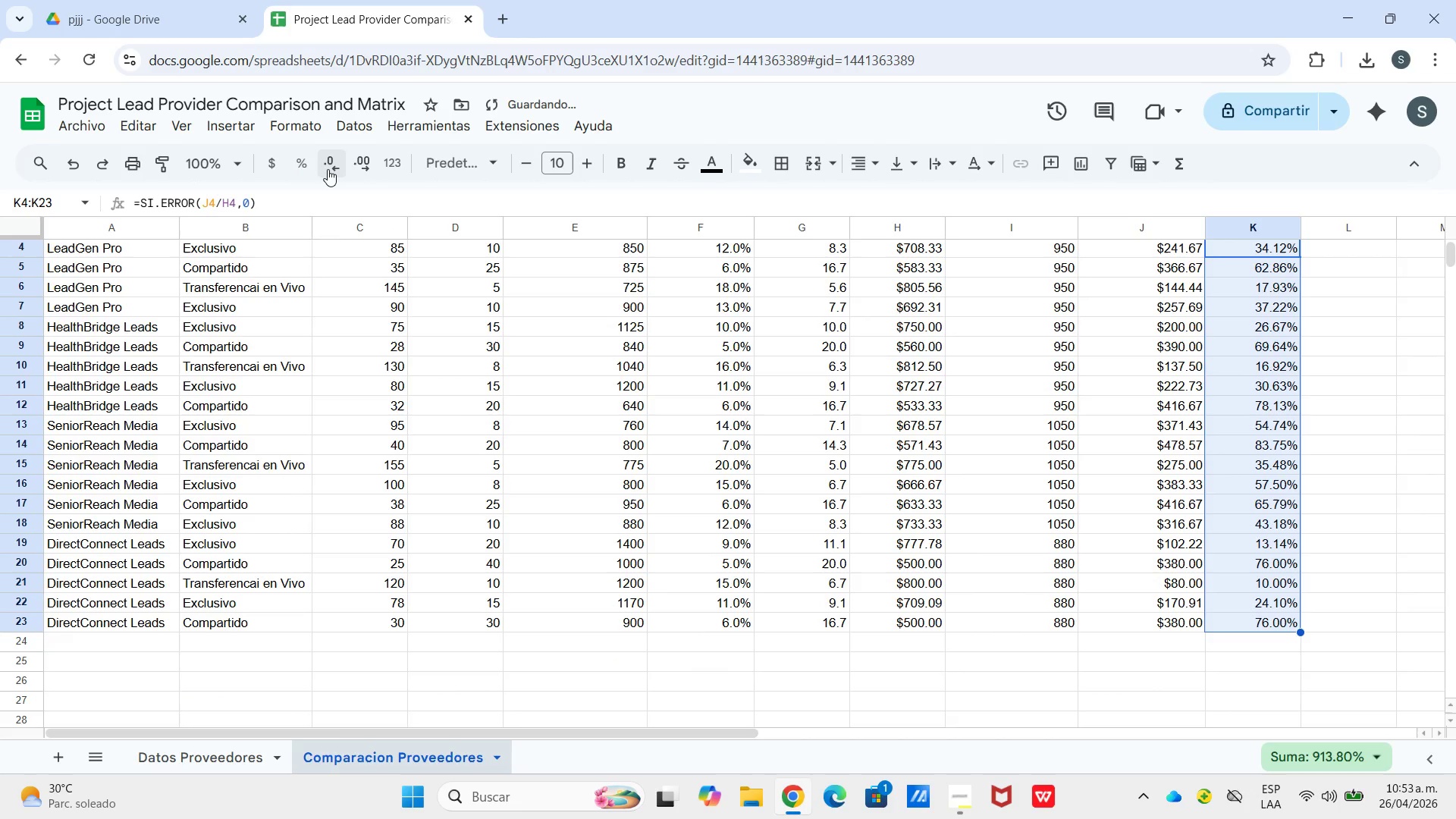 
left_click([328, 169])
 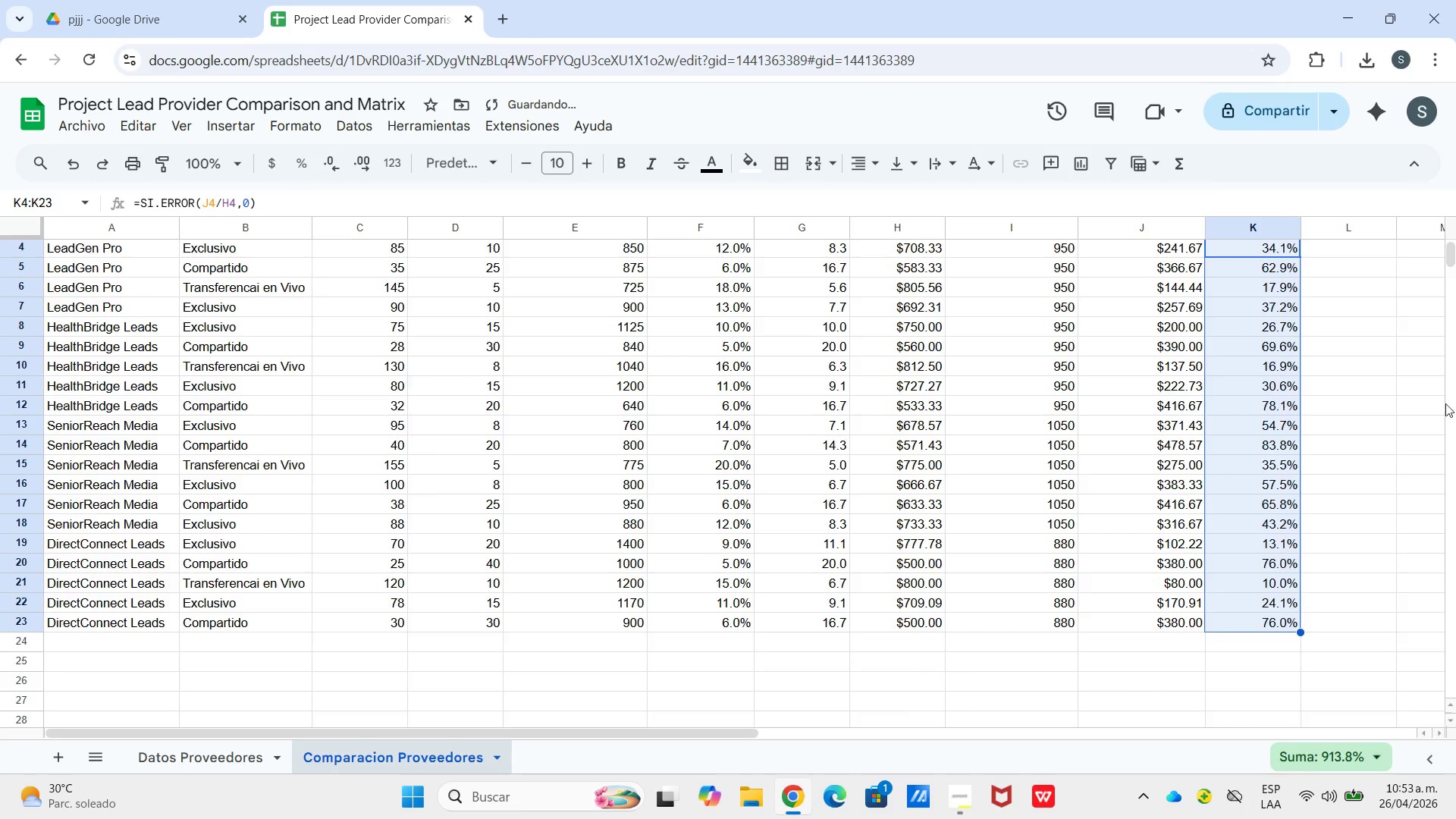 
left_click([1455, 402])
 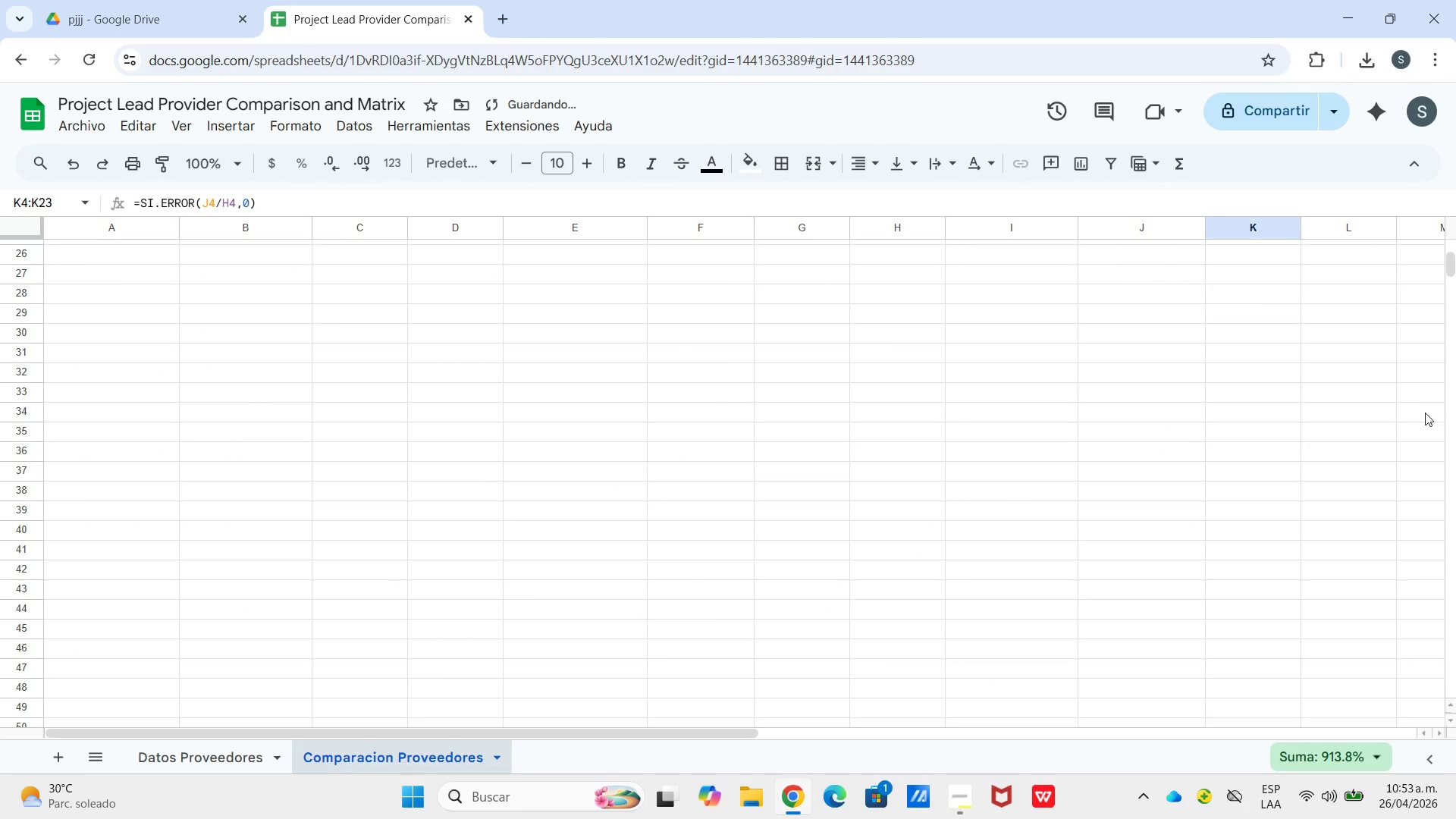 
left_click([1319, 357])
 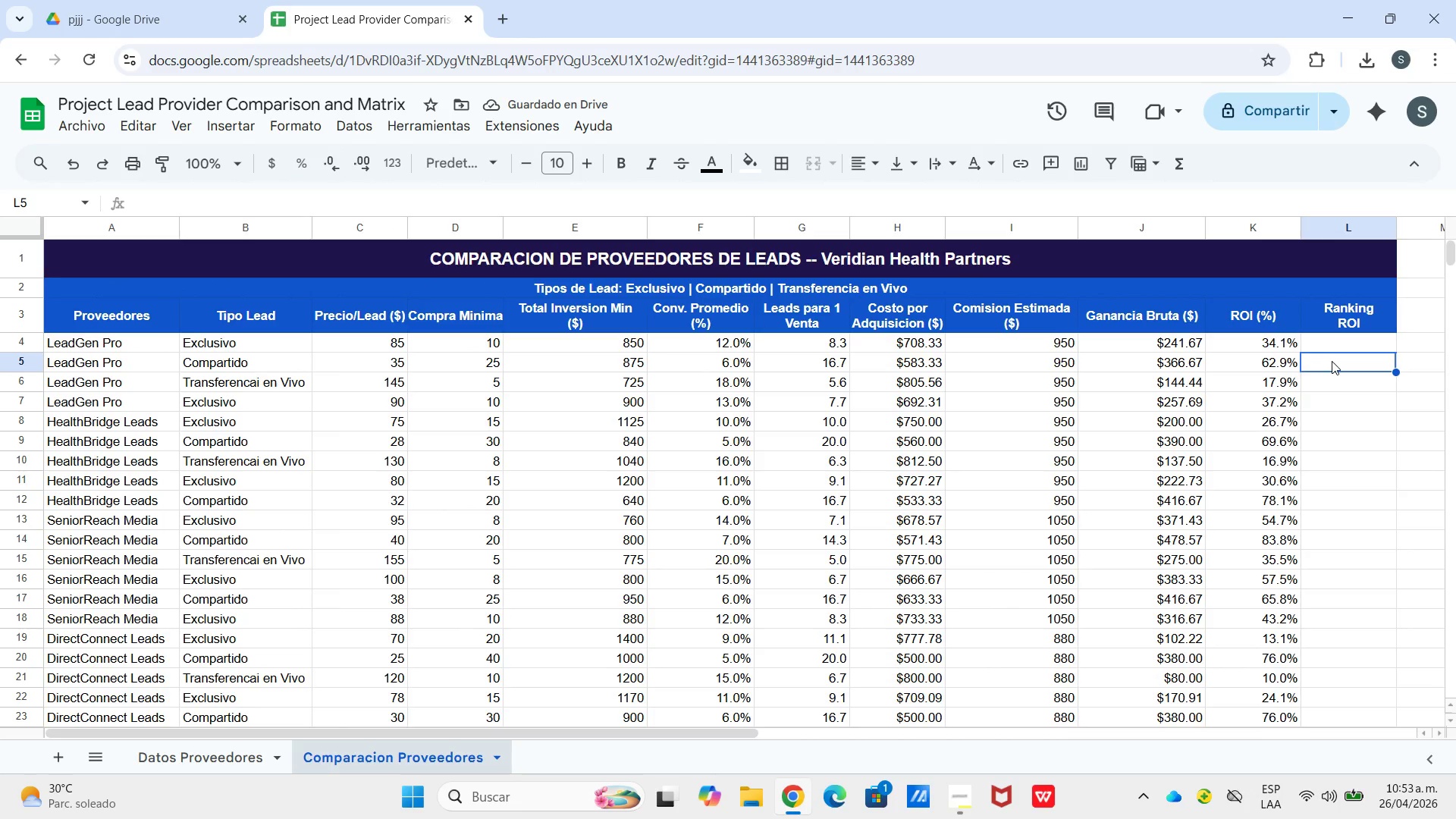 
scroll: coordinate [1420, 423], scroll_direction: up, amount: 8.0
 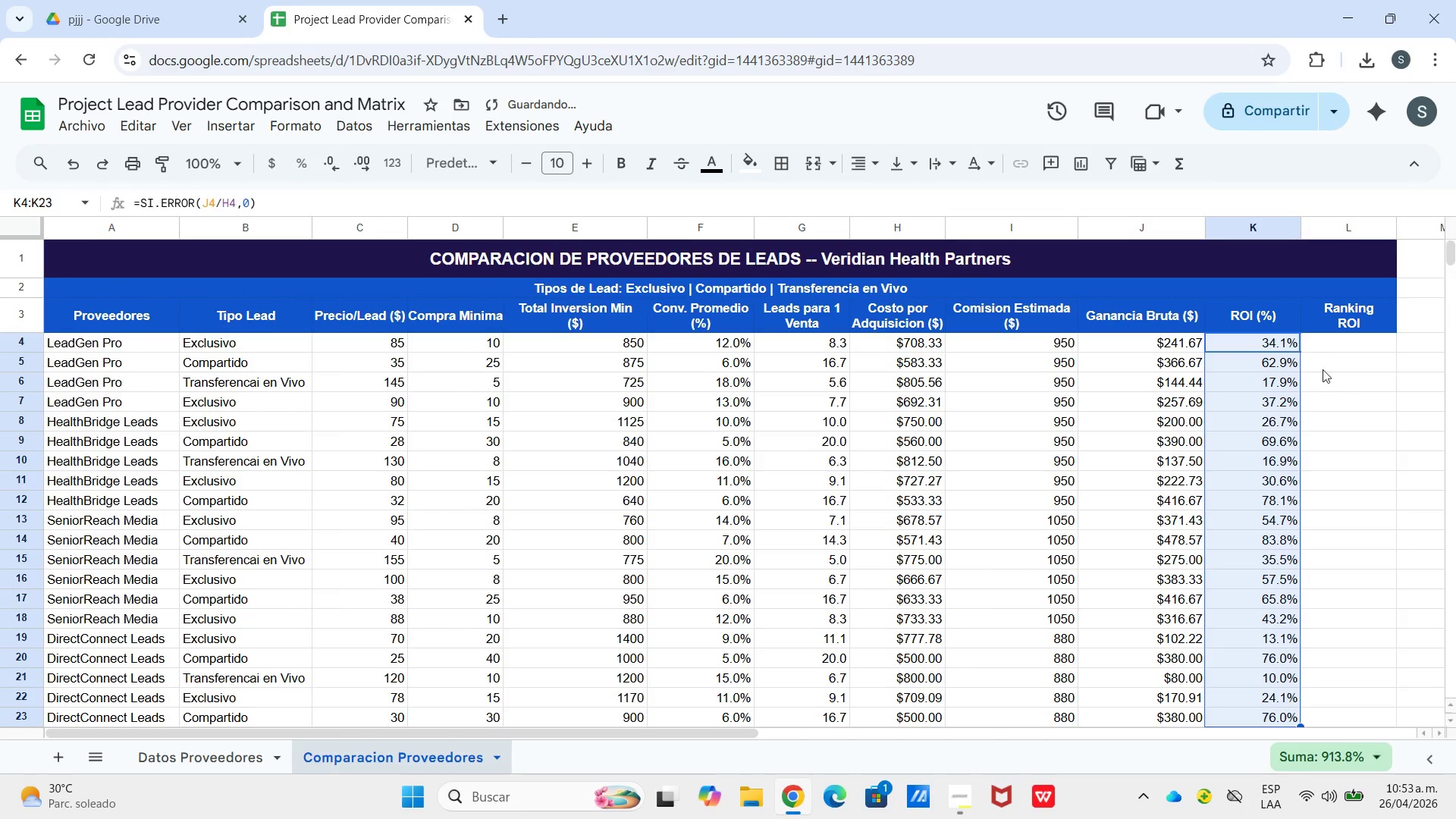 
left_click([1332, 347])
 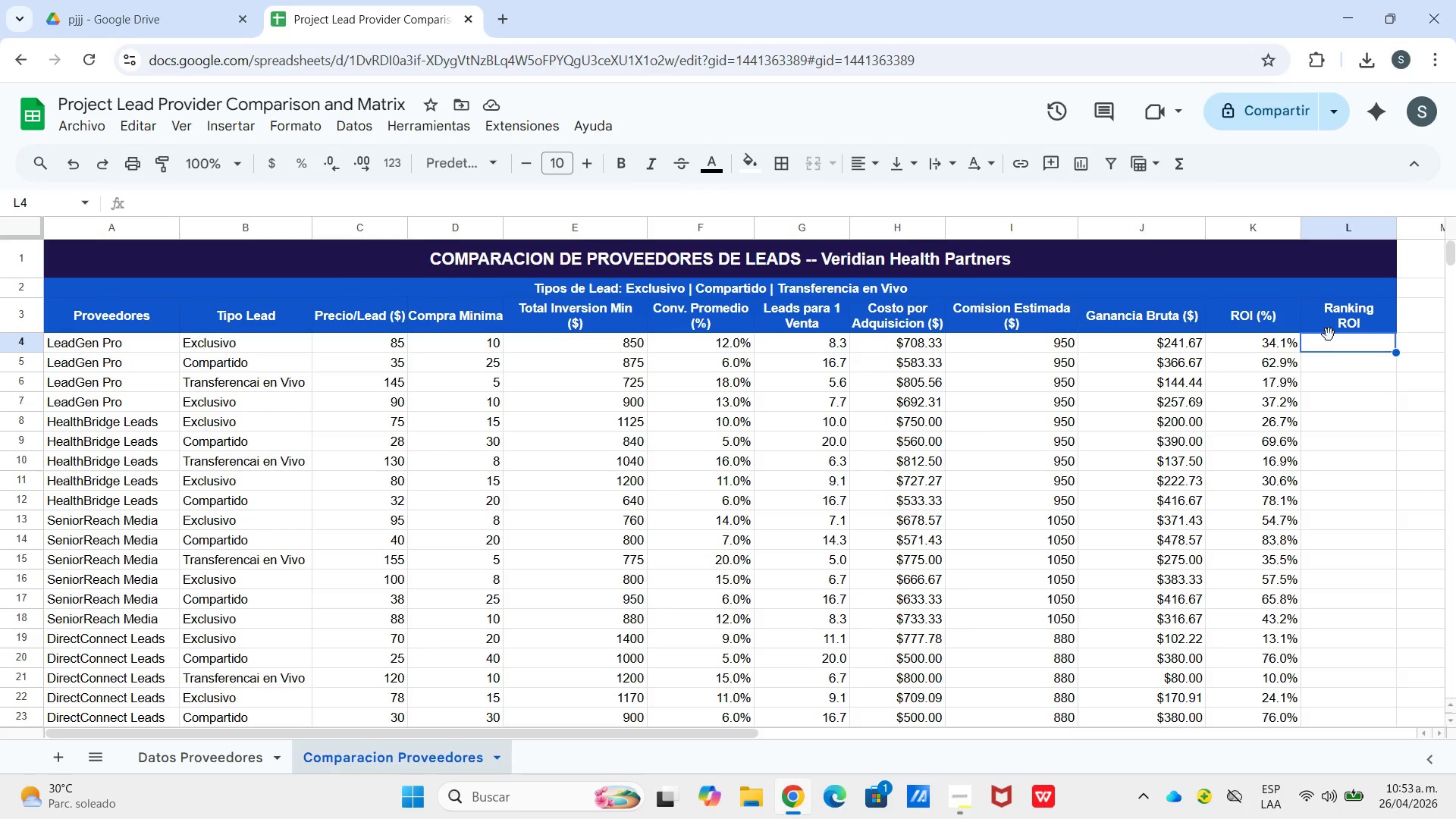 
type()si.er)
key(Tab)
type(jea)
key(Backspace)
type(rar)
key(Tab)
type(k4,k$4>k$23,0(,@@()
 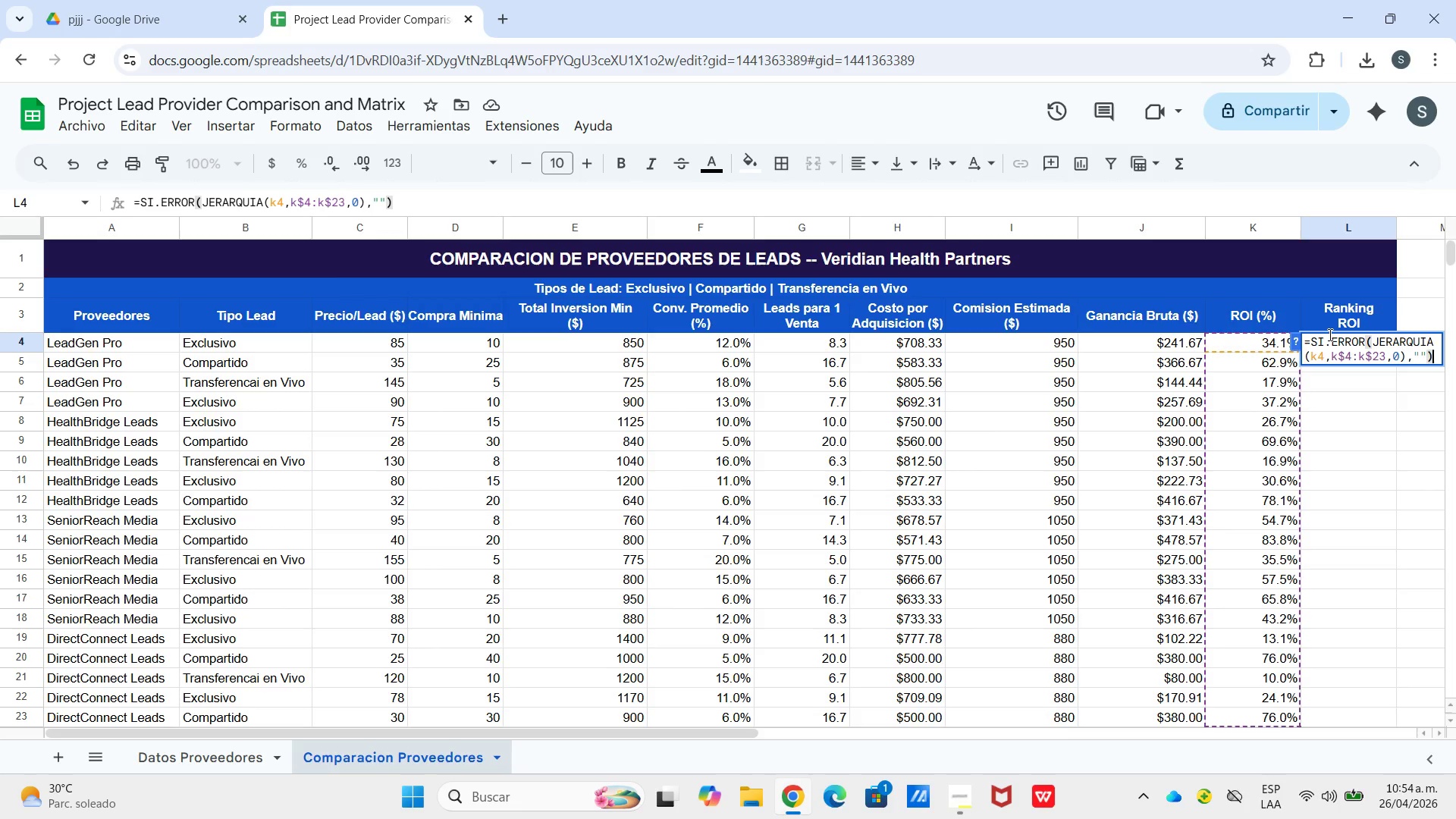 
key(Enter)
 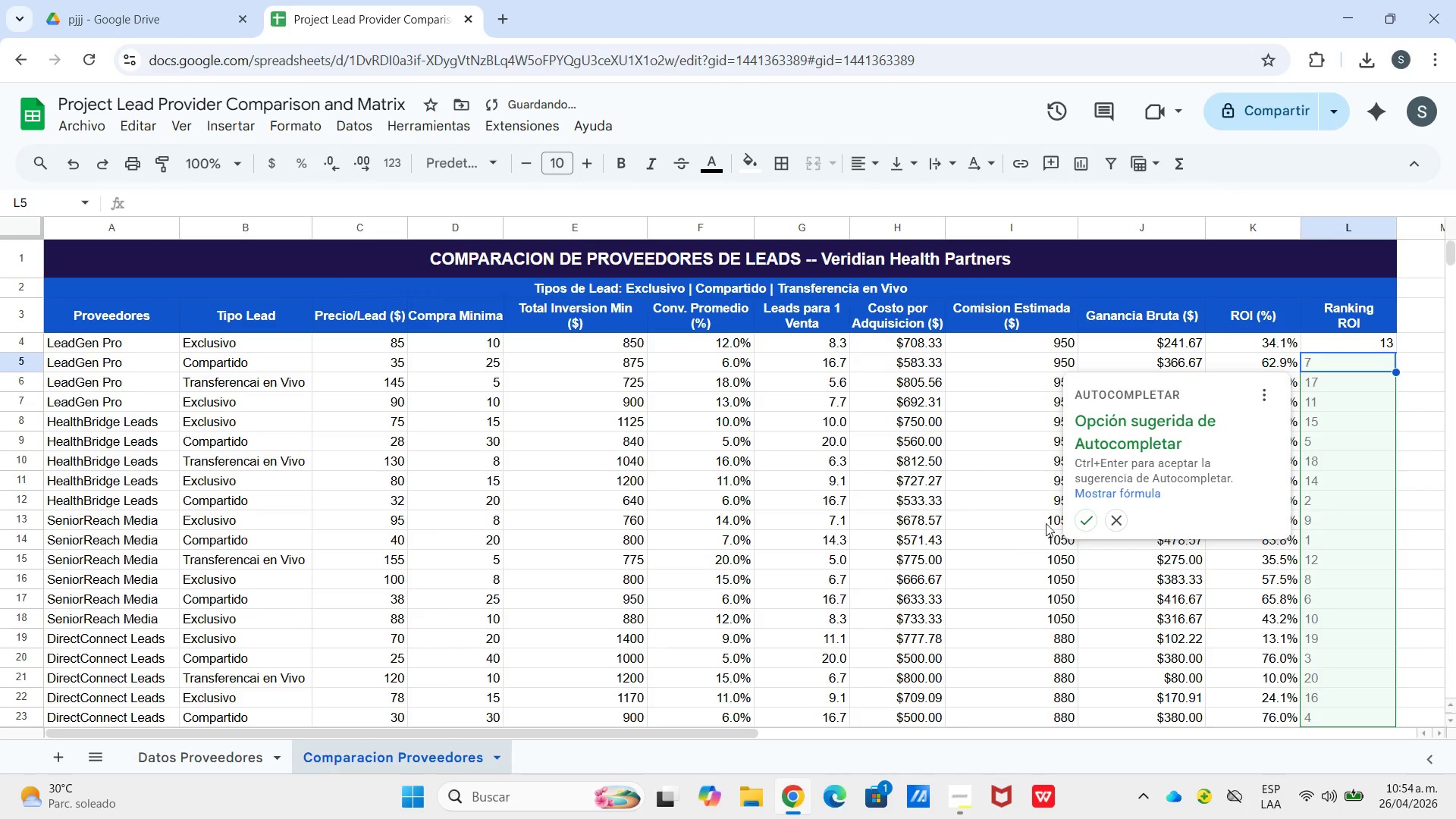 
left_click([1075, 520])
 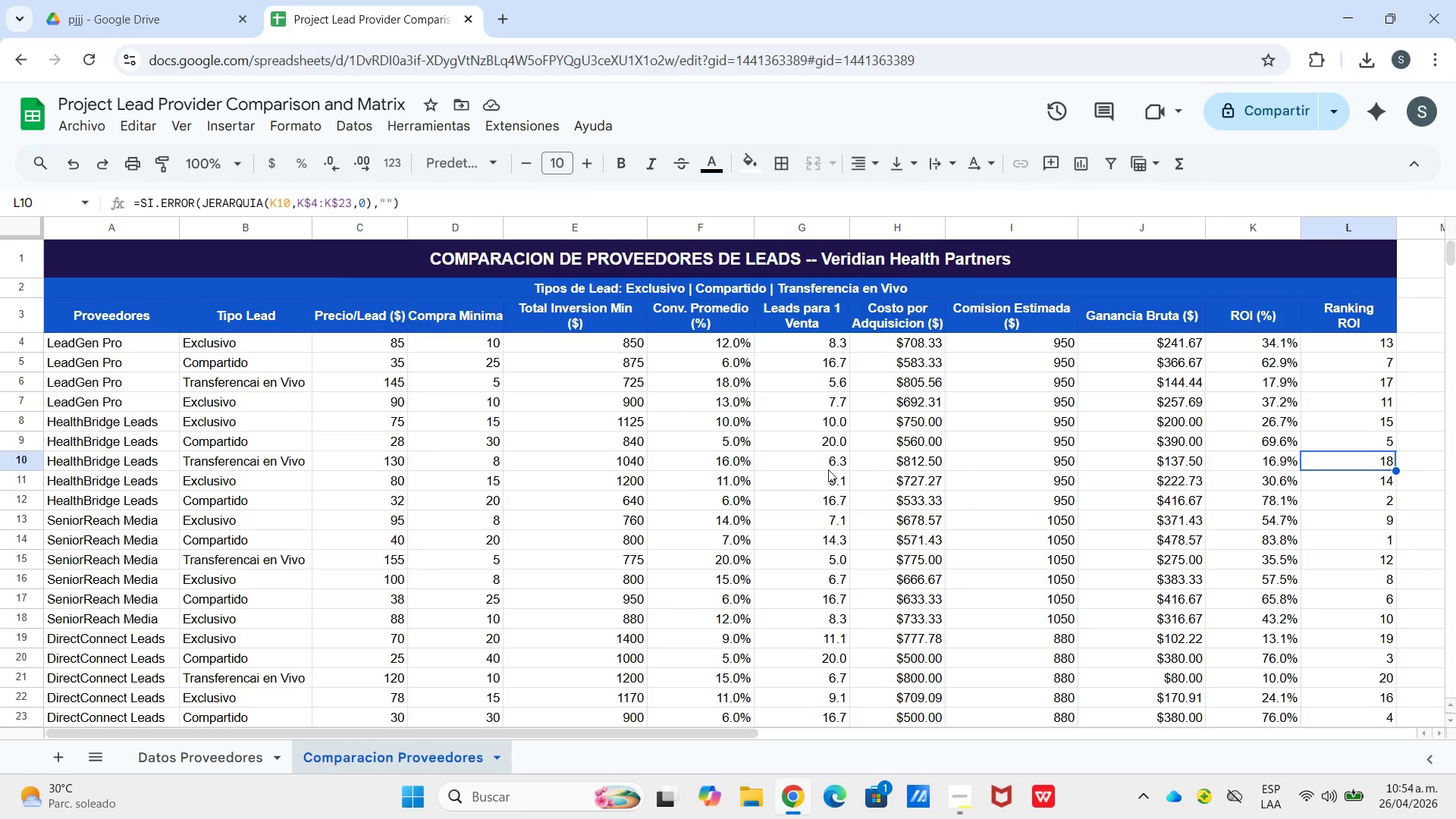 
wait(7.88)
 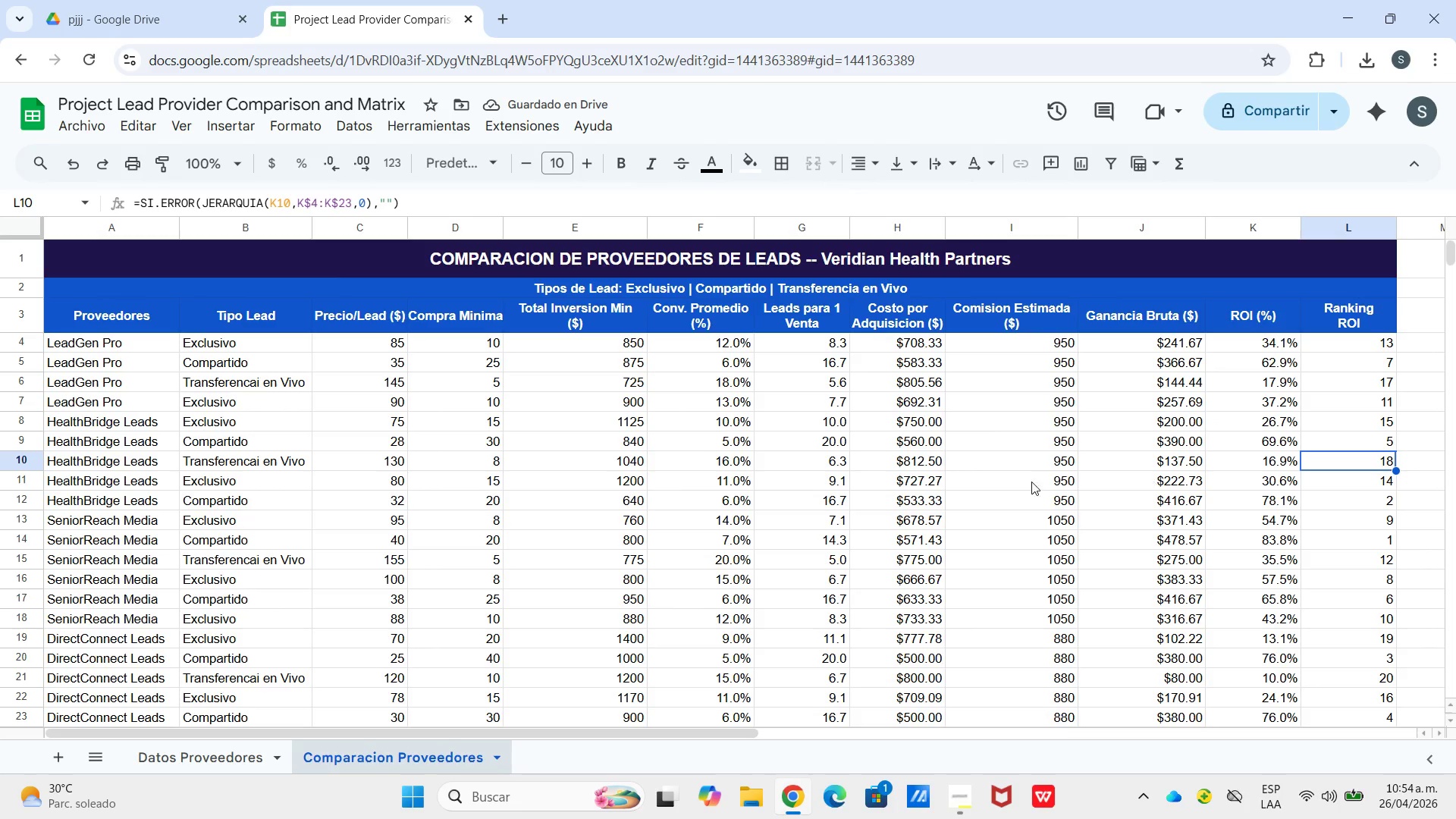 
left_click_drag(start_coordinate=[389, 354], to_coordinate=[1124, 421])
 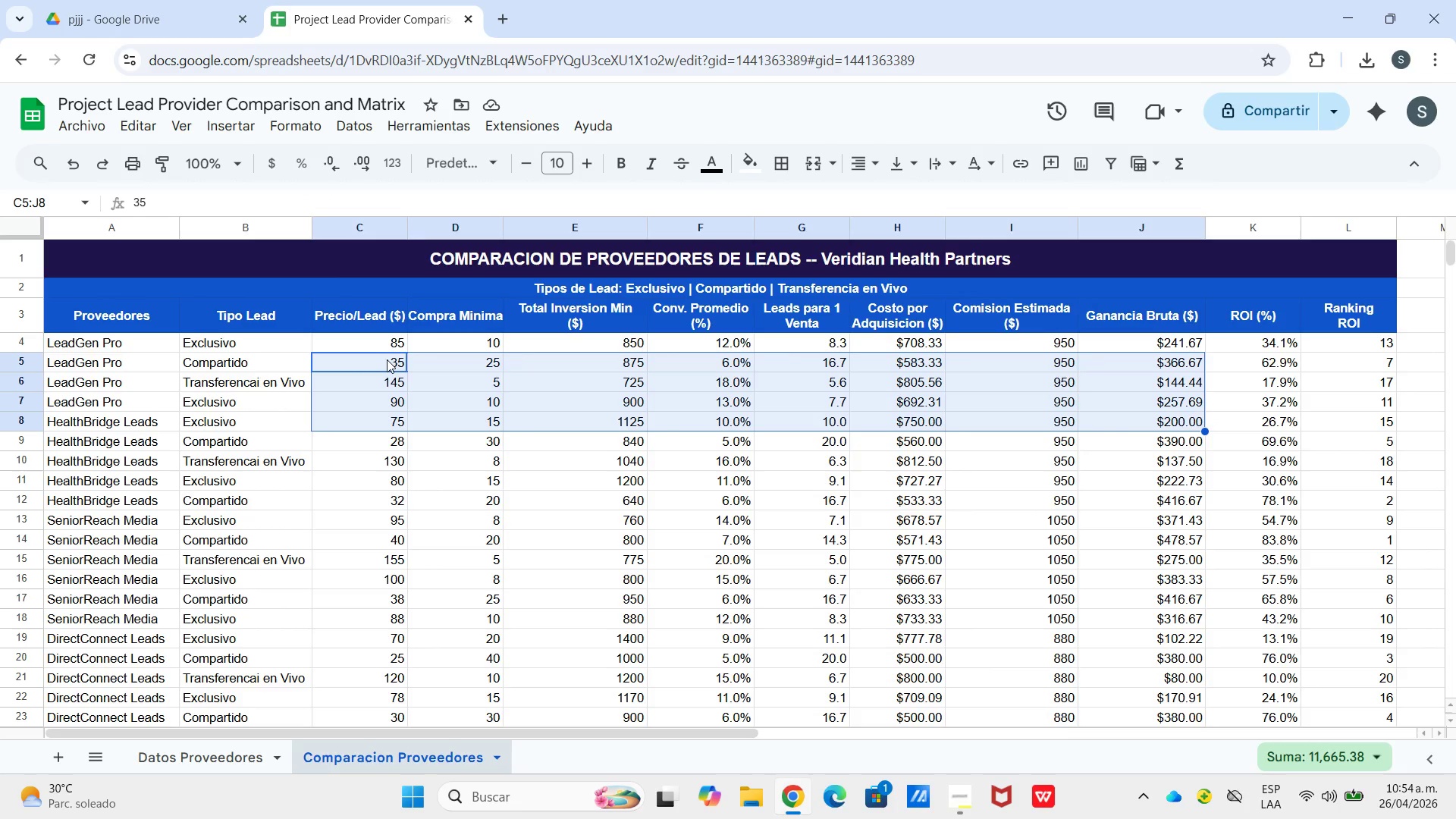 
left_click([384, 350])
 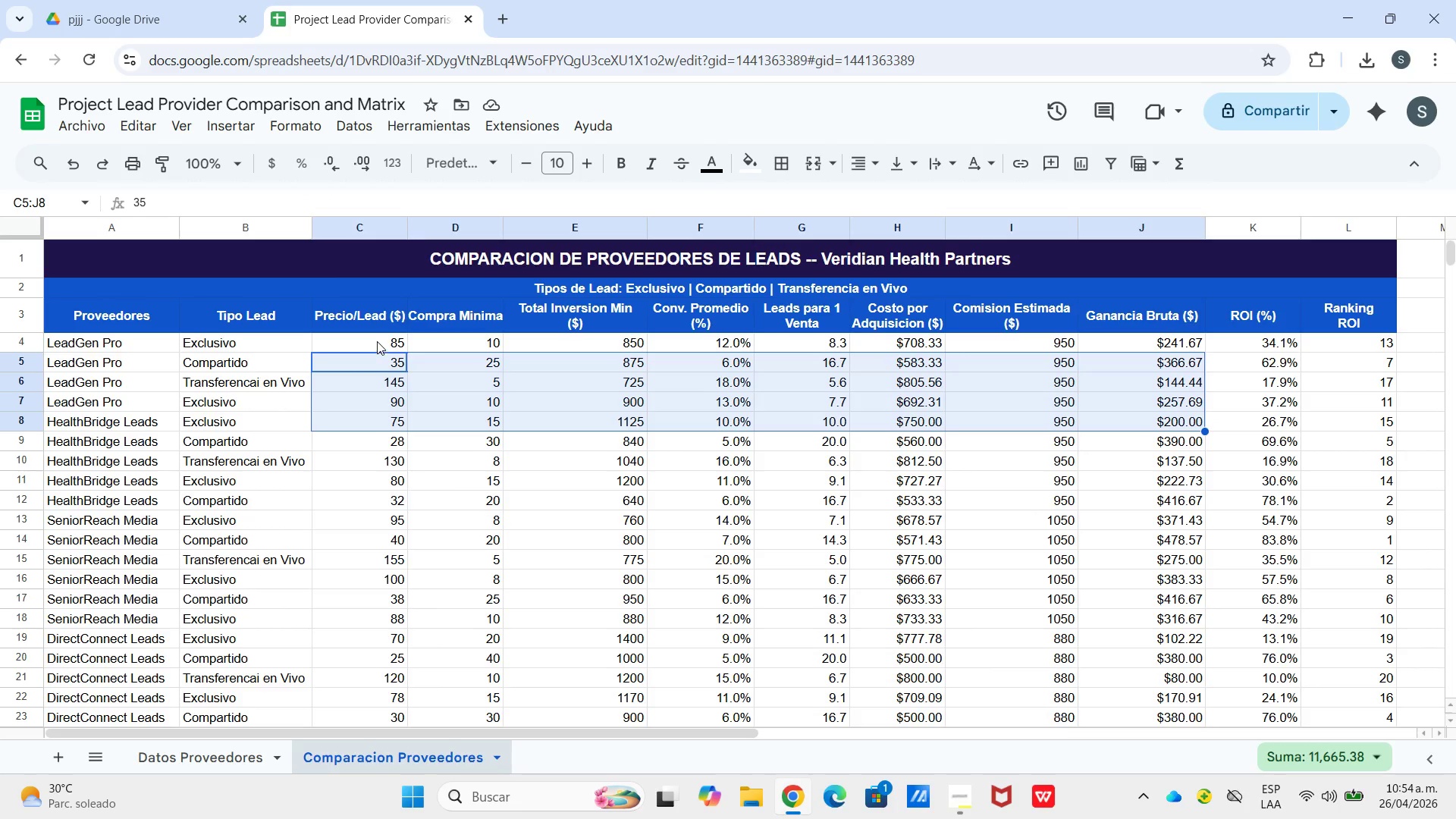 
left_click_drag(start_coordinate=[376, 340], to_coordinate=[1383, 346])
 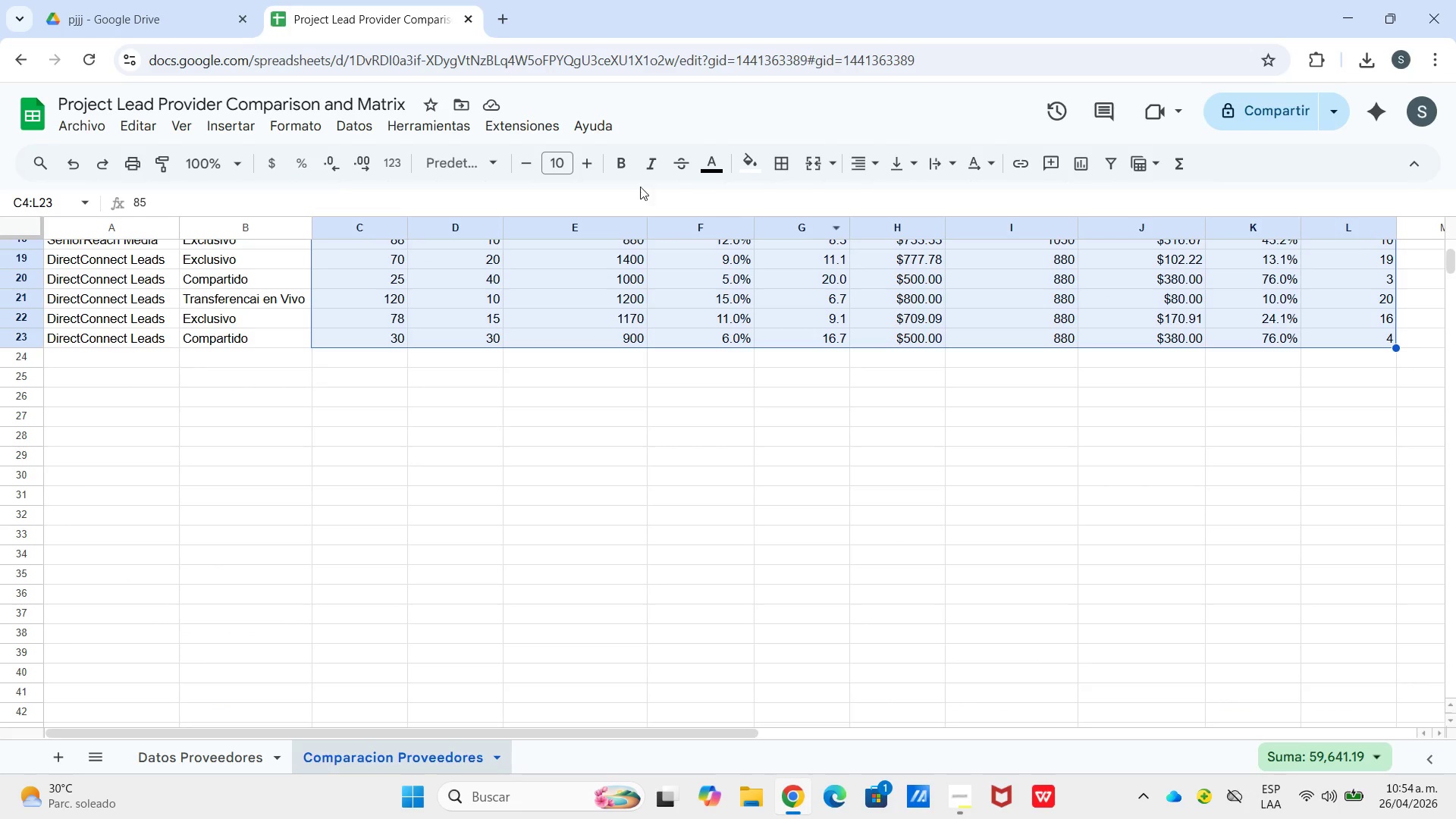 
scroll: coordinate [1349, 485], scroll_direction: down, amount: 4.0
 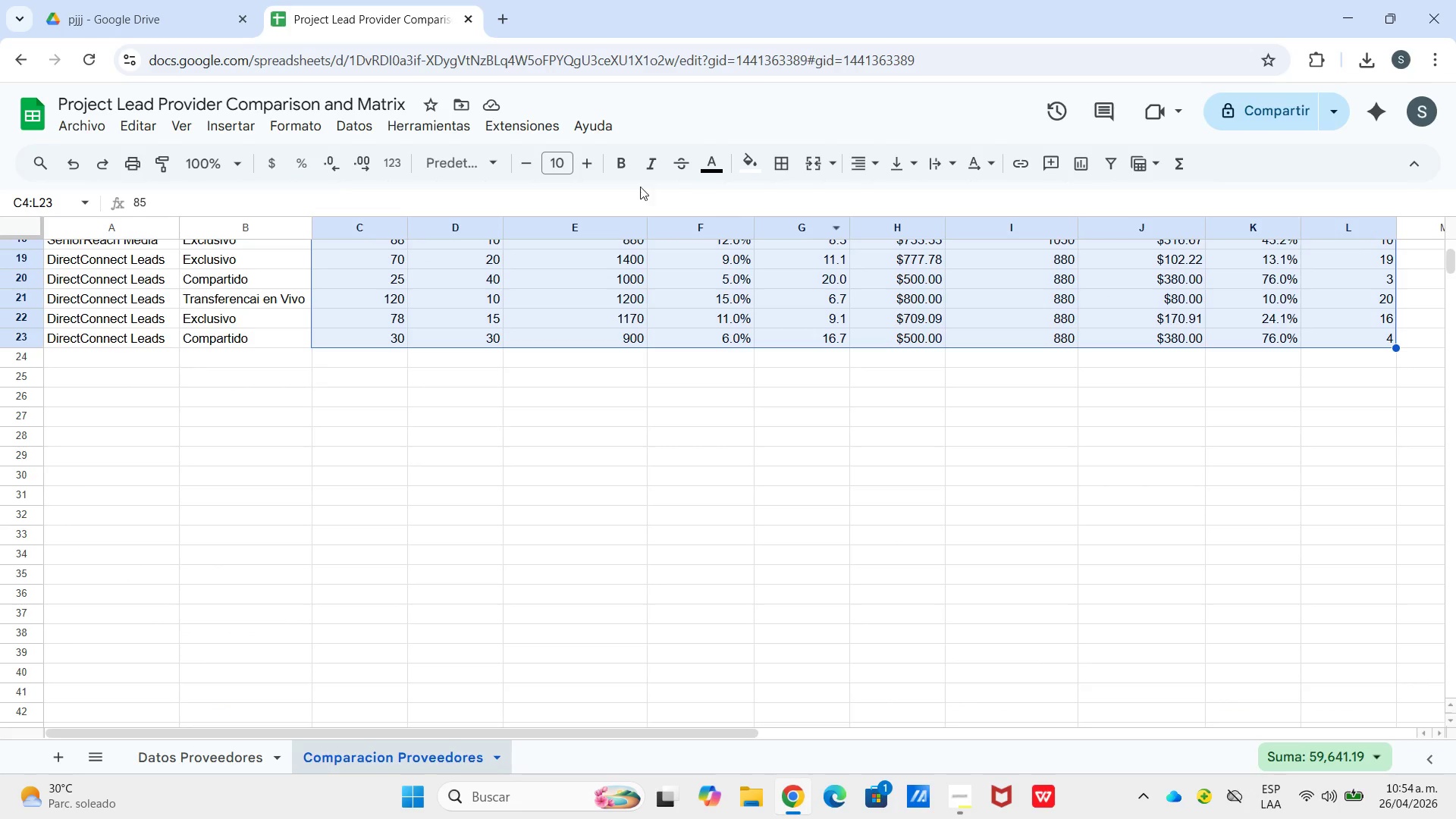 
left_click_drag(start_coordinate=[858, 174], to_coordinate=[868, 173])
 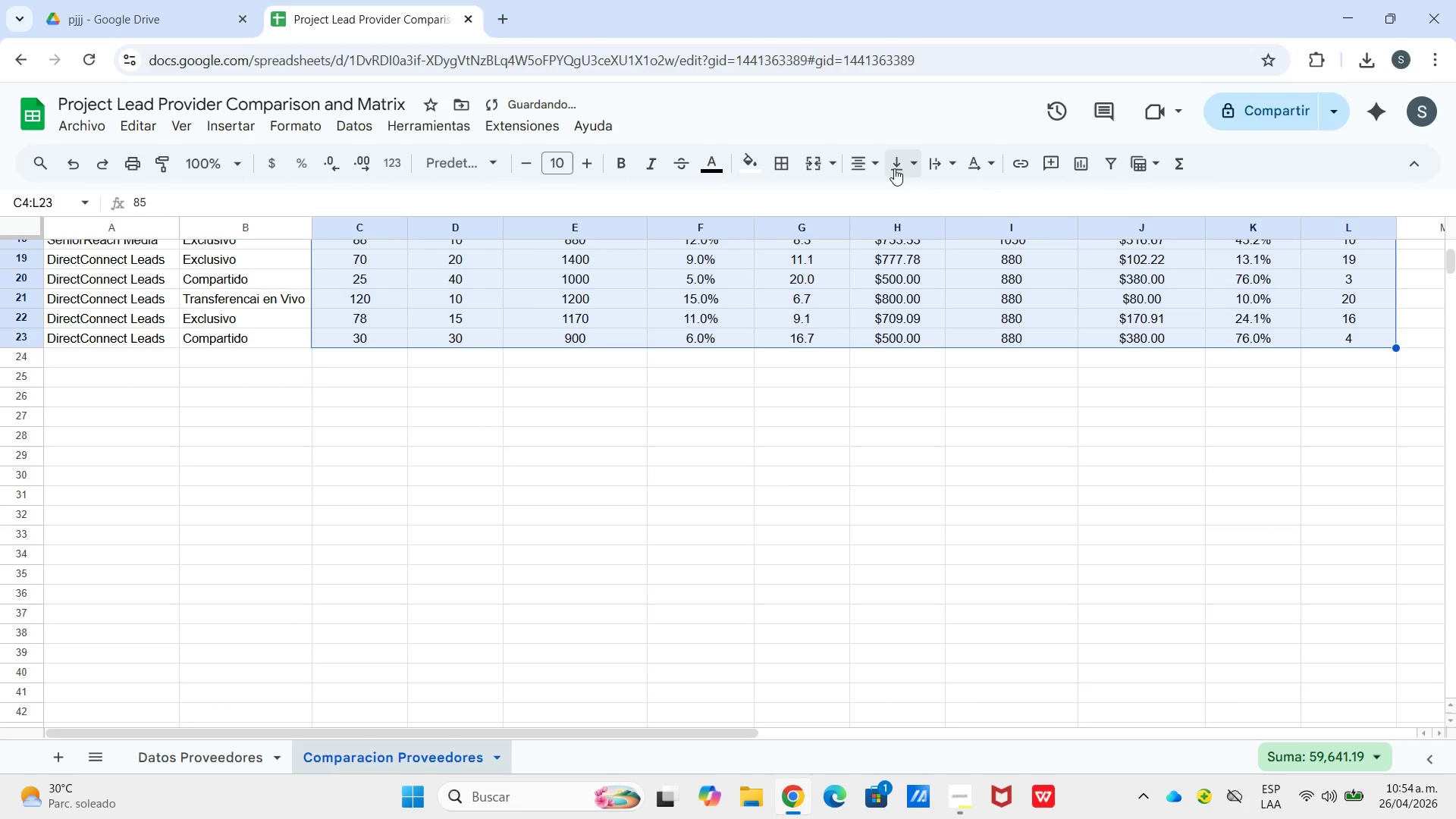 
left_click_drag(start_coordinate=[894, 162], to_coordinate=[902, 165])
 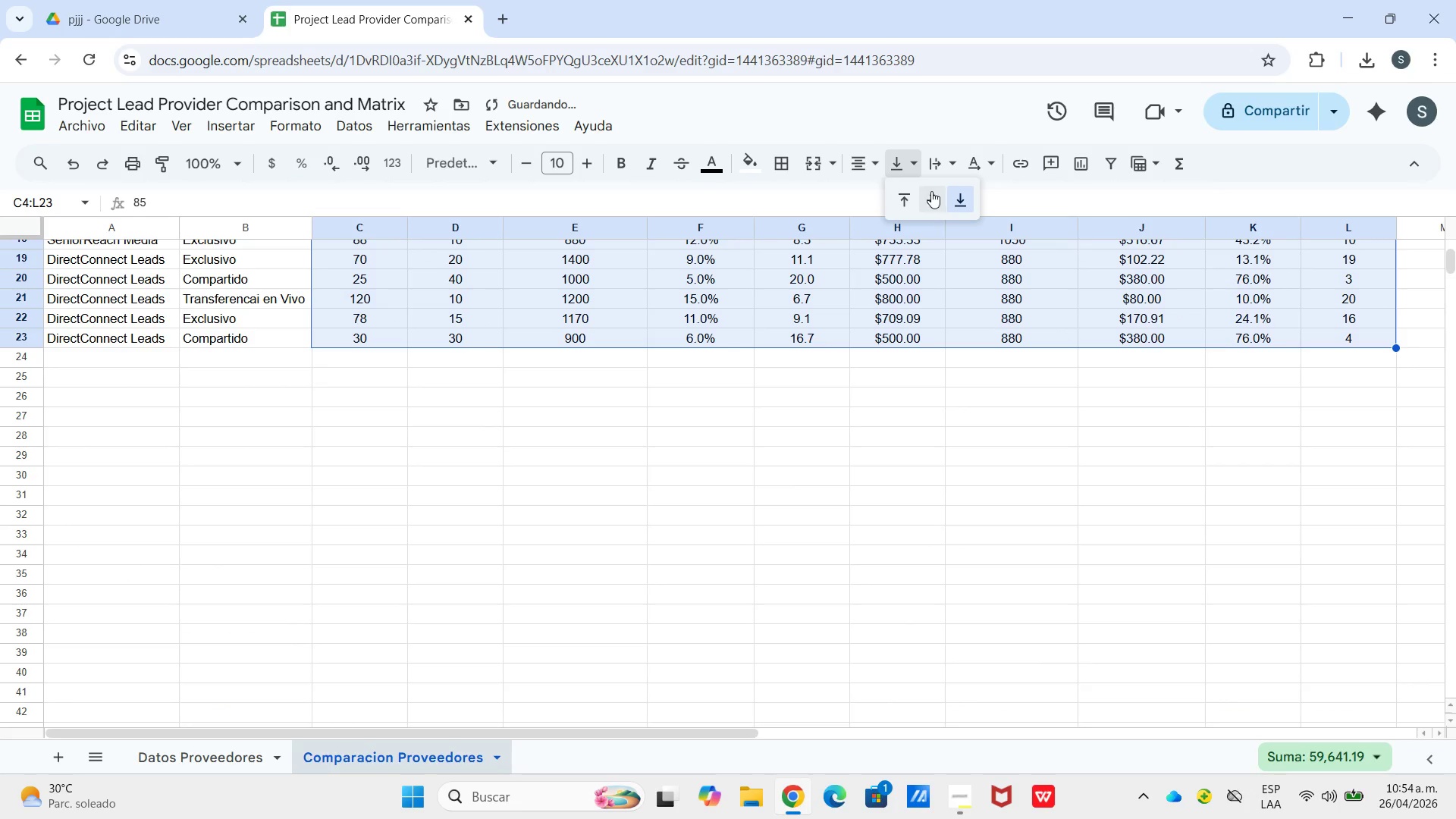 
left_click_drag(start_coordinate=[933, 191], to_coordinate=[941, 195])
 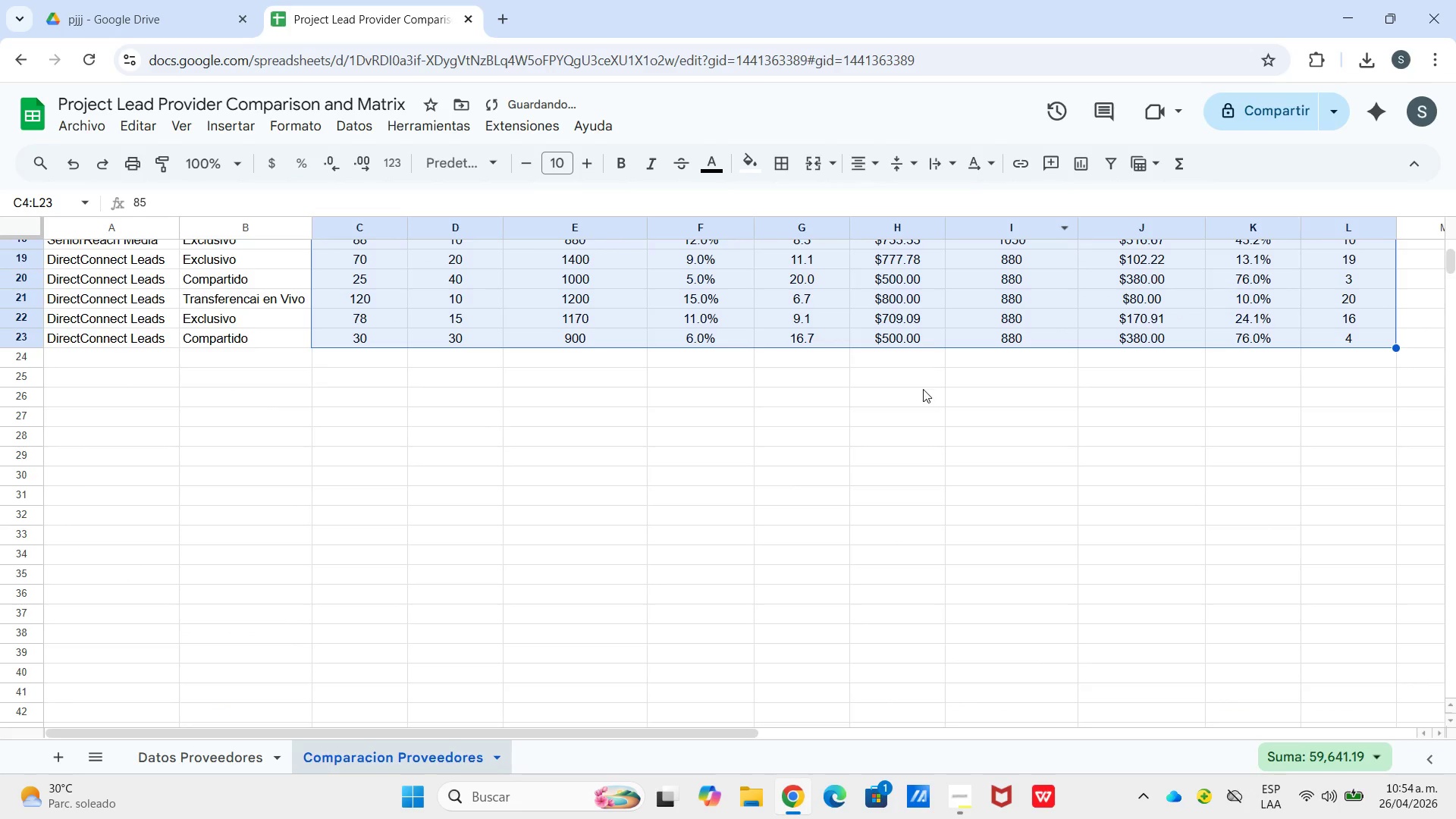 
double_click([923, 389])
 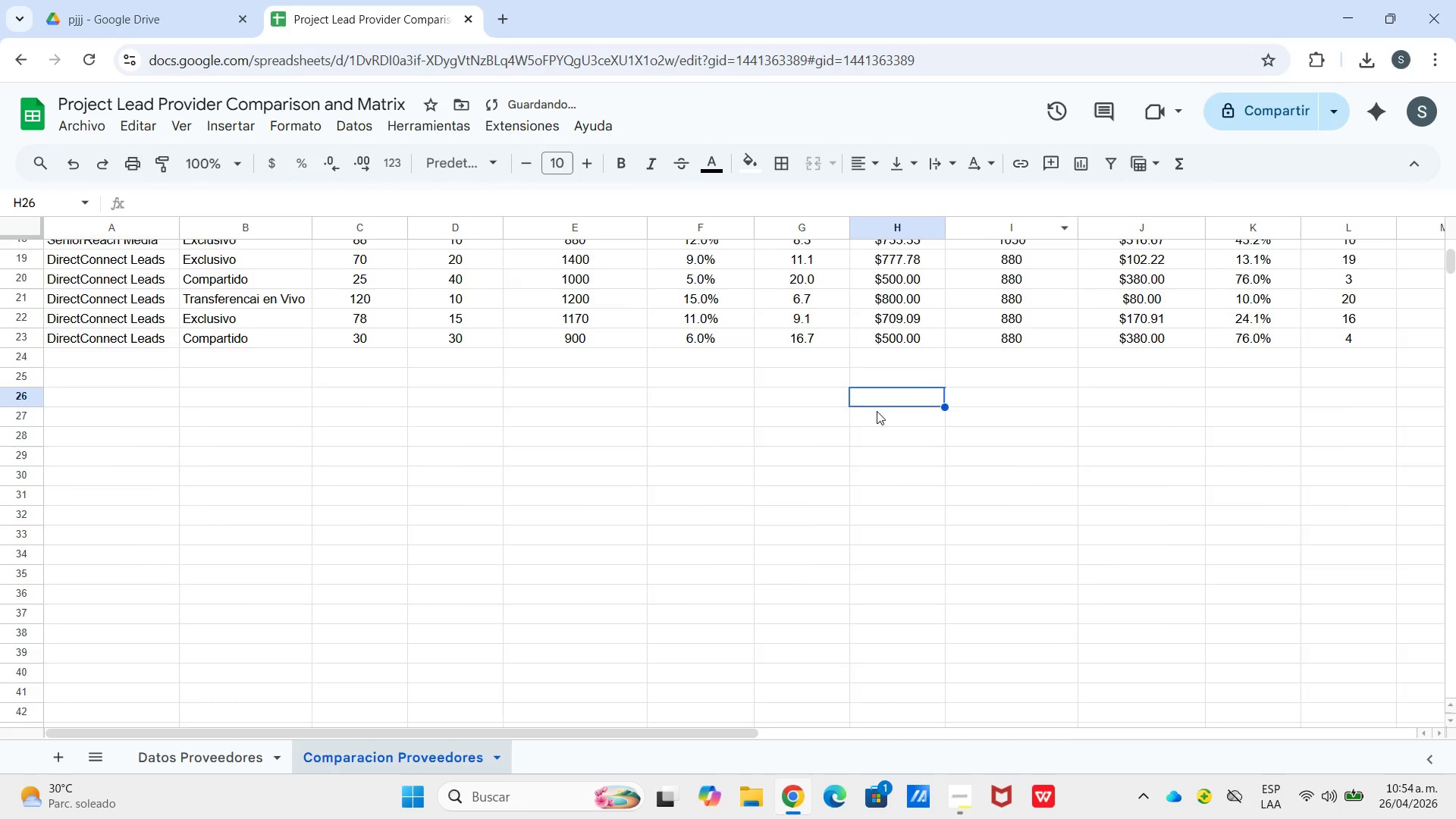 
scroll: coordinate [546, 461], scroll_direction: up, amount: 6.0
 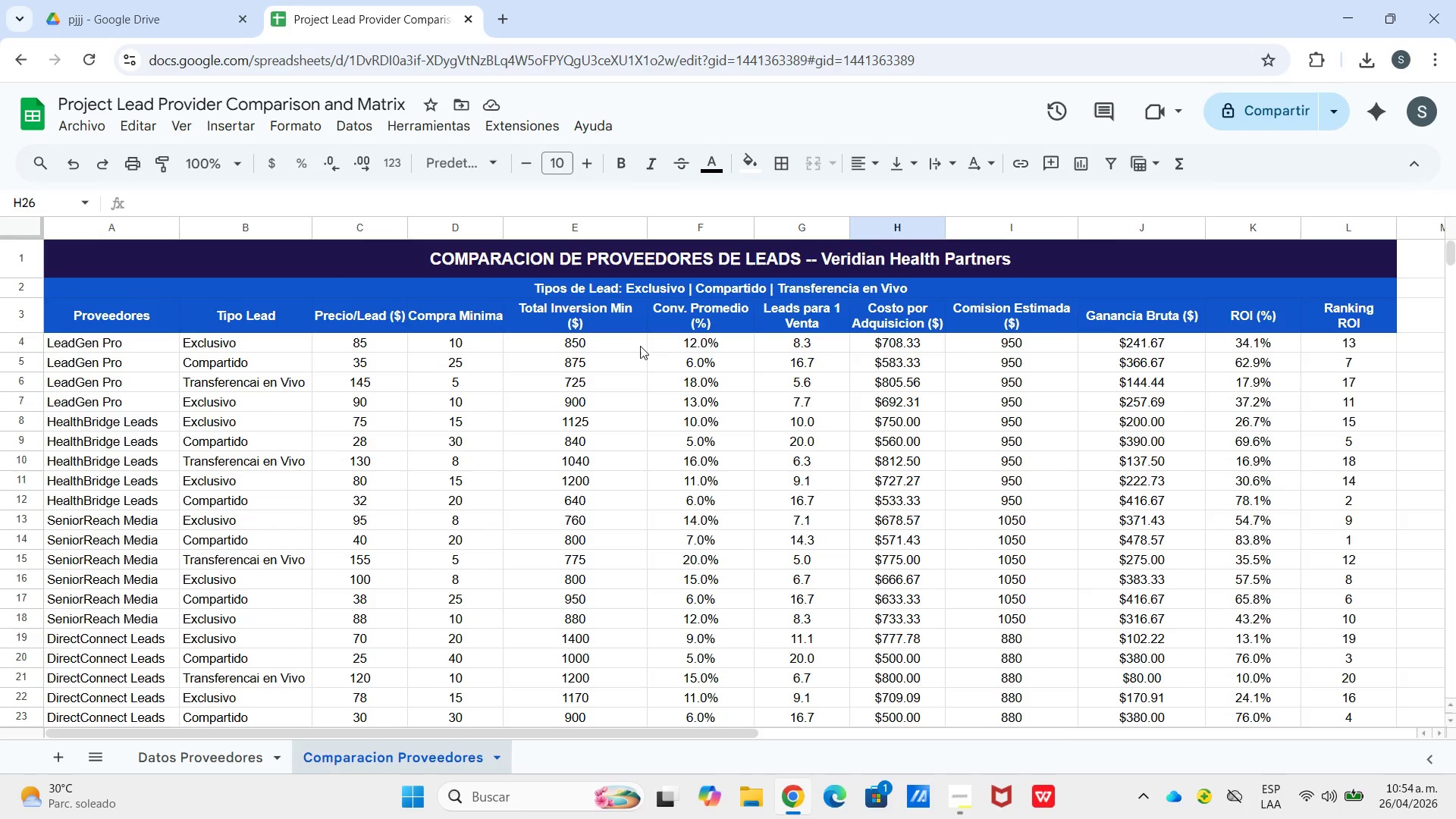 
wait(9.35)
 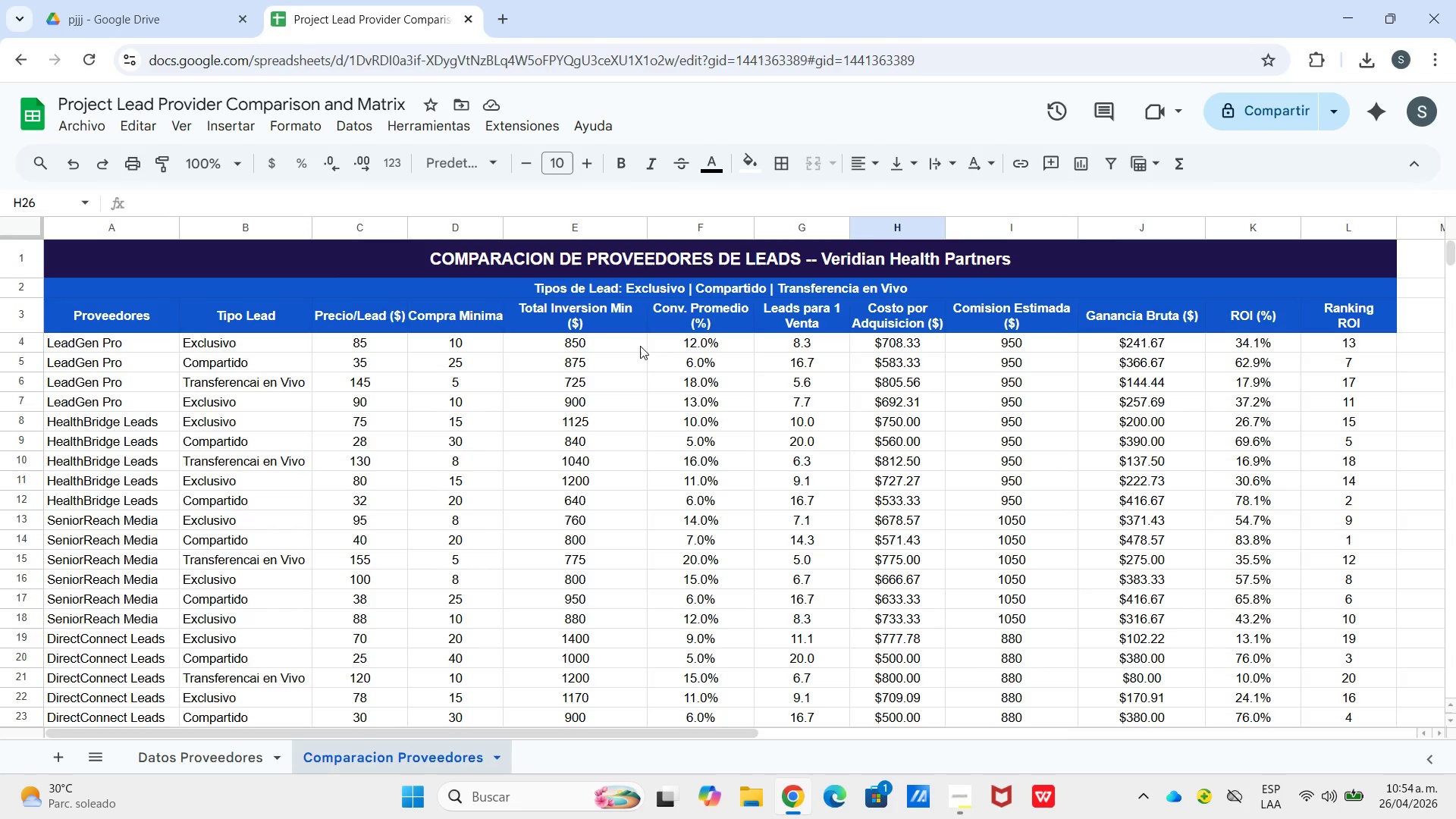 
left_click([717, 165])
 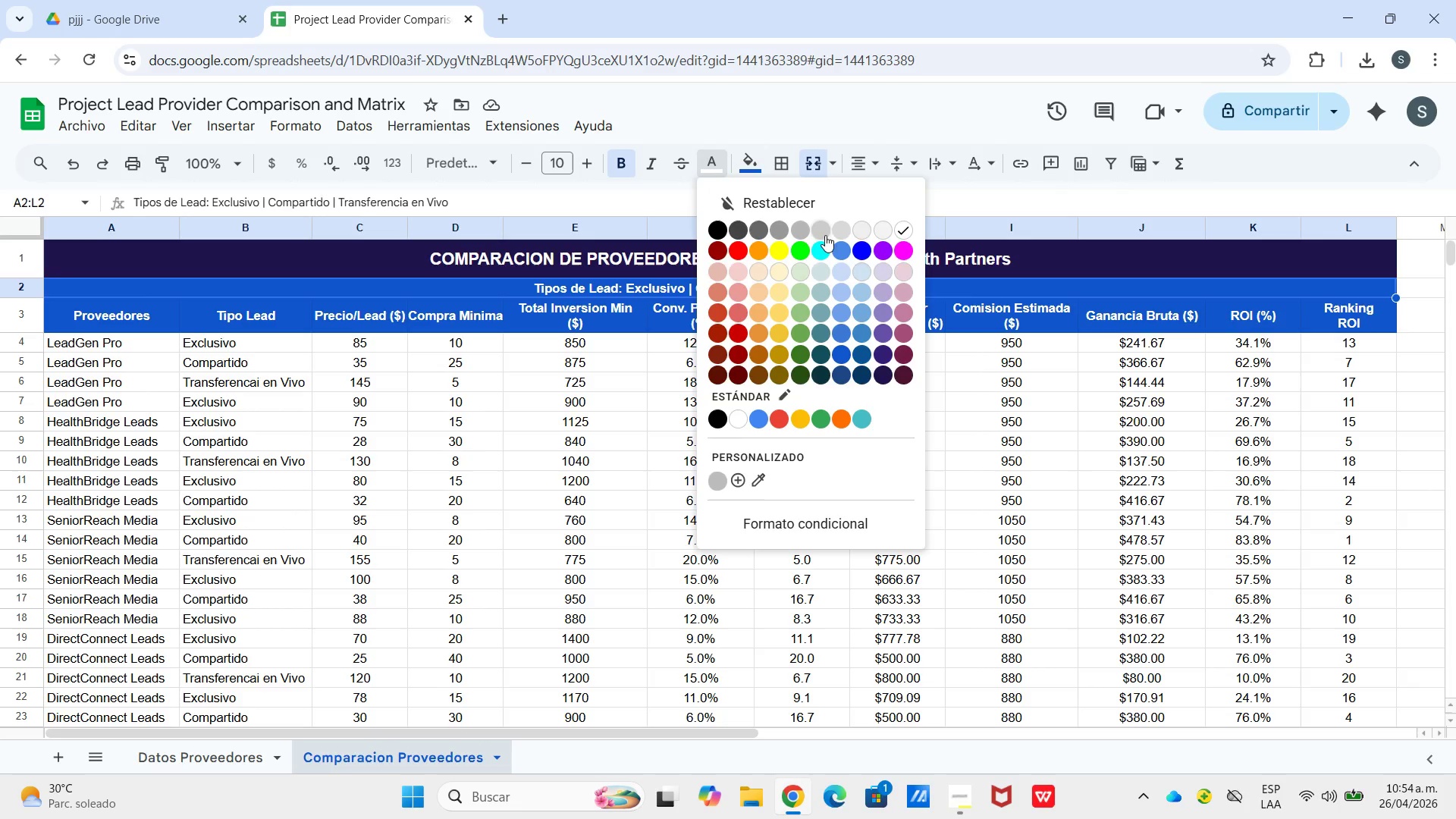 
left_click([834, 231])
 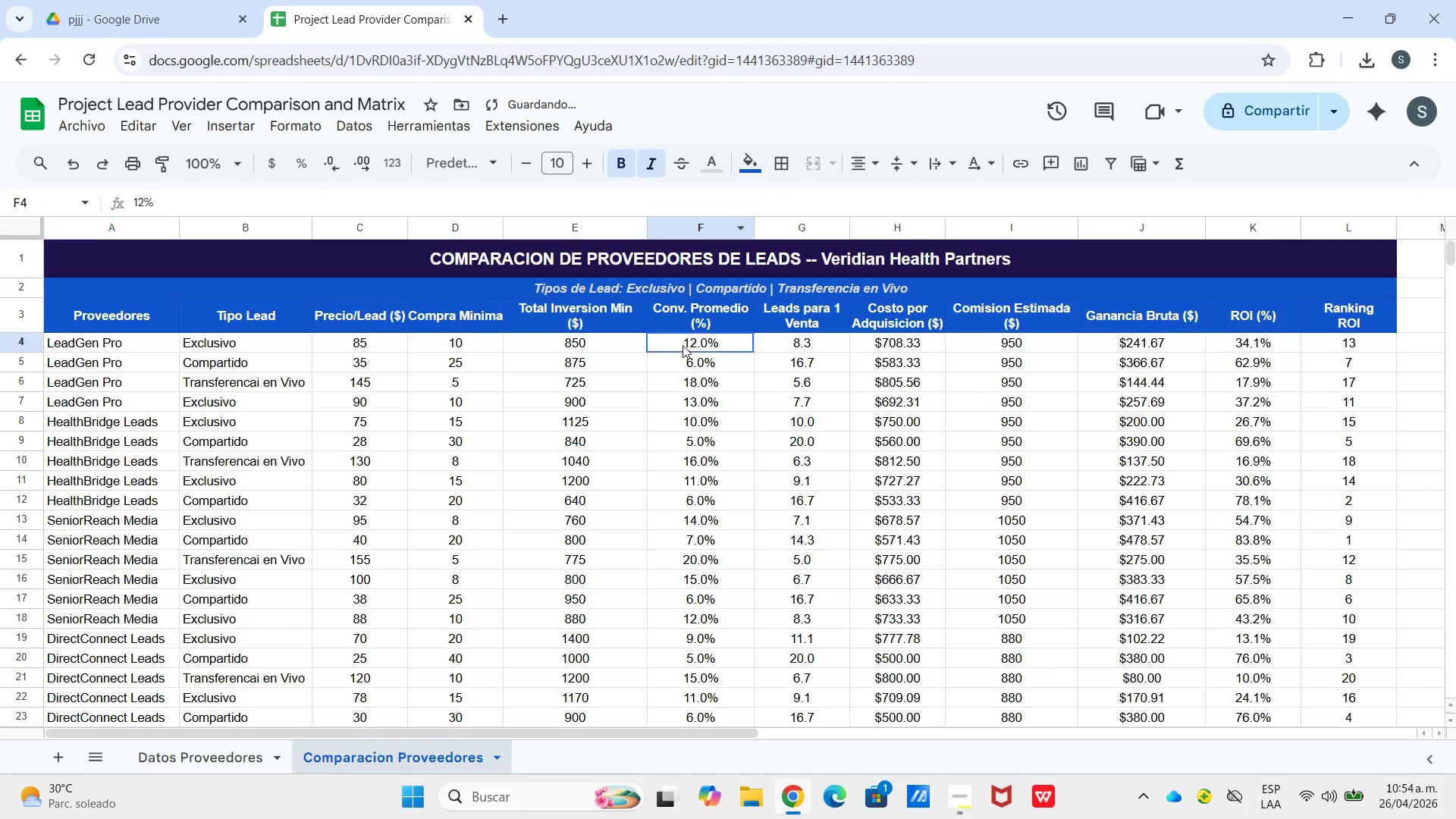 
scroll: coordinate [701, 395], scroll_direction: down, amount: 2.0
 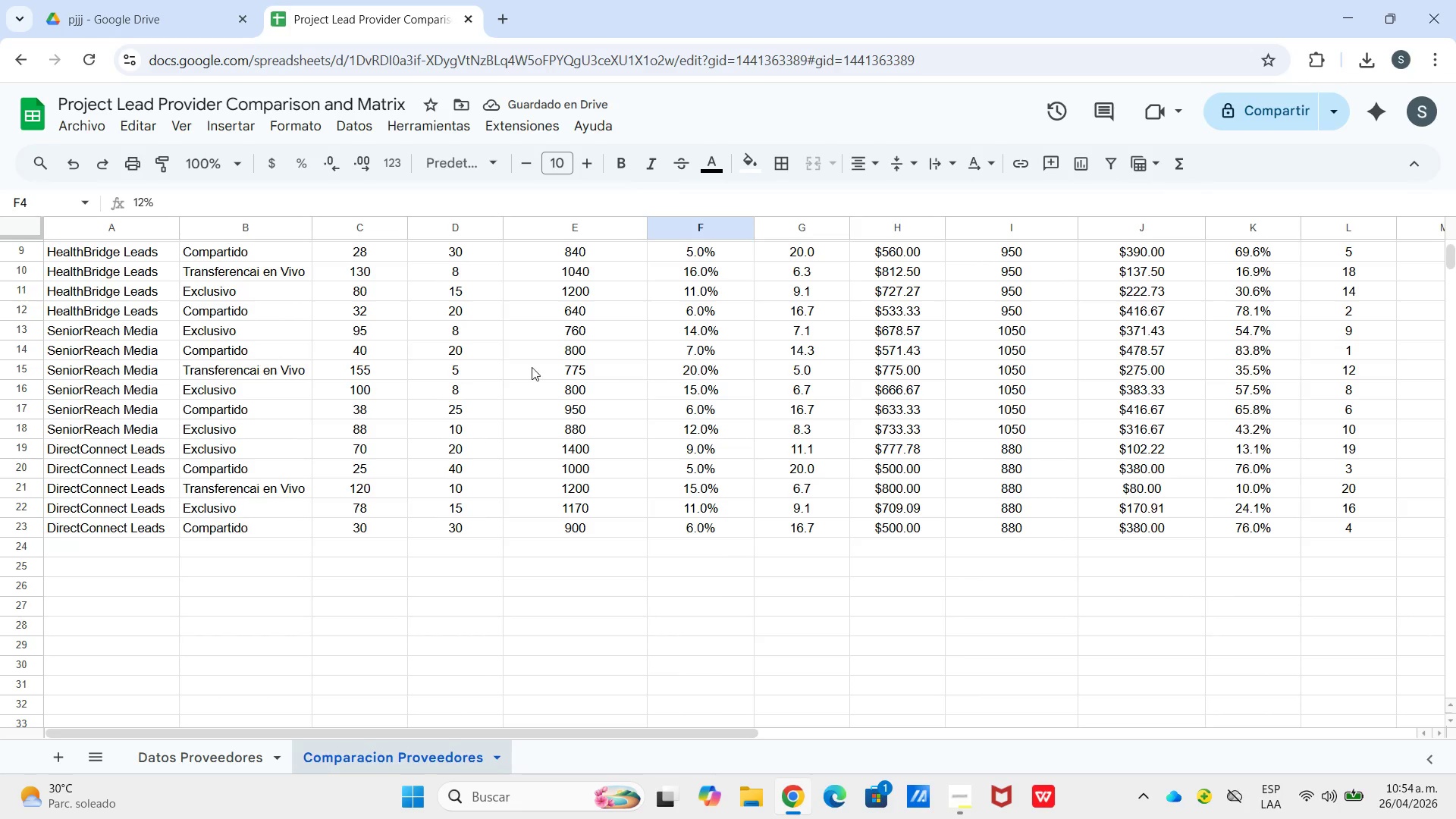 
scroll: coordinate [184, 289], scroll_direction: up, amount: 3.0
 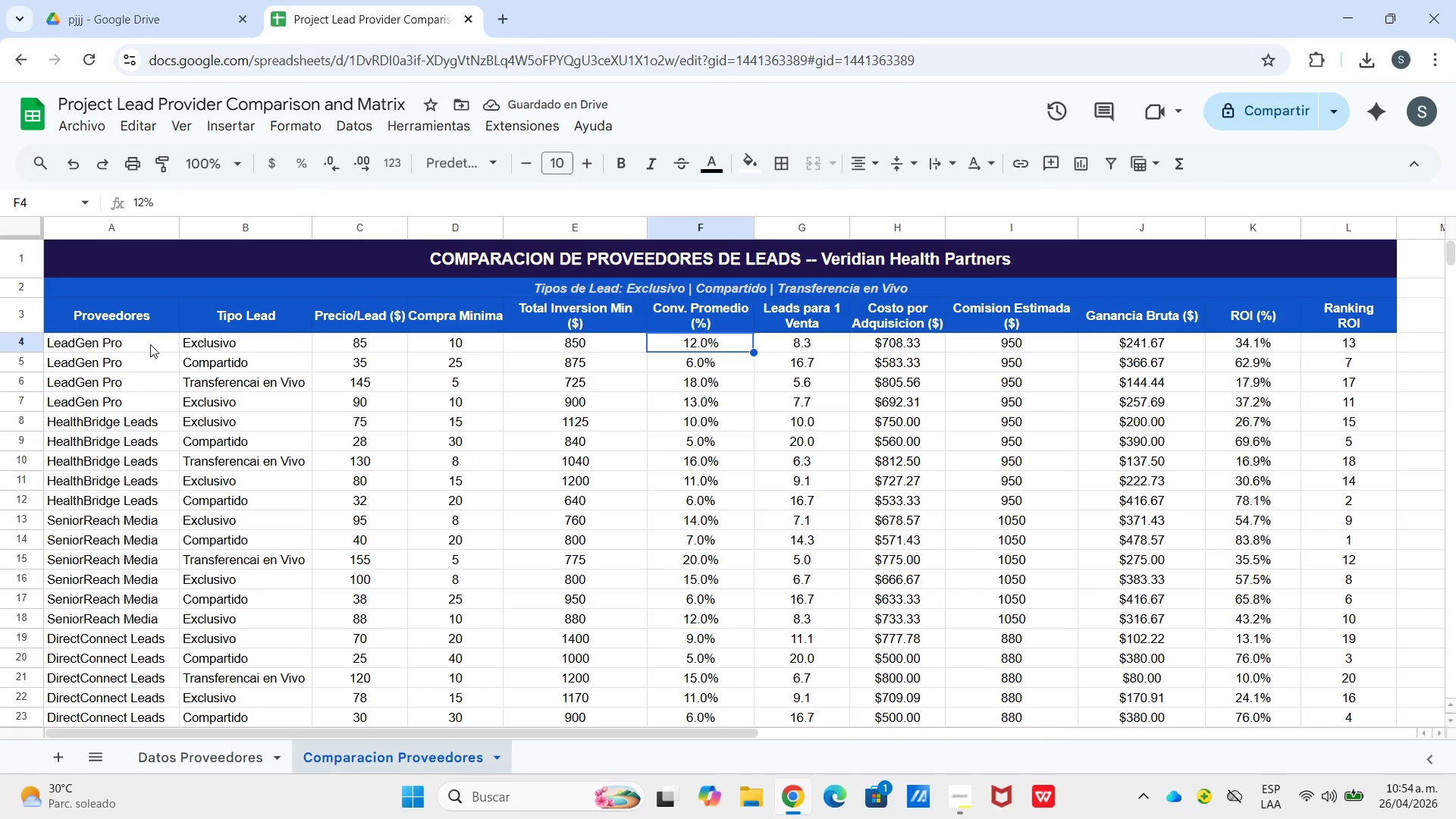 
left_click_drag(start_coordinate=[149, 344], to_coordinate=[1219, 525])
 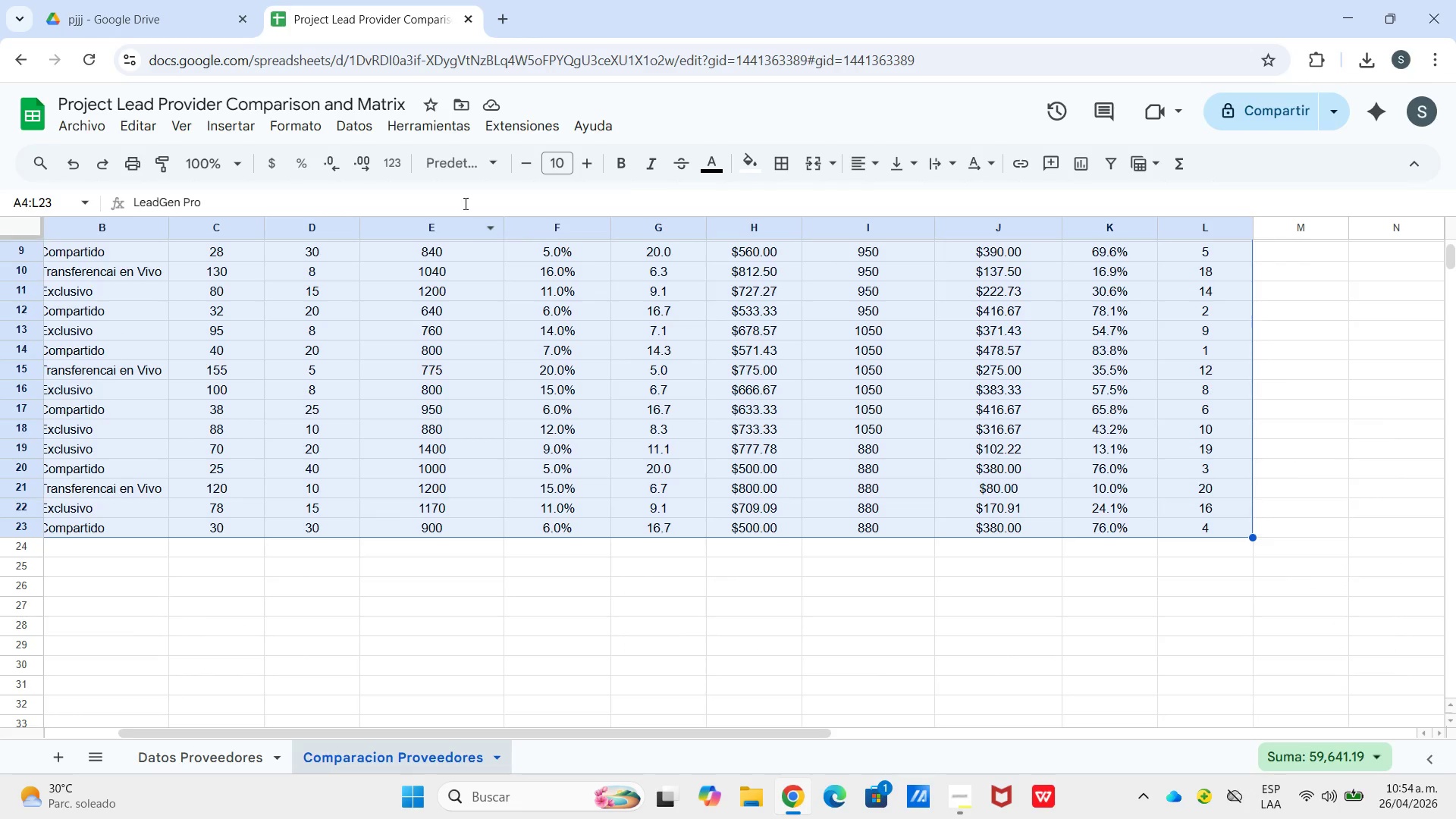 
scroll: coordinate [1423, 541], scroll_direction: down, amount: 2.0
 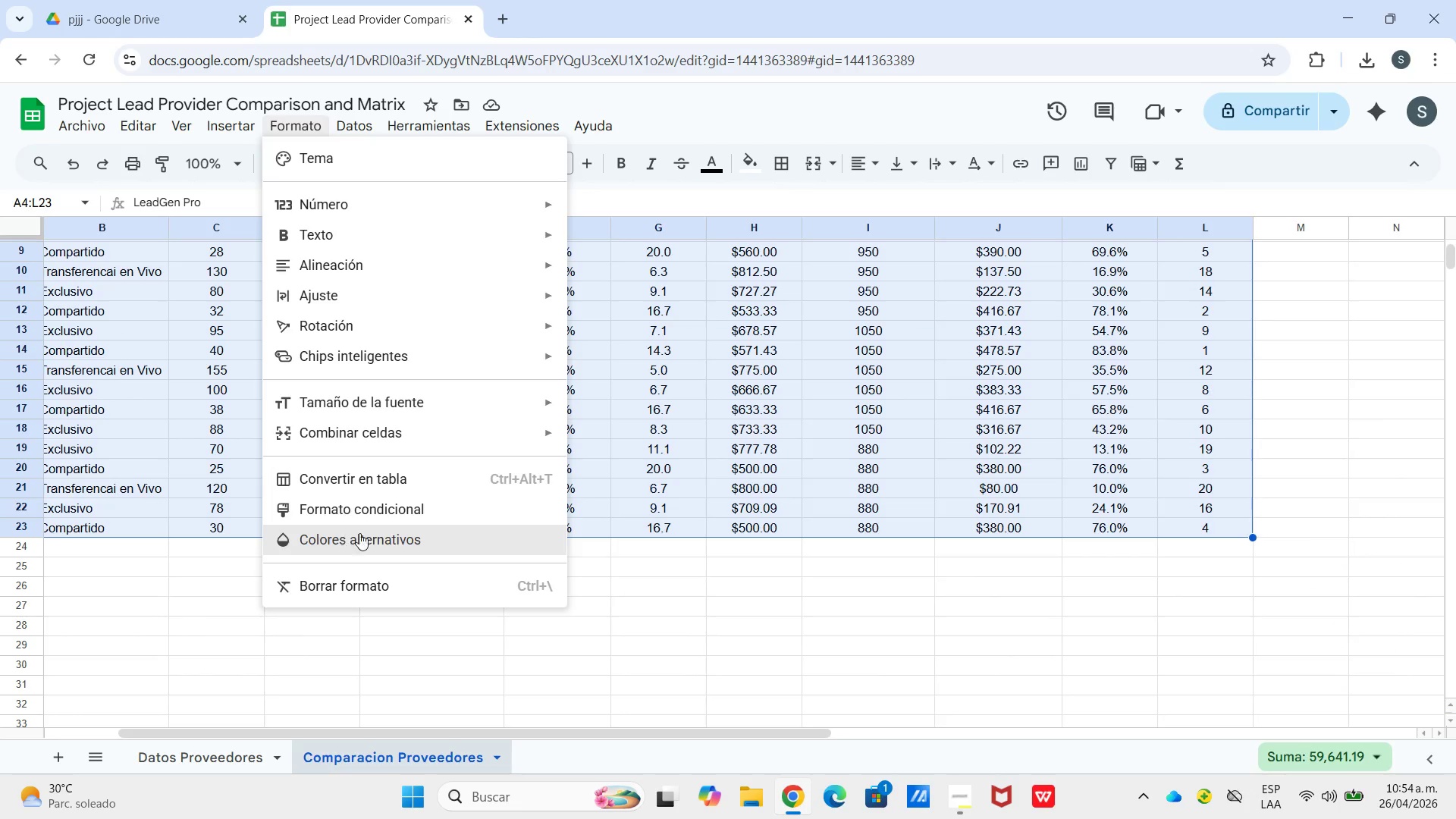 
left_click([1360, 568])
 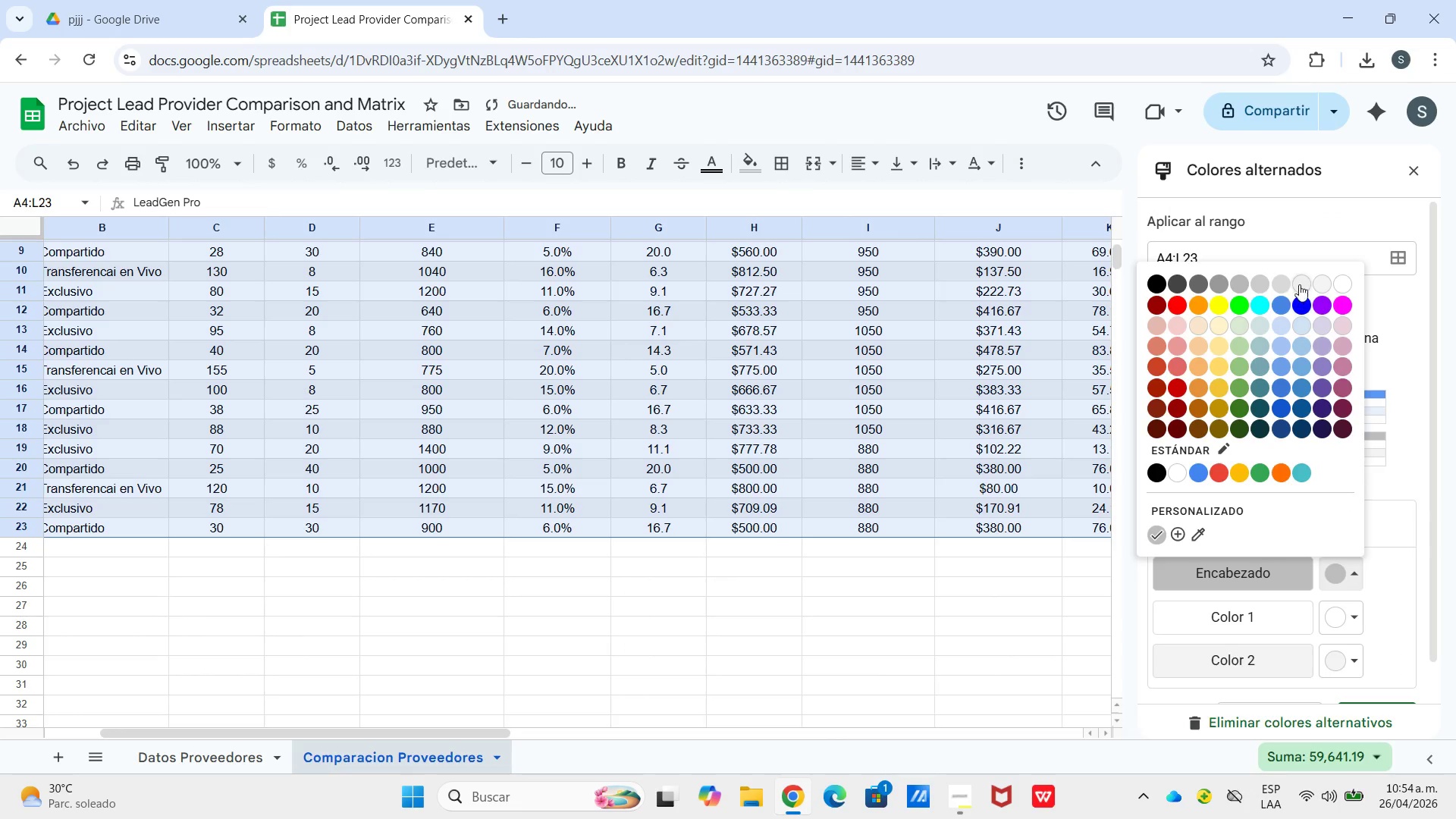 
left_click([1299, 284])
 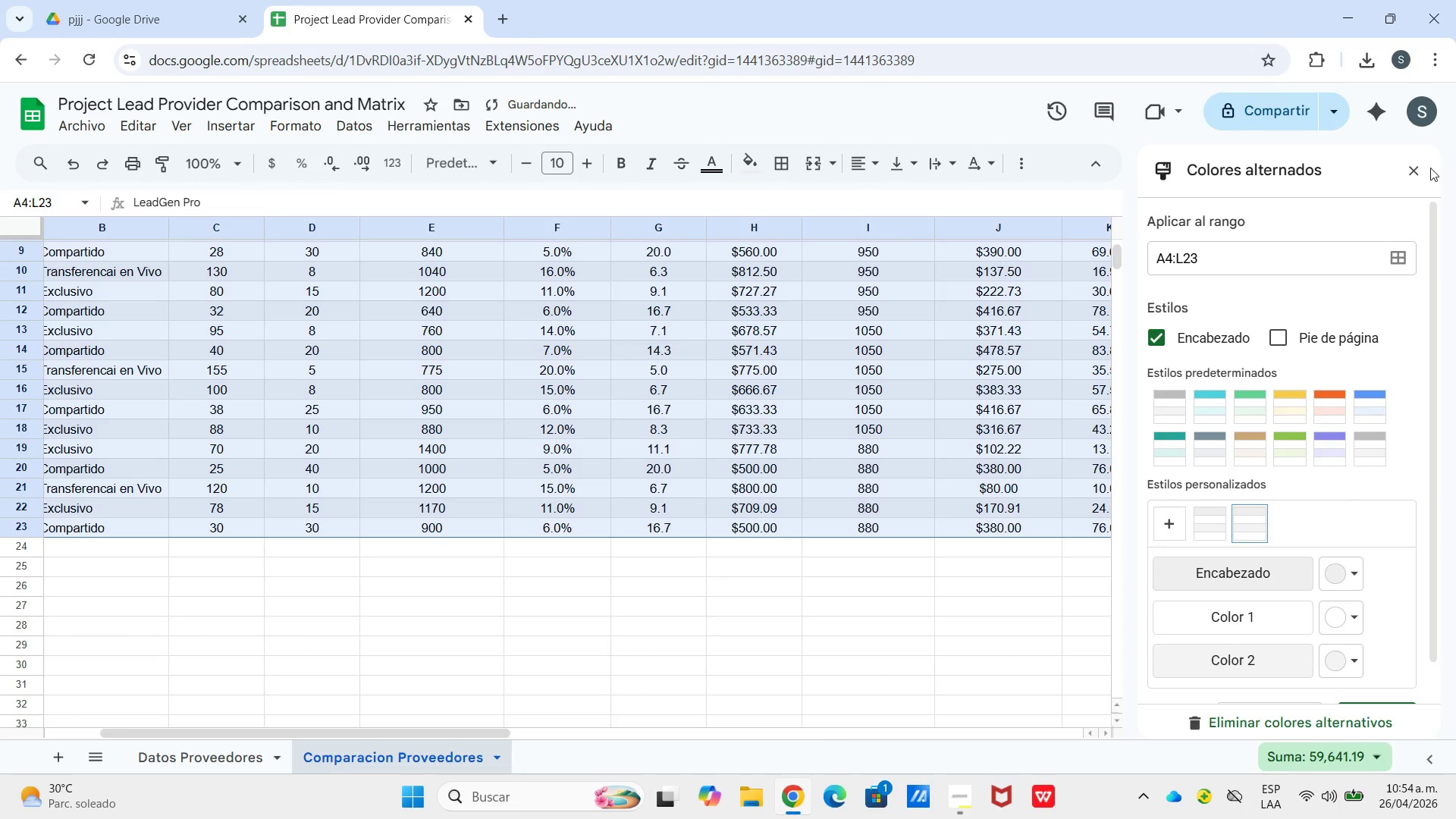 
left_click_drag(start_coordinate=[1409, 168], to_coordinate=[1410, 173])
 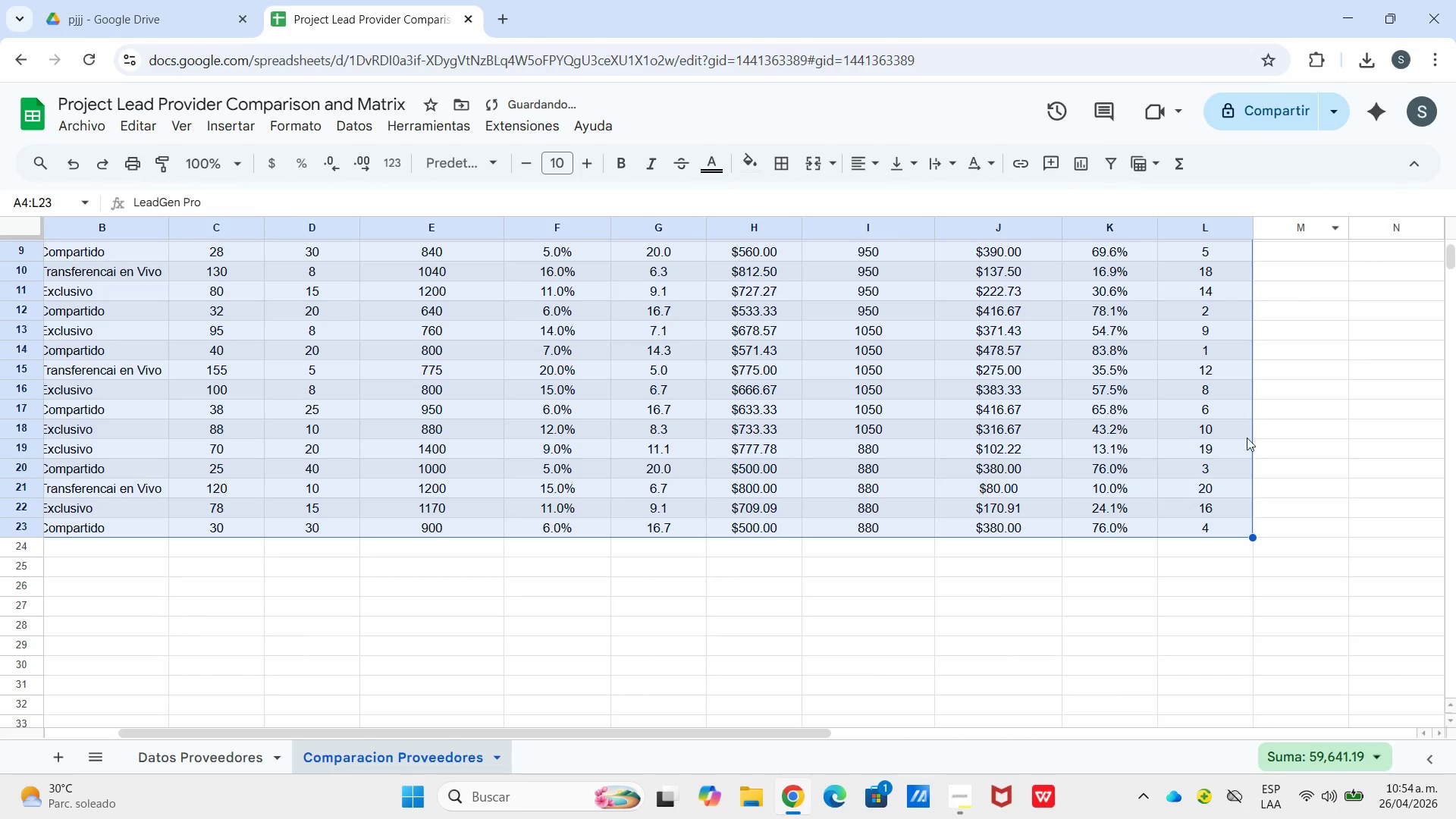 
left_click([1246, 438])
 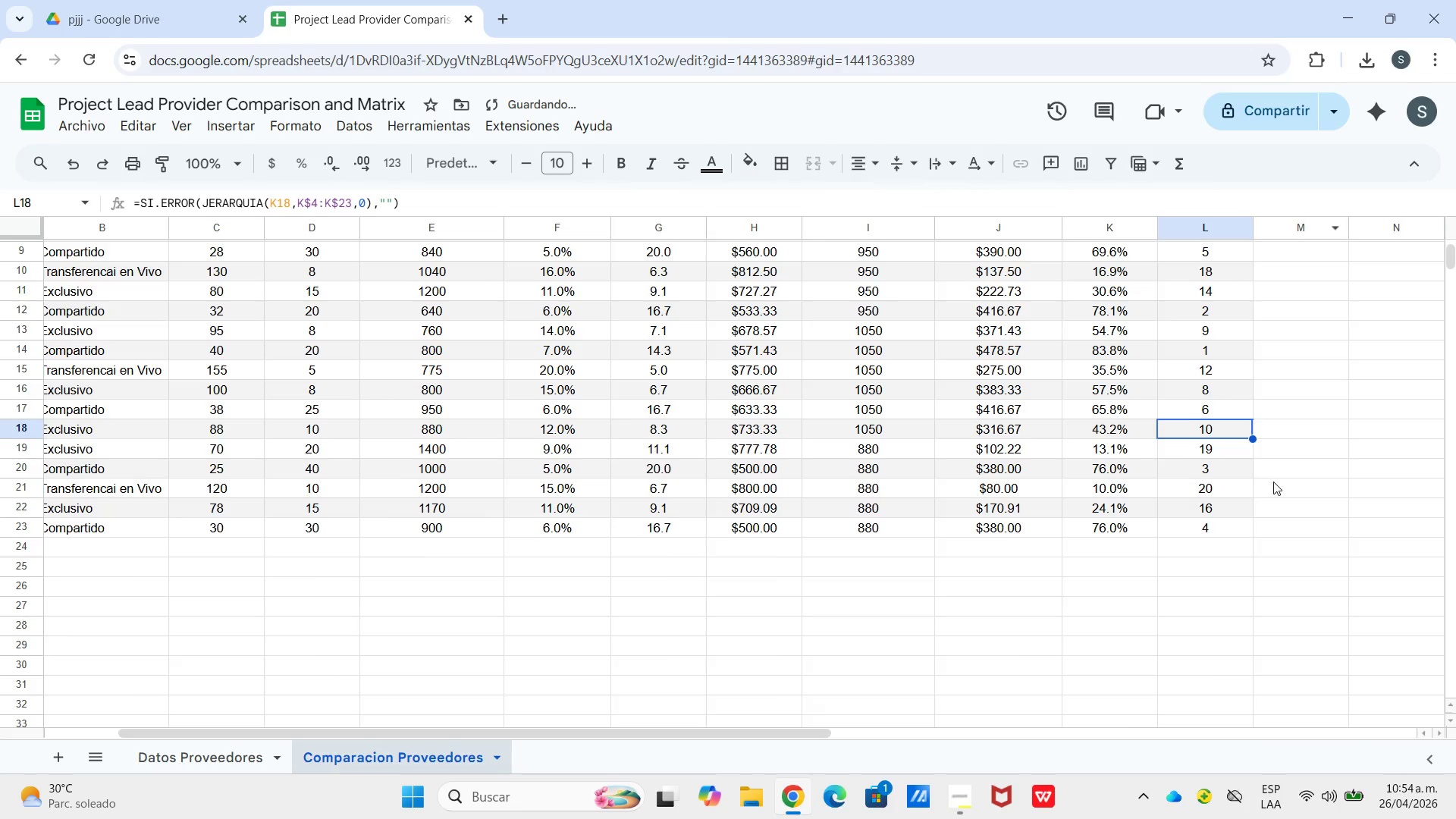 
scroll: coordinate [1275, 482], scroll_direction: up, amount: 4.0
 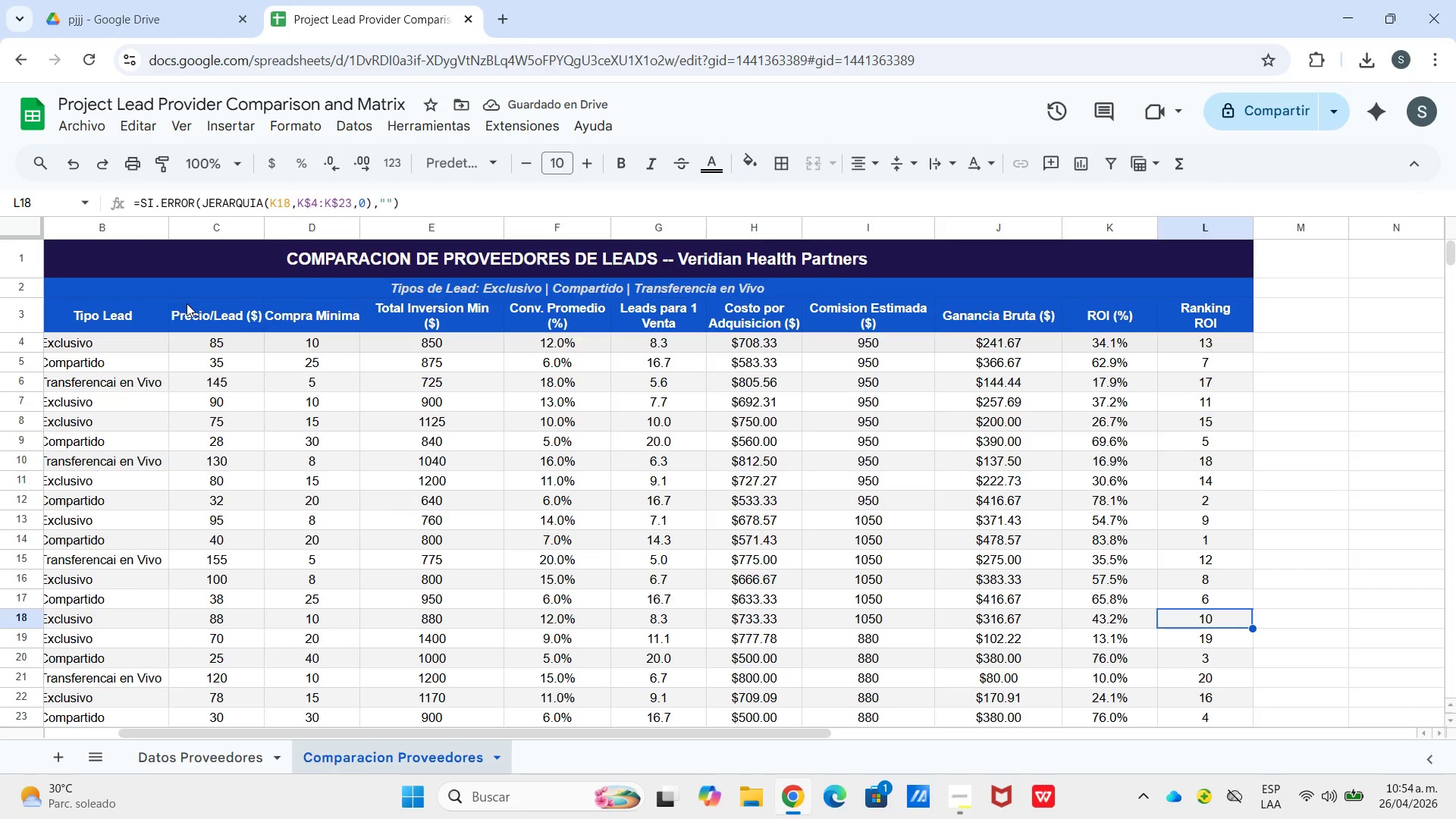 
left_click_drag(start_coordinate=[152, 273], to_coordinate=[1084, 250])
 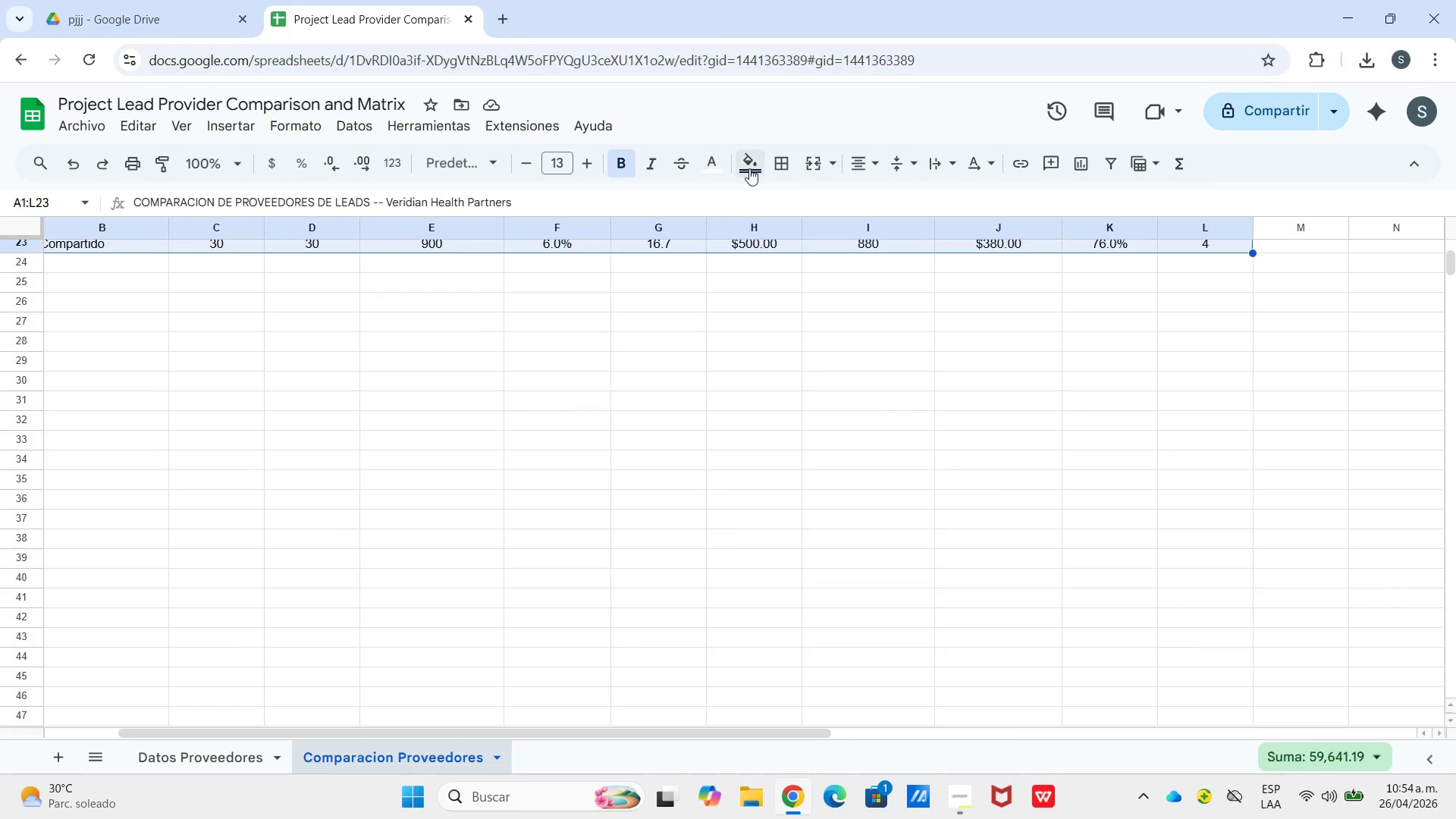 
scroll: coordinate [1023, 451], scroll_direction: down, amount: 5.0
 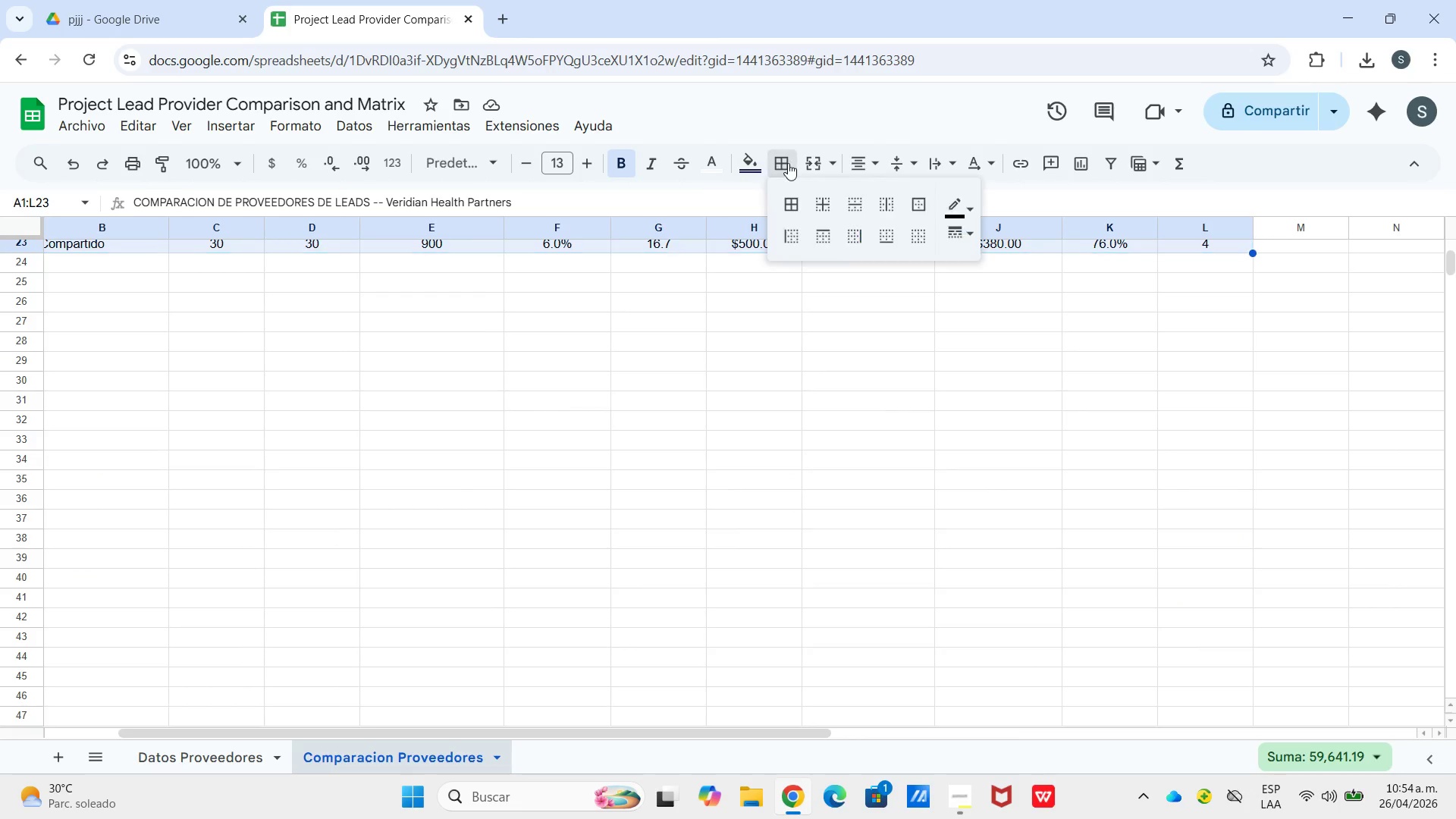 
left_click_drag(start_coordinate=[791, 201], to_coordinate=[791, 206])
 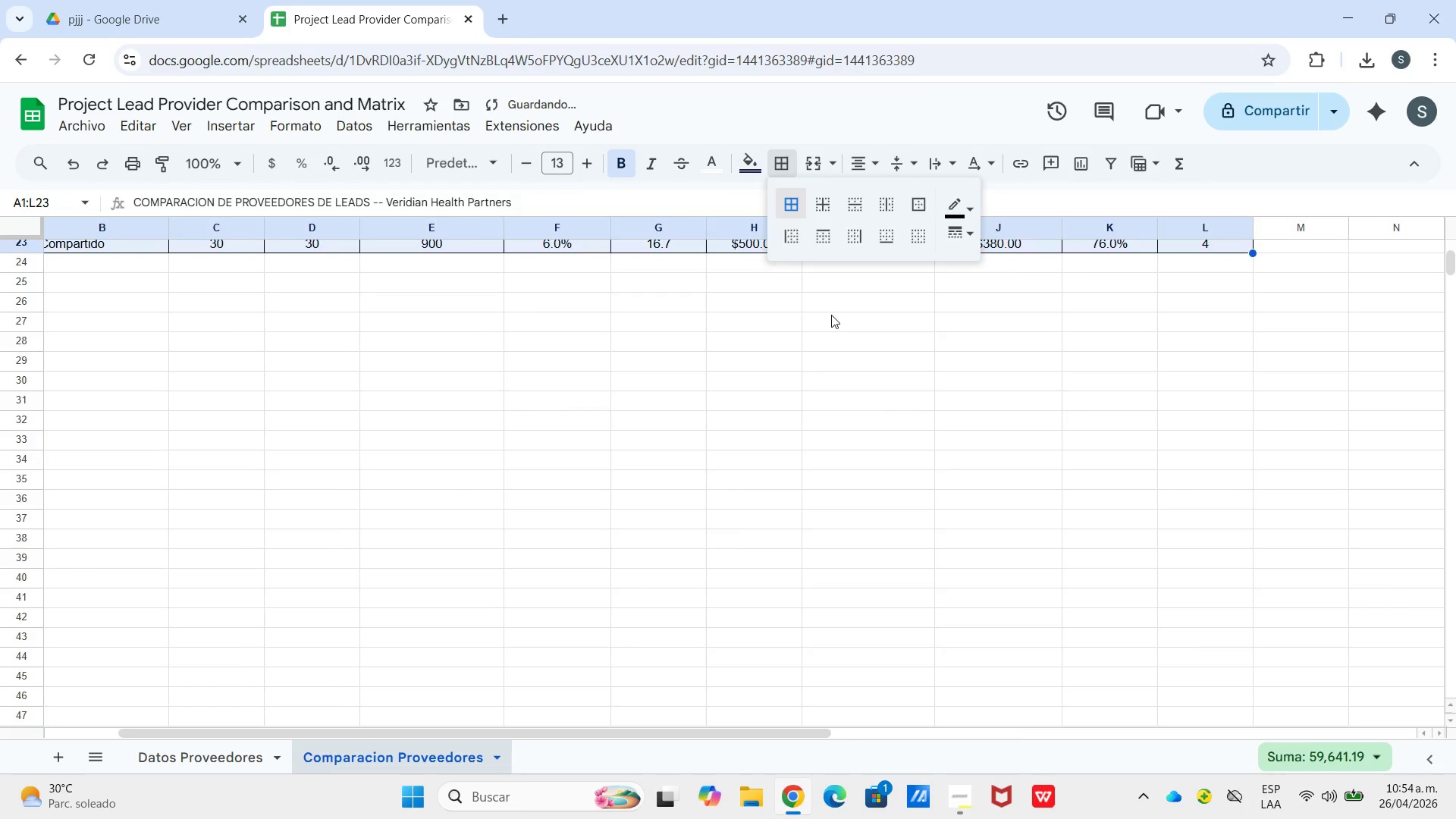 
double_click([831, 315])
 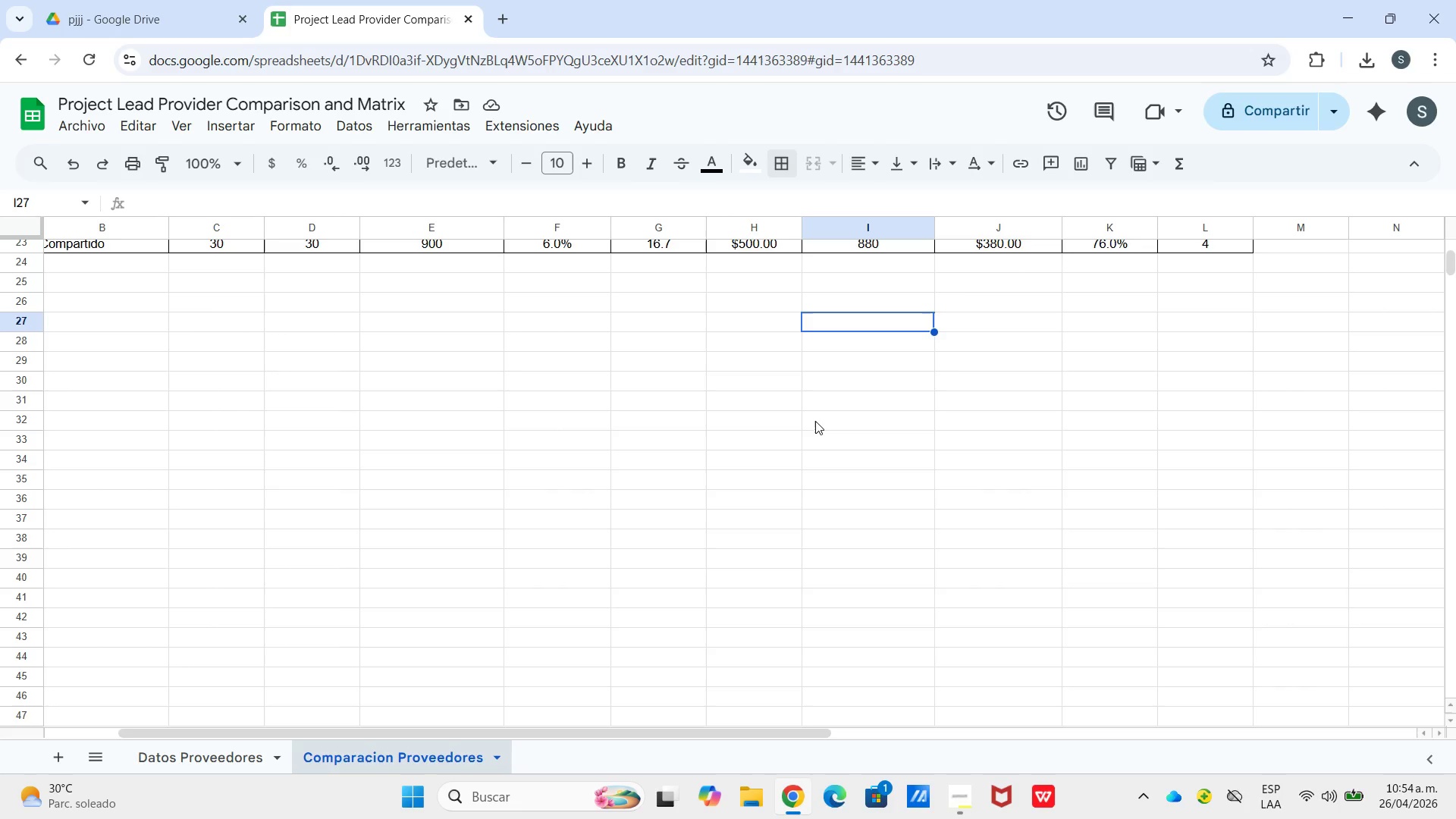 
wait(11.12)
 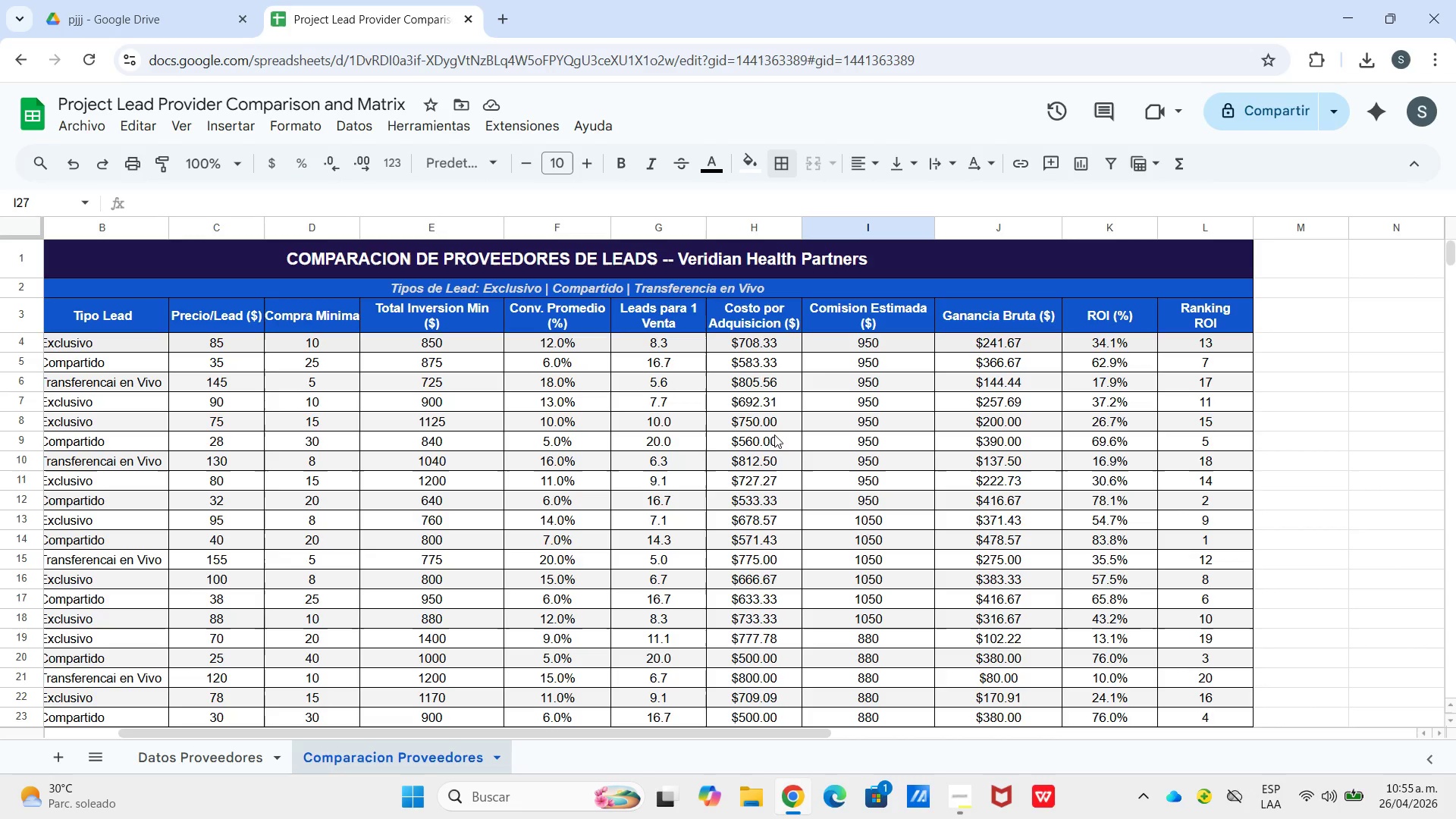 
left_click([771, 433])
 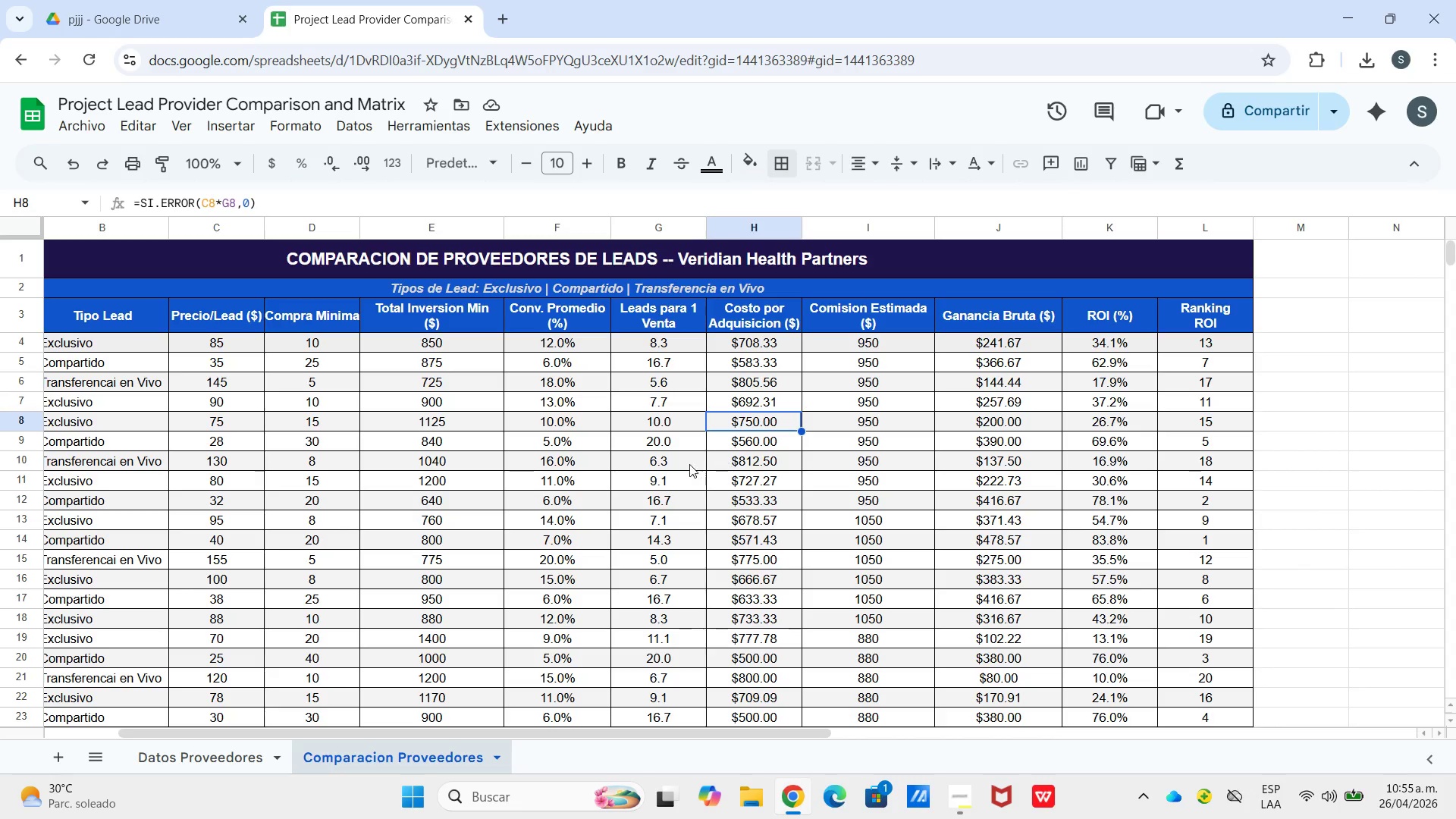 
scroll: coordinate [808, 431], scroll_direction: up, amount: 7.0
 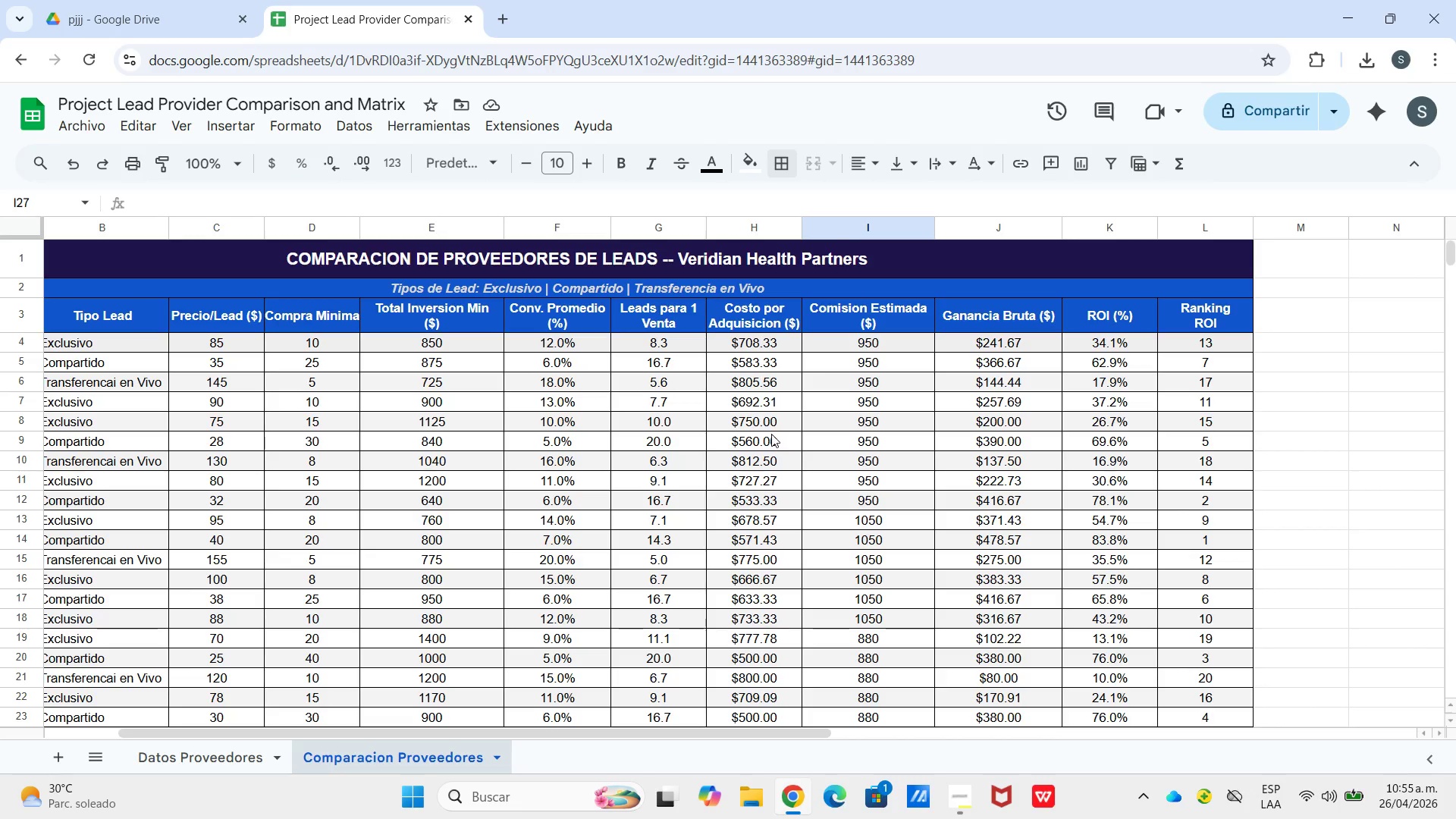 
left_click([688, 466])
 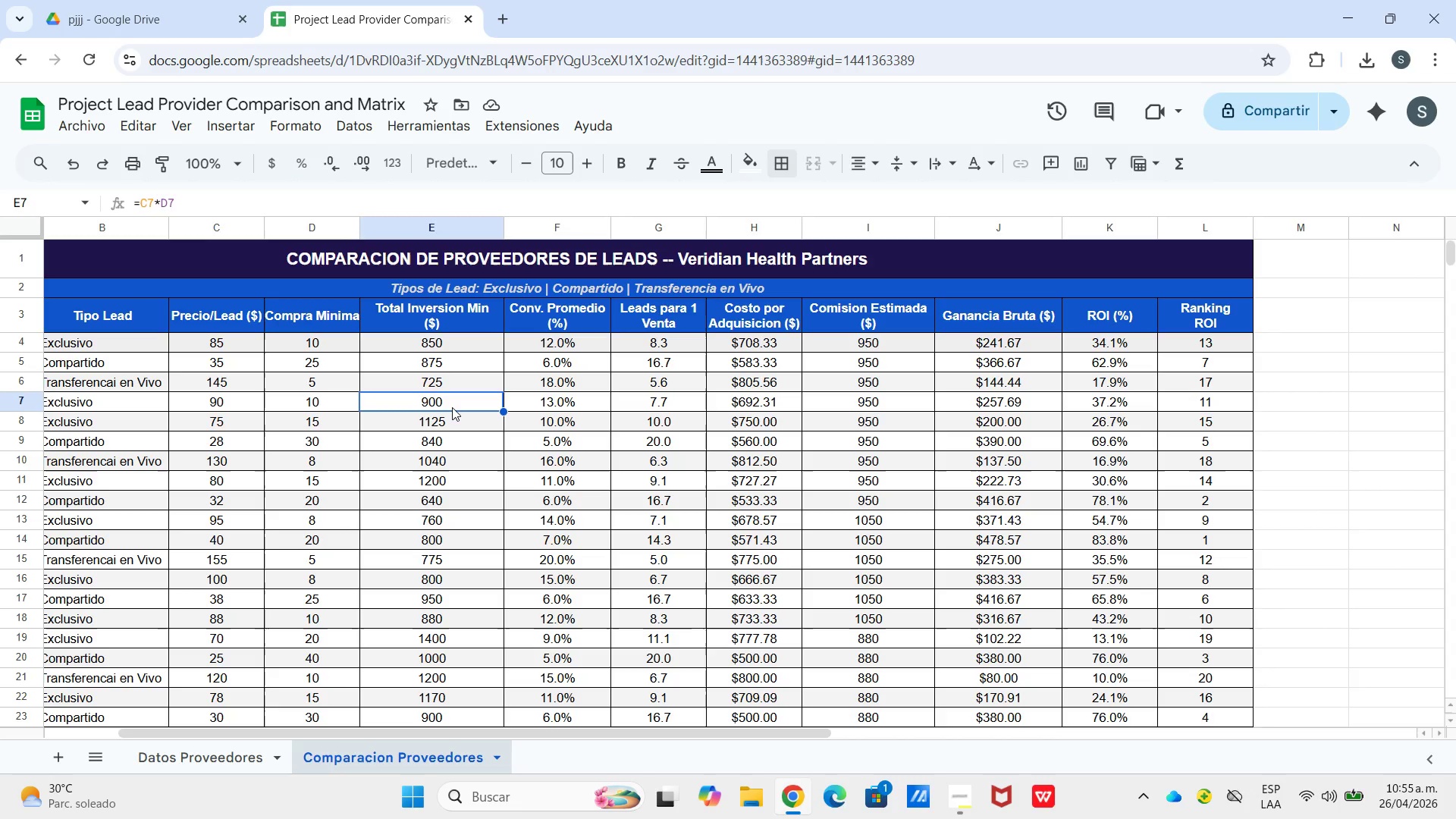 
wait(5.31)
 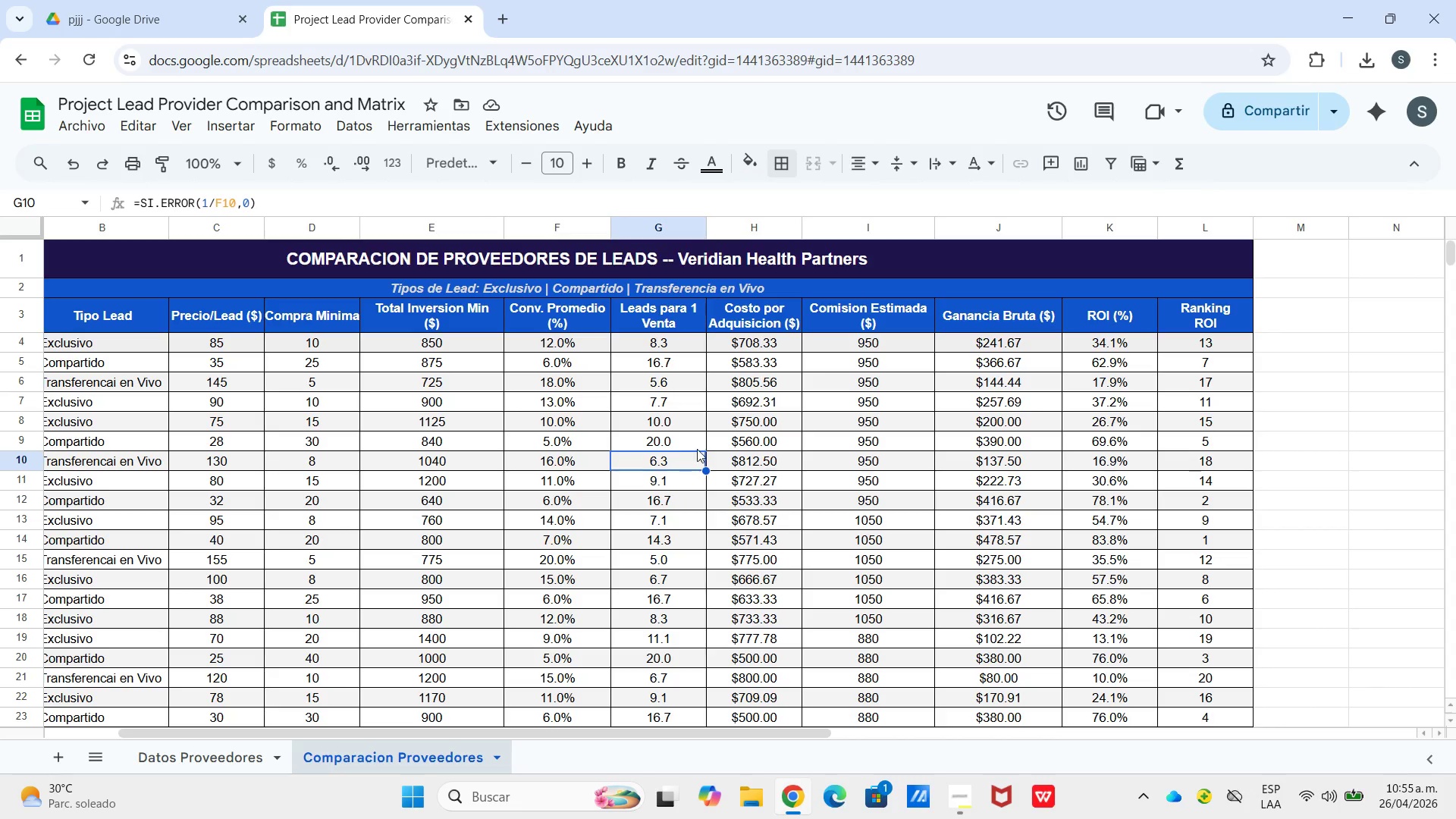 
left_click([1453, 465])
 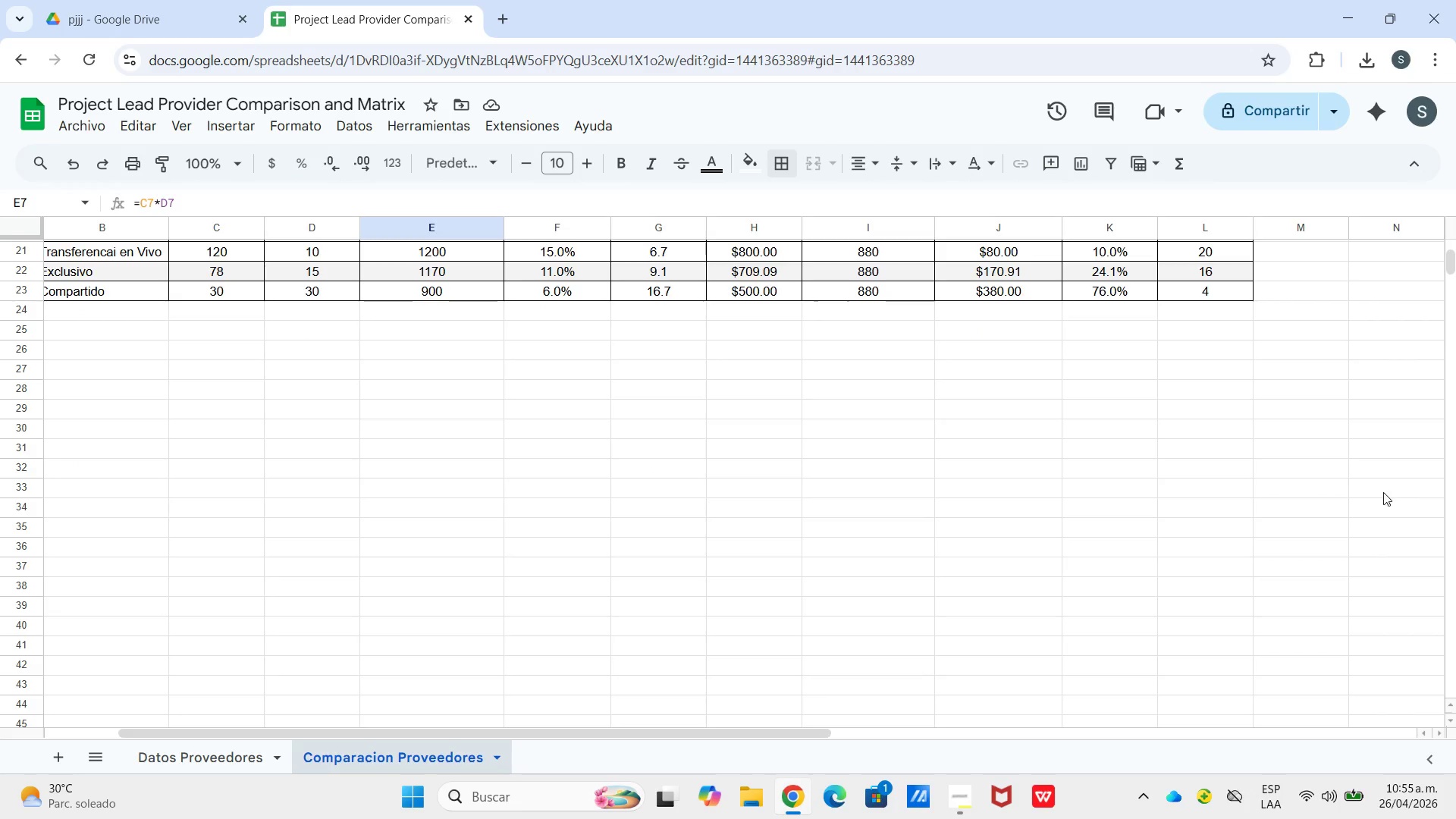 
scroll: coordinate [1351, 498], scroll_direction: down, amount: 1.0
 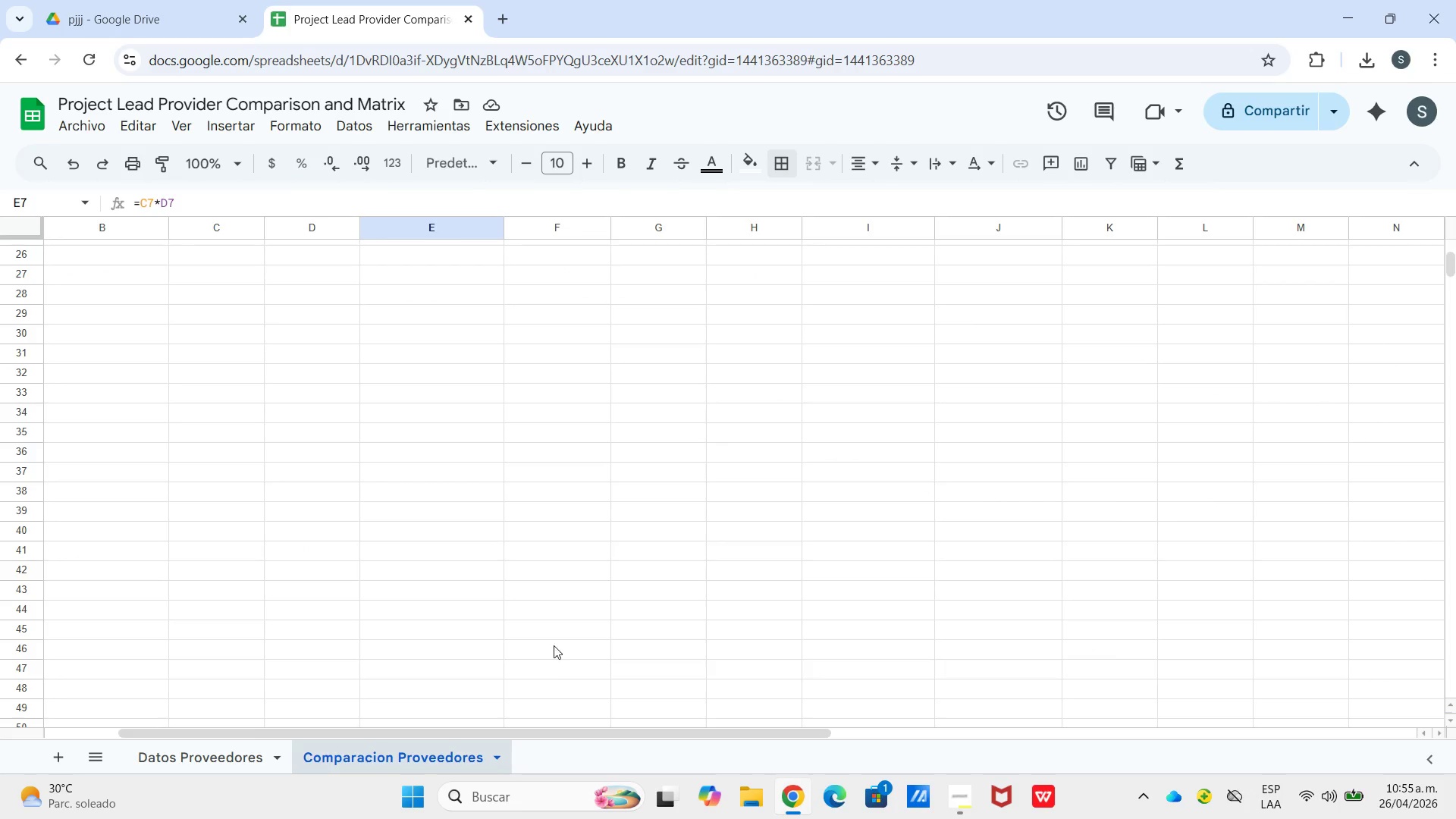 
scroll: coordinate [573, 635], scroll_direction: up, amount: 6.0
 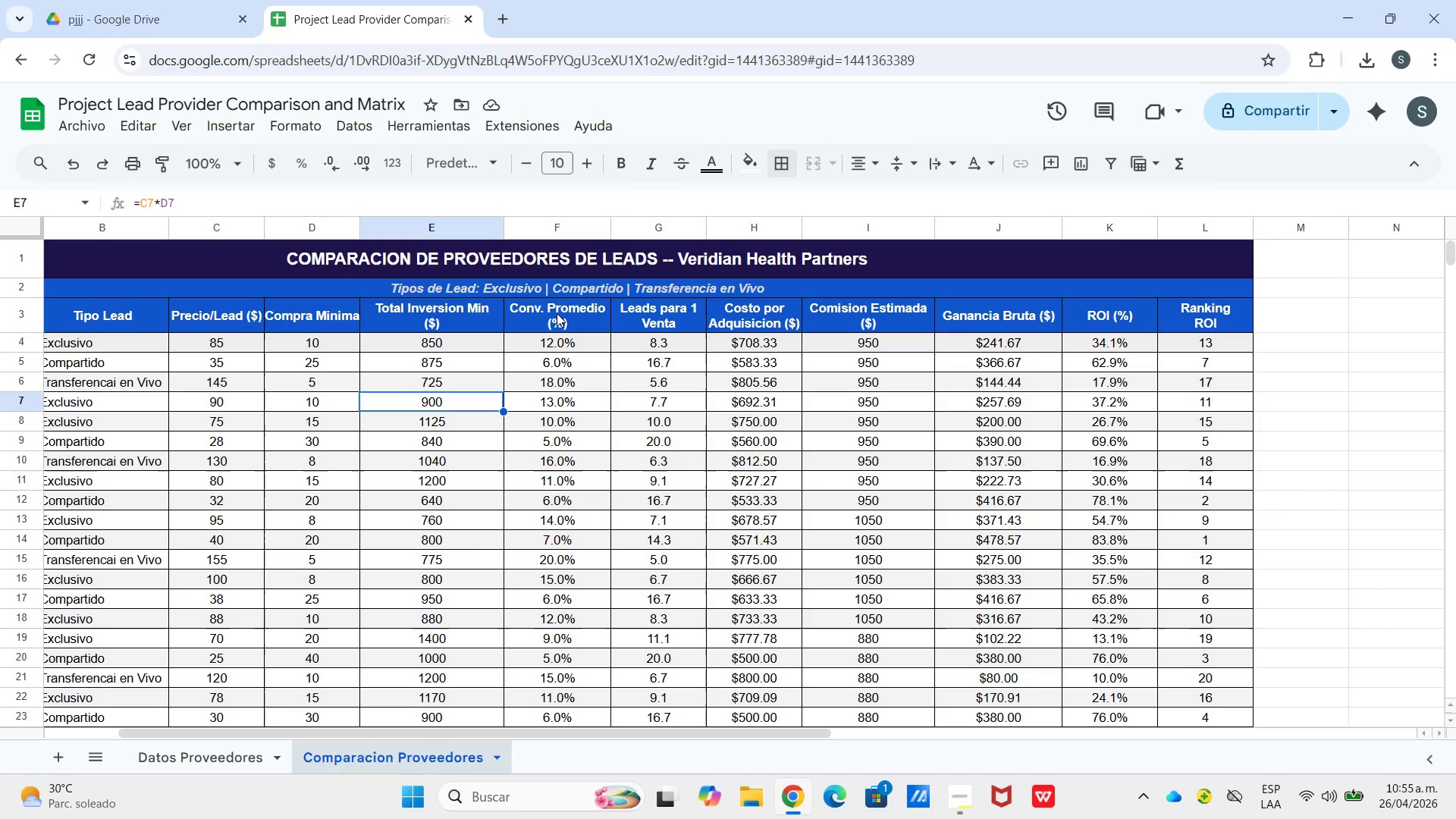 
wait(12.81)
 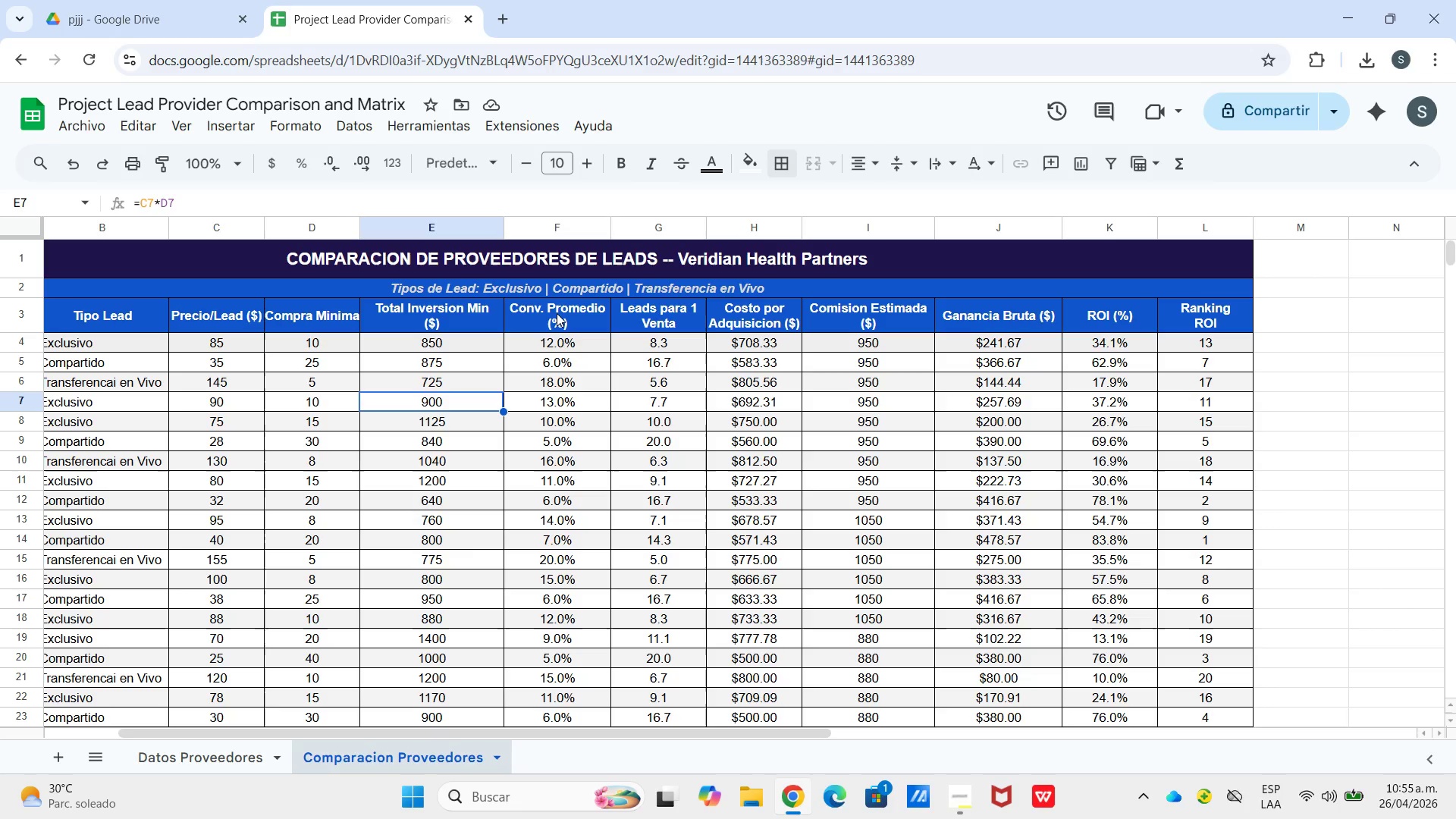 
left_click([309, 127])
 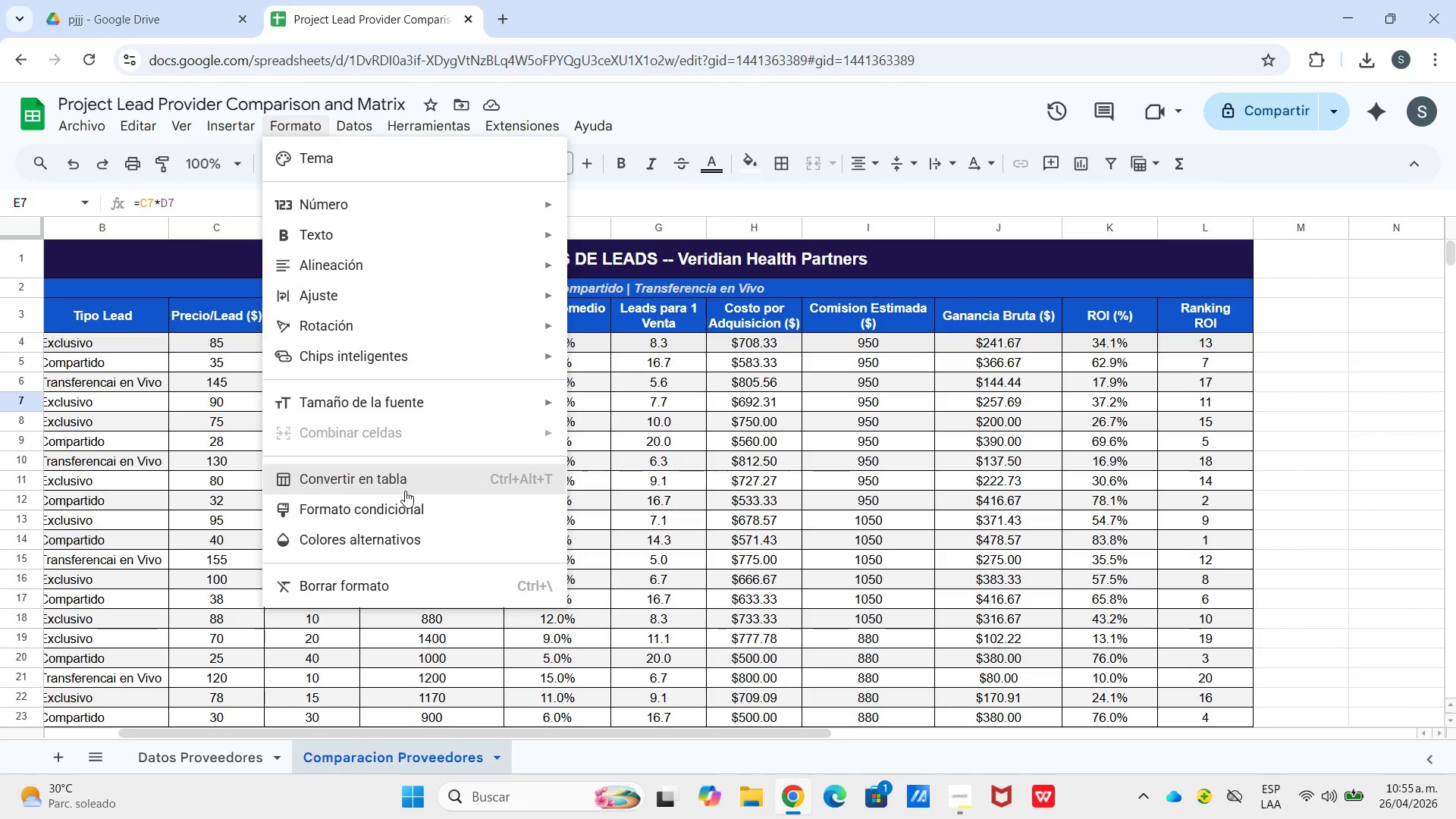 
left_click([408, 495])
 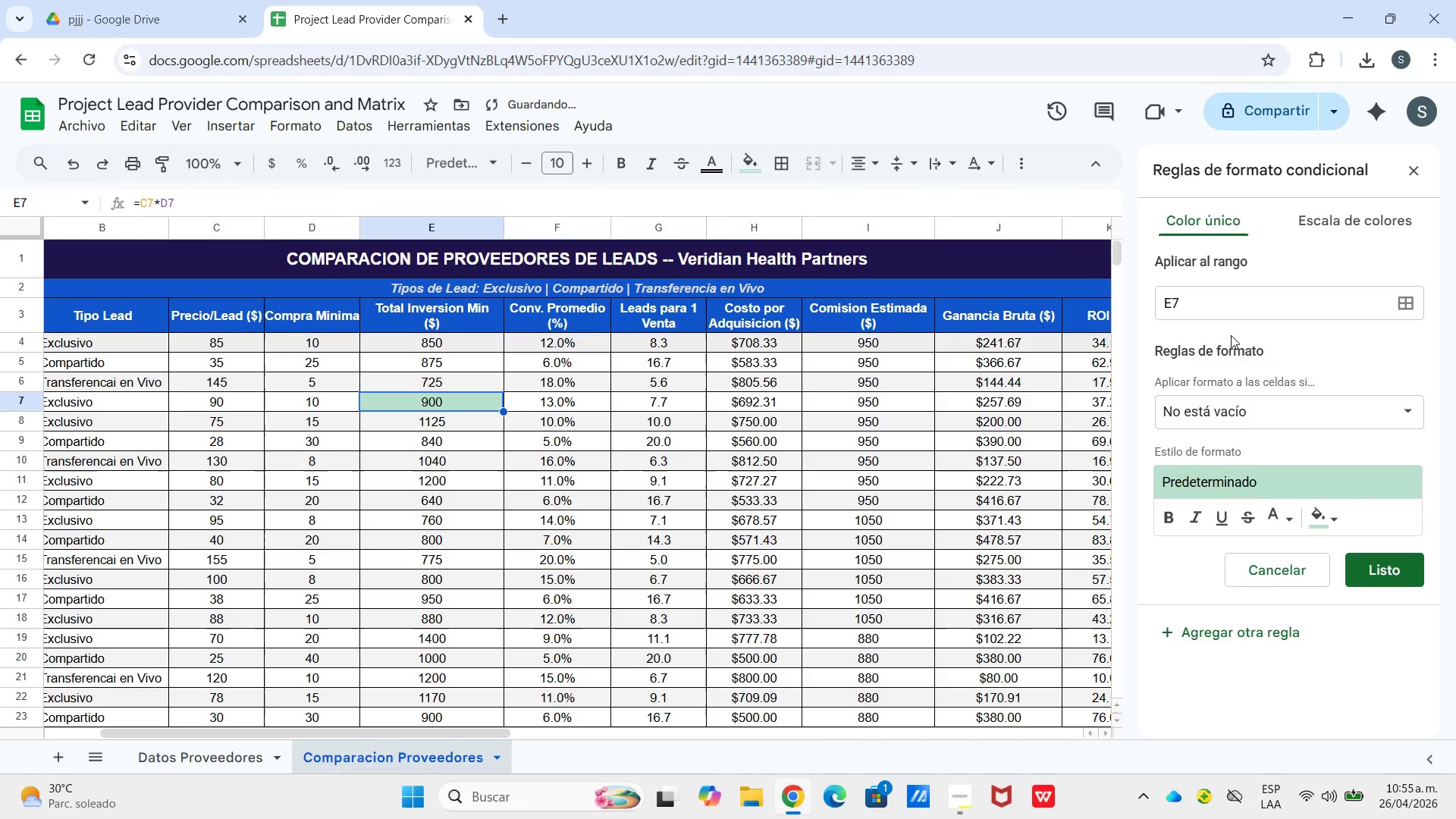 
left_click_drag(start_coordinate=[1200, 298], to_coordinate=[1097, 307])
 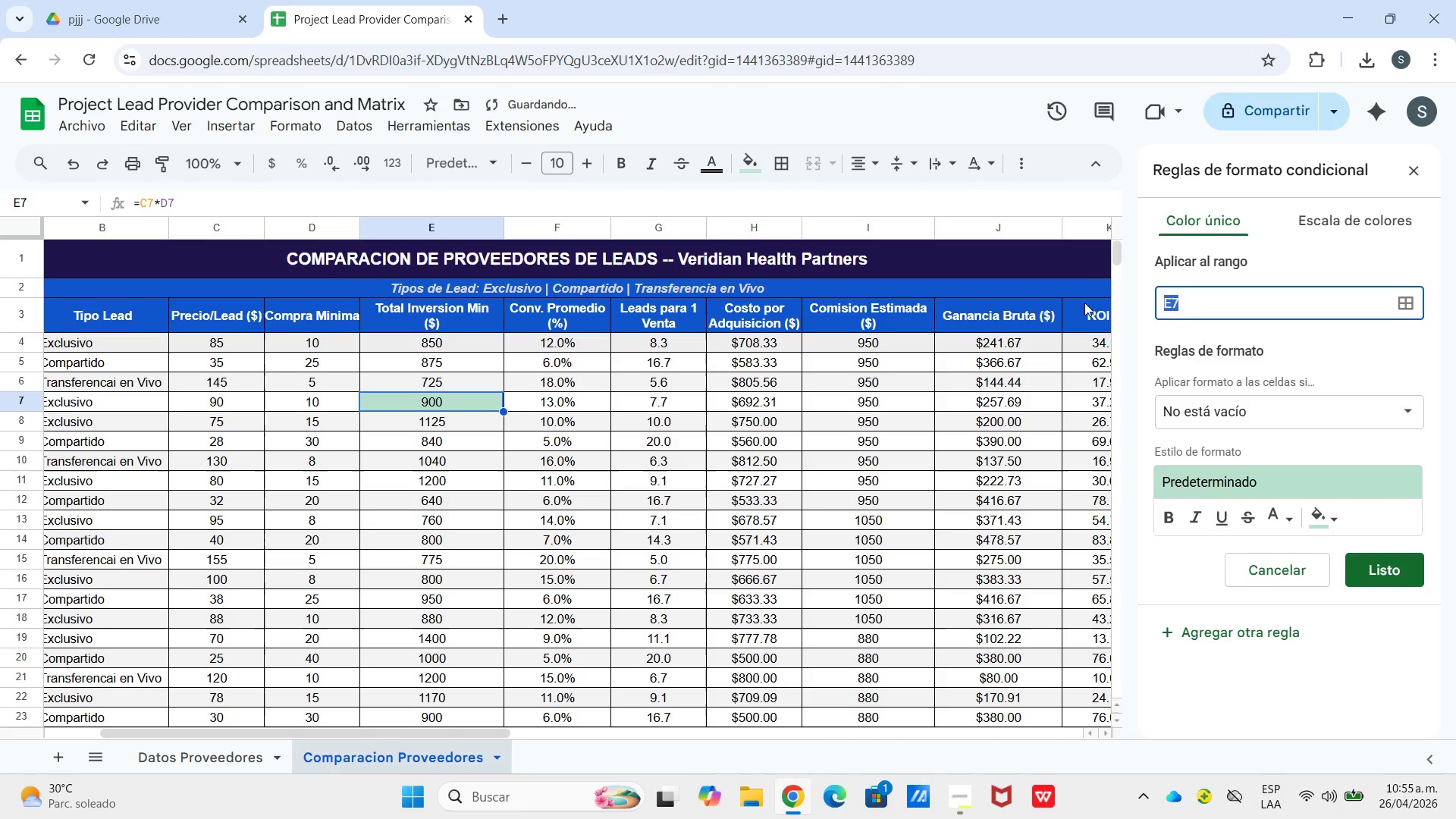 
type(h4>h23)
 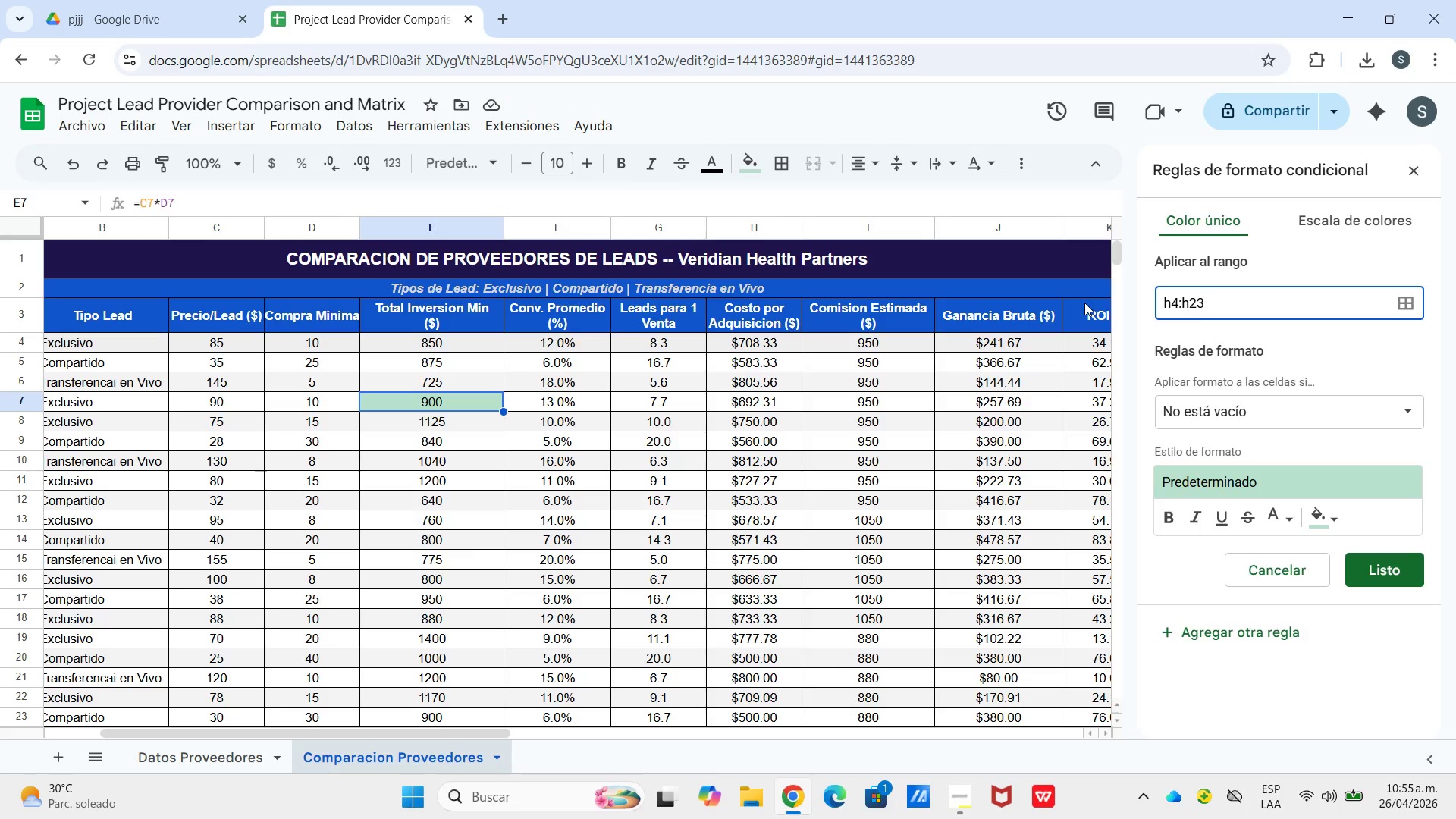 
left_click([1323, 224])
 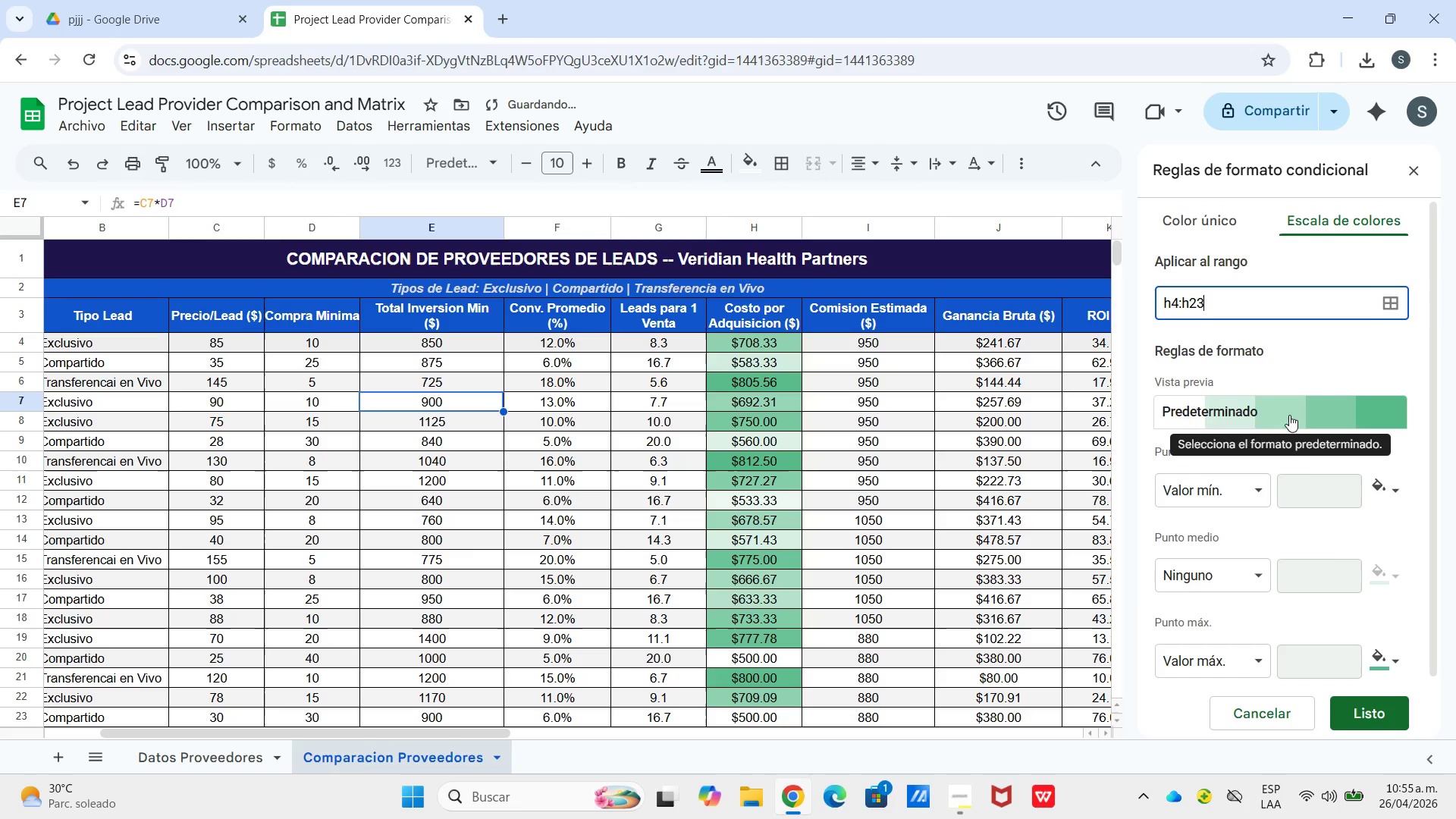 
left_click_drag(start_coordinate=[1301, 410], to_coordinate=[1305, 410])
 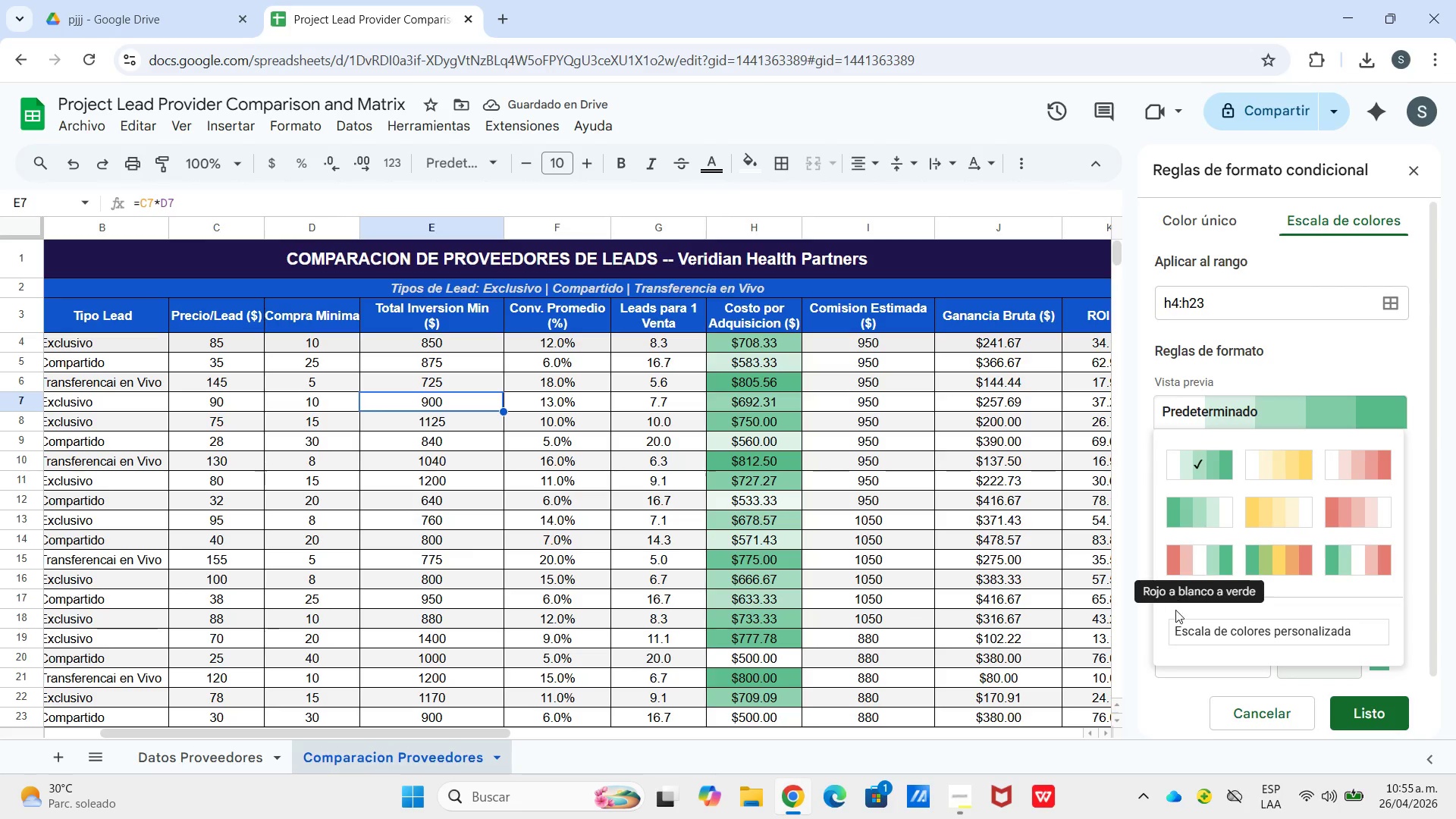 
left_click([1281, 562])
 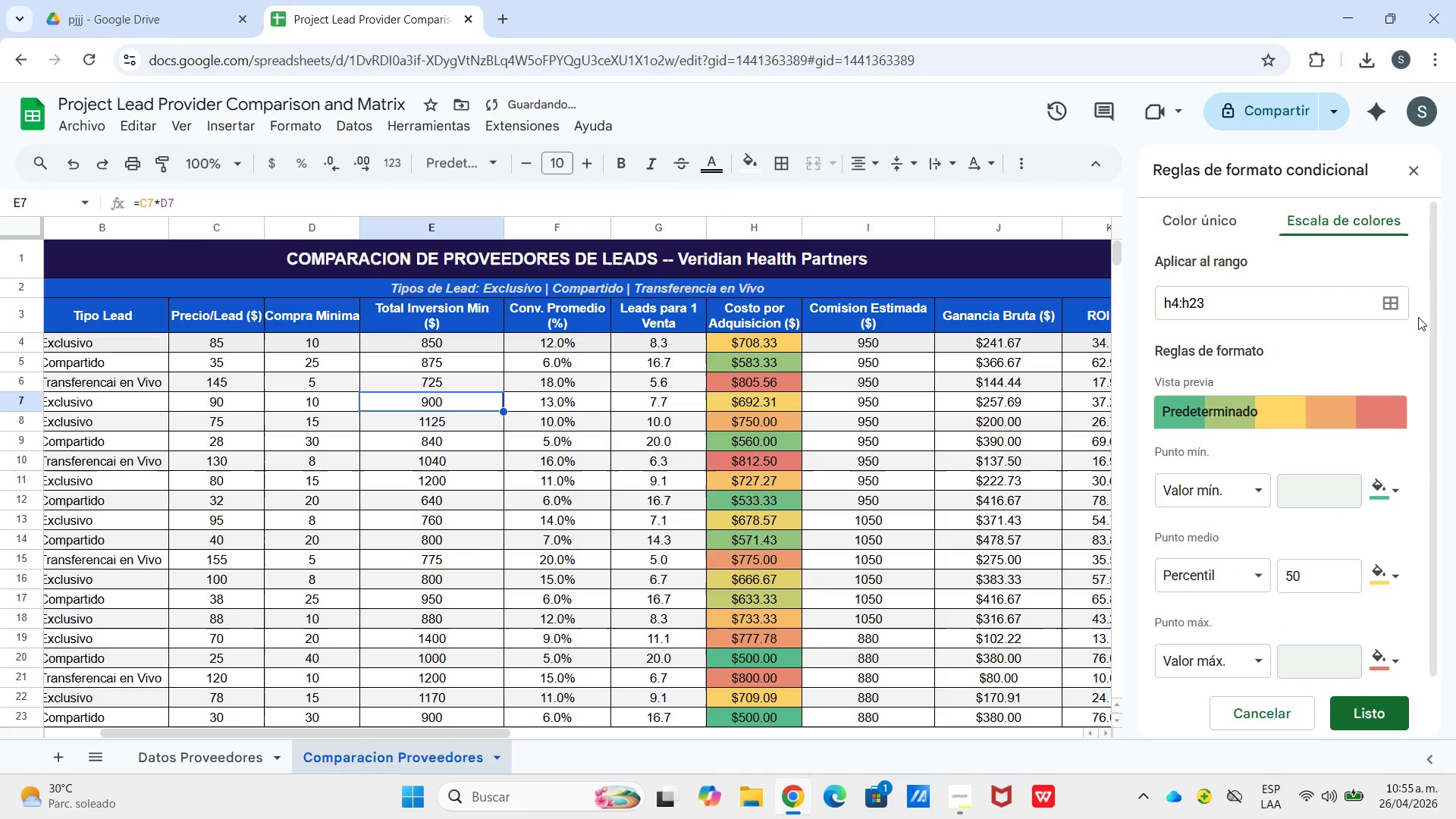 
left_click([1375, 696])
 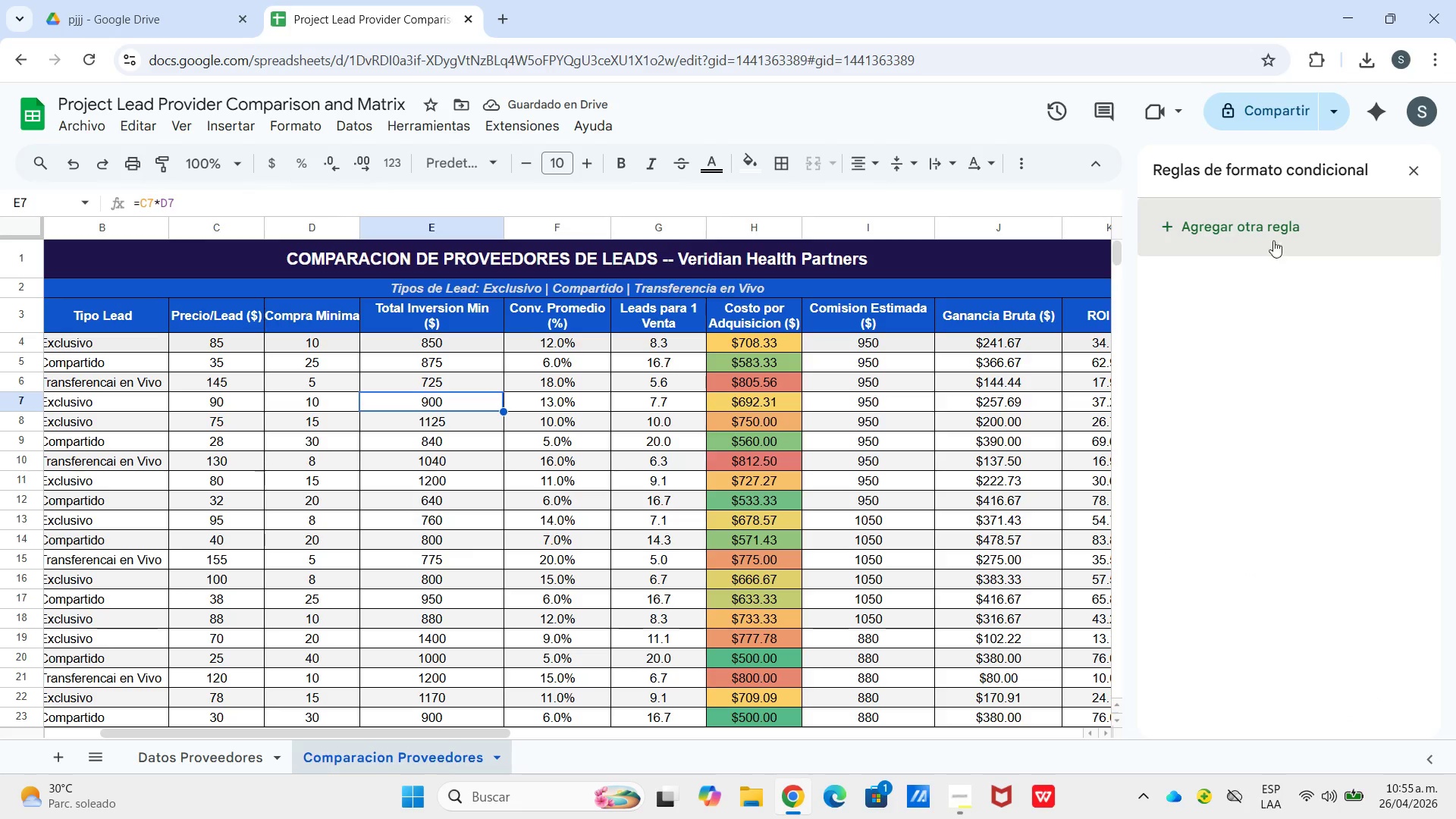 
left_click([1273, 224])
 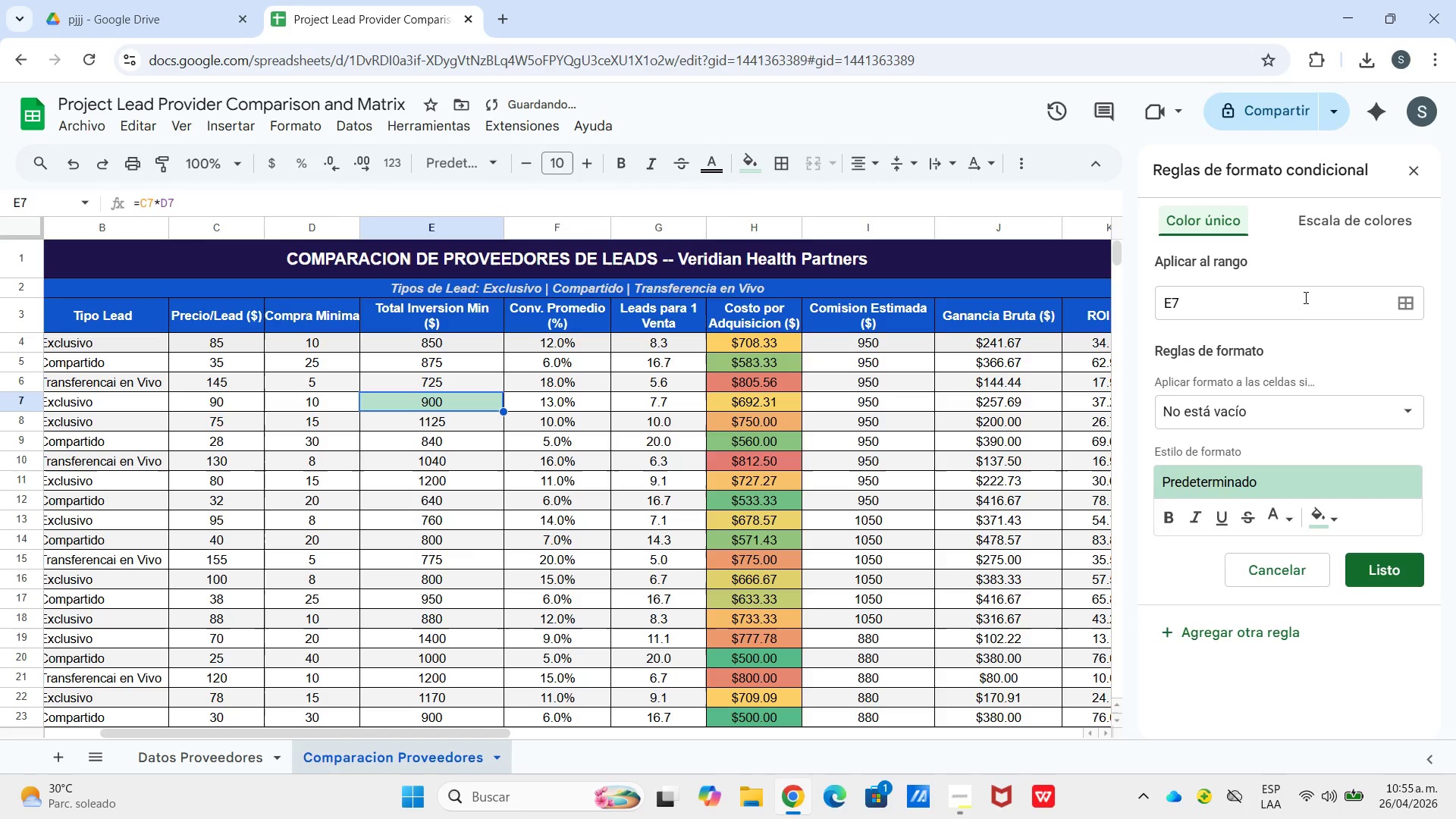 
left_click_drag(start_coordinate=[1289, 315], to_coordinate=[1153, 301])
 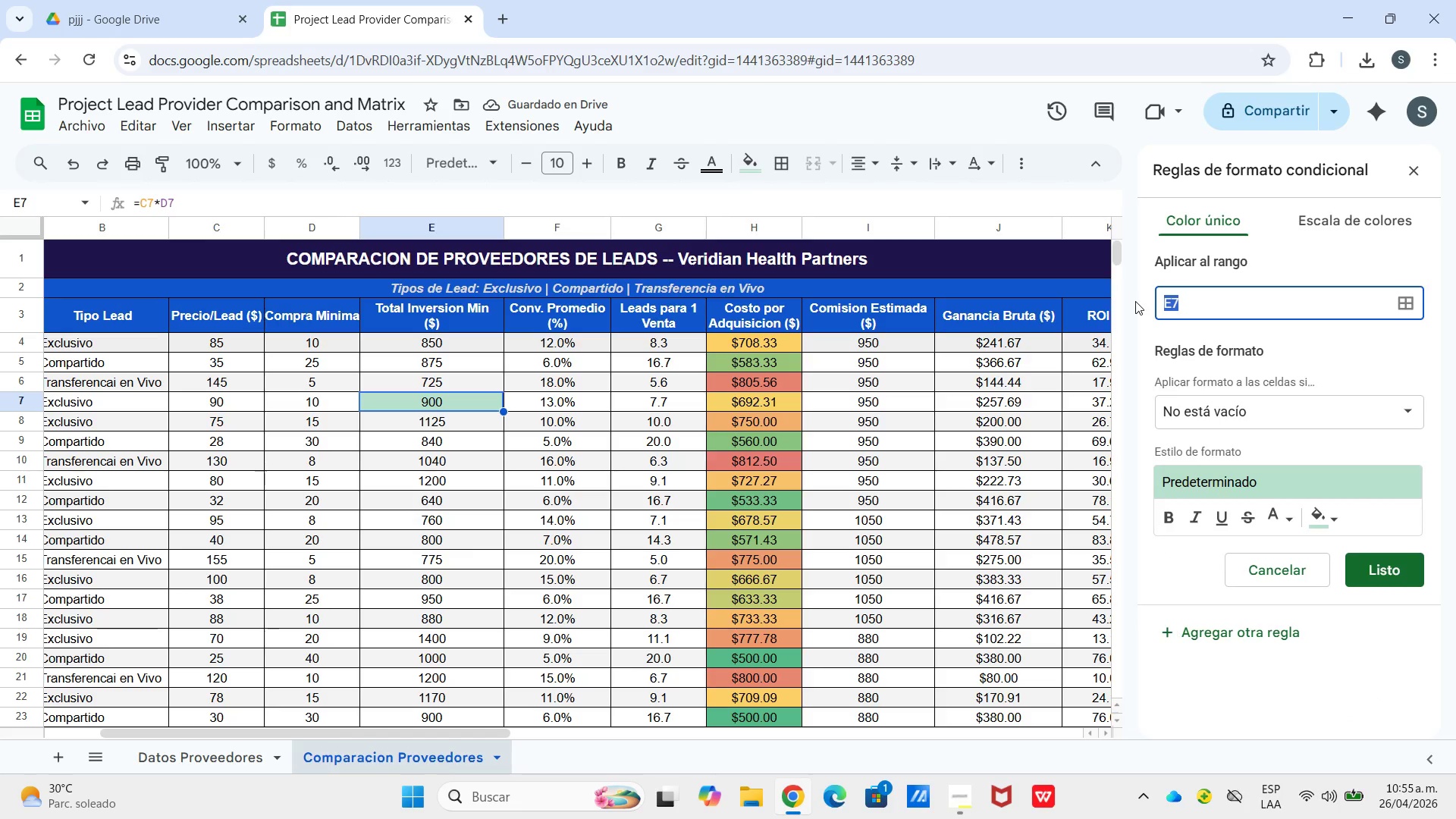 
type(k4>k23)
 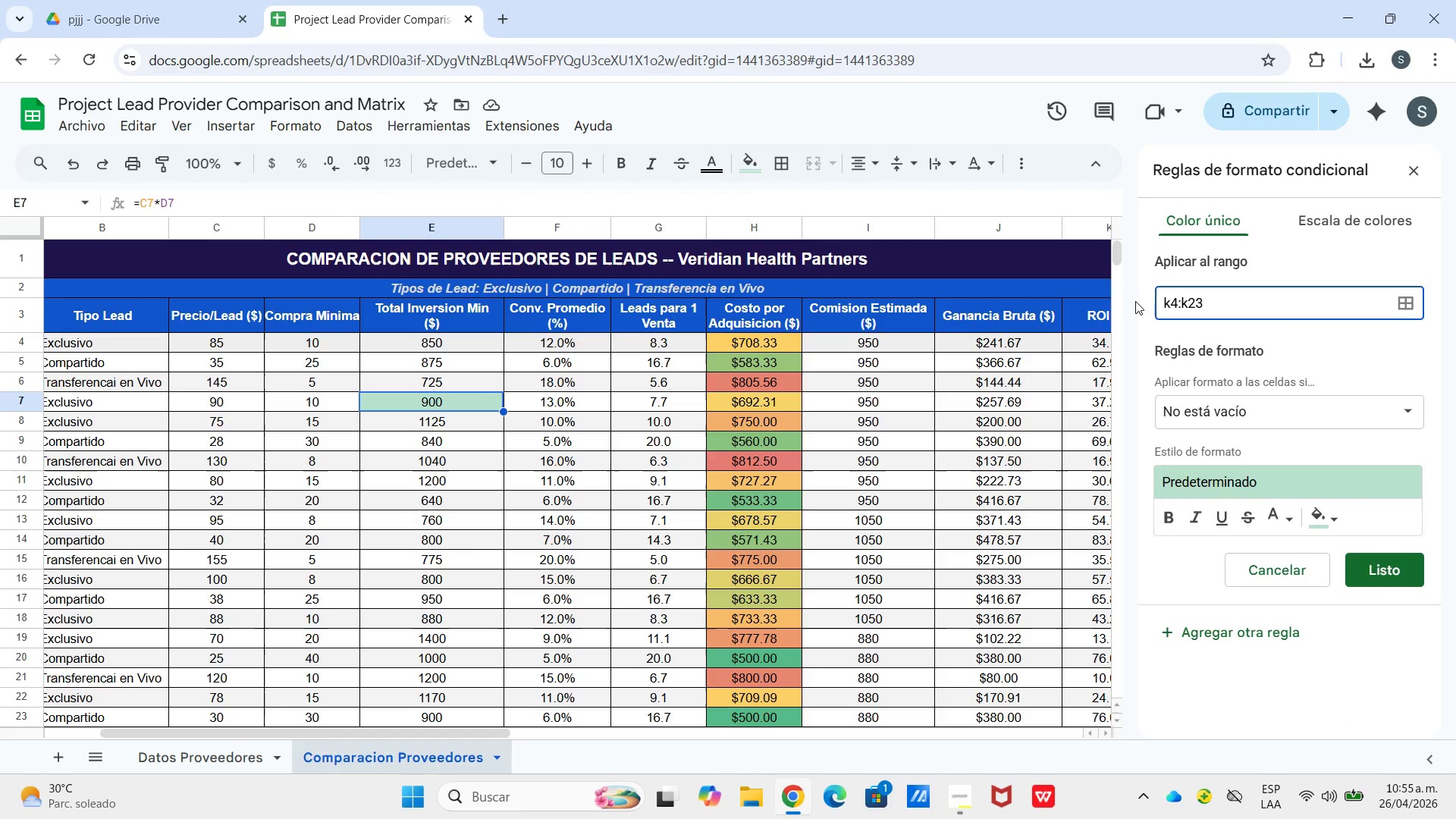 
left_click([1338, 207])
 